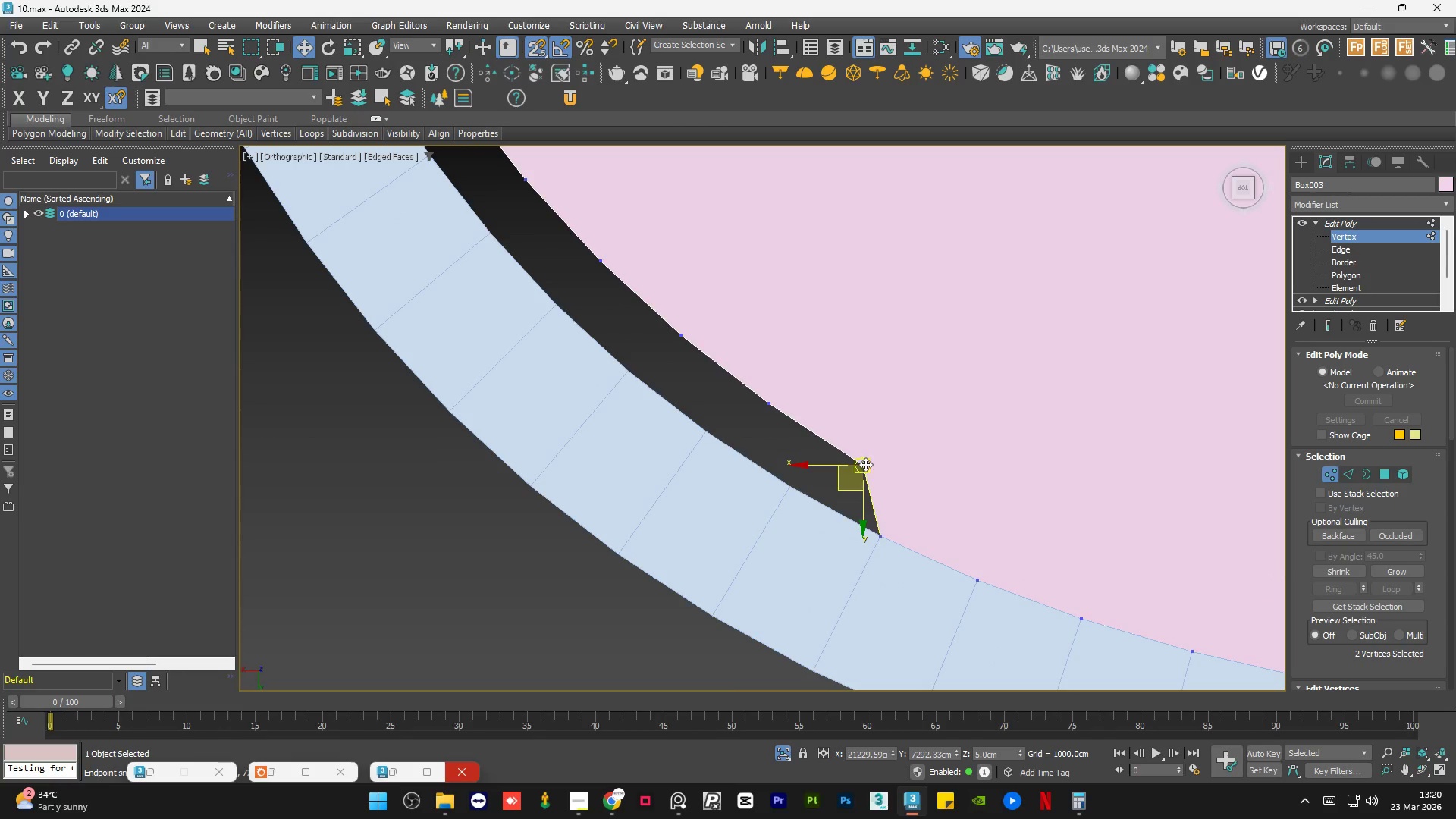 
scroll: coordinate [795, 460], scroll_direction: up, amount: 1.0
 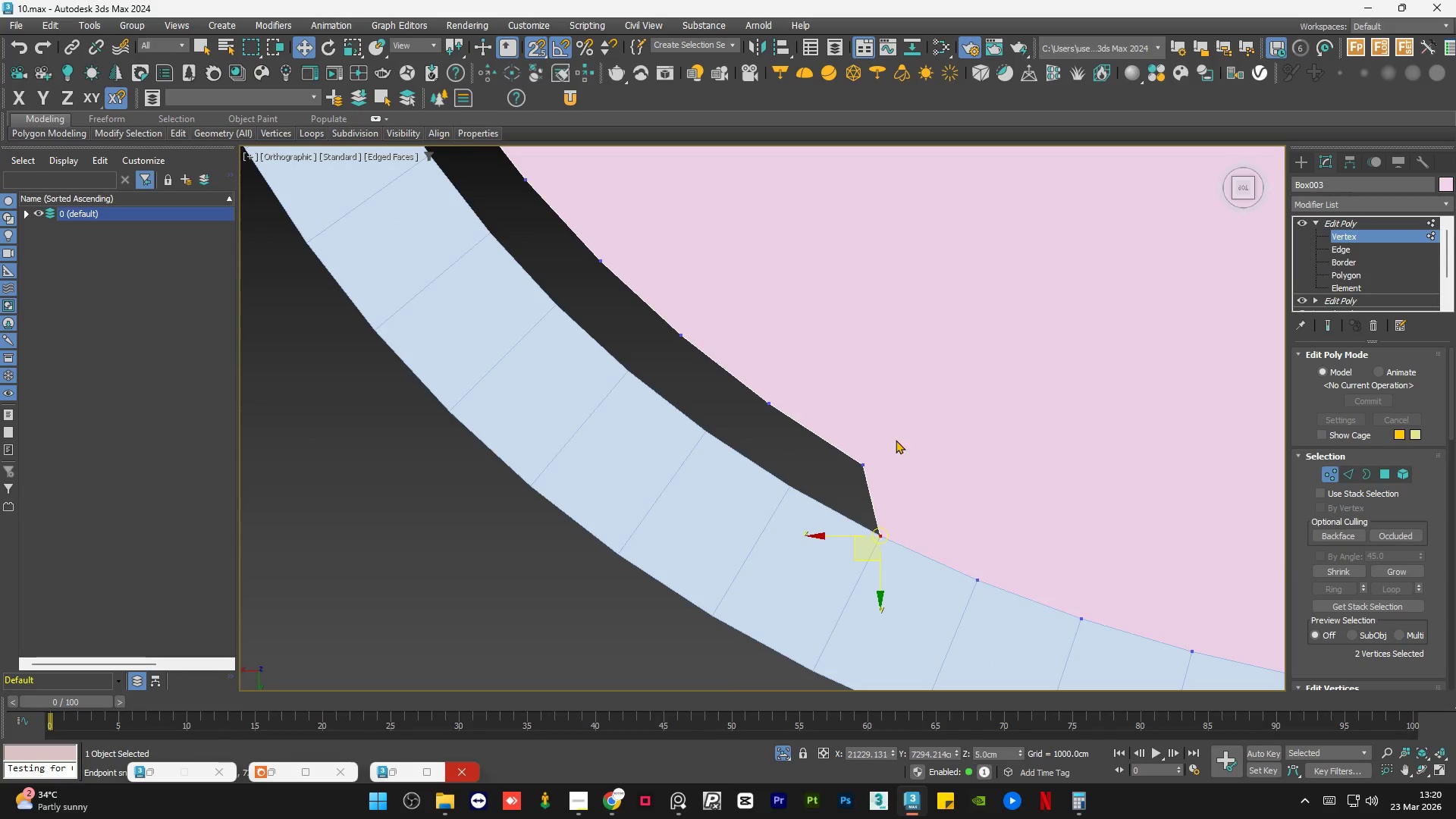 
left_click_drag(start_coordinate=[865, 464], to_coordinate=[794, 482])
 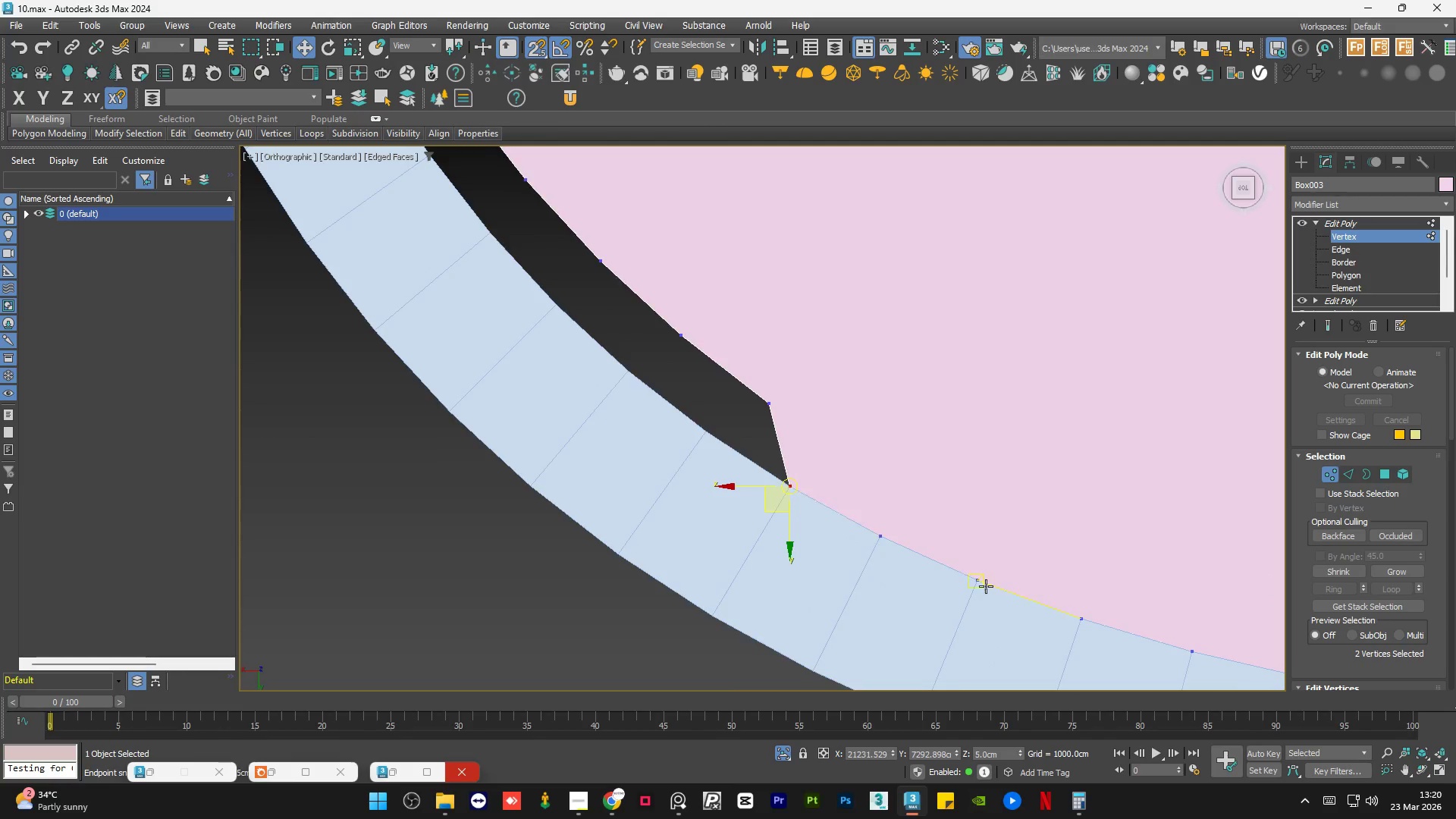 
left_click_drag(start_coordinate=[918, 488], to_coordinate=[860, 529])
 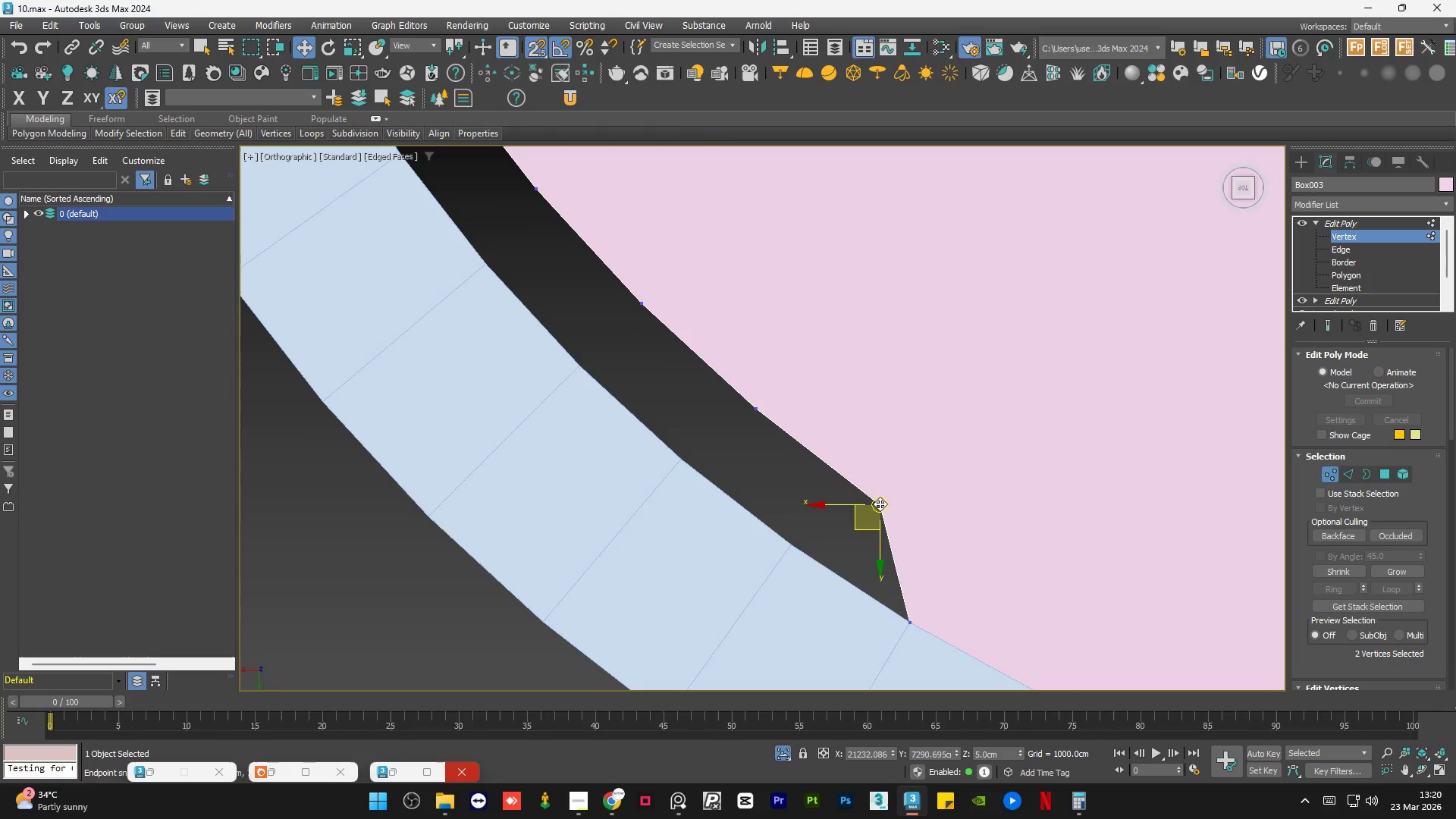 
scroll: coordinate [876, 489], scroll_direction: up, amount: 1.0
 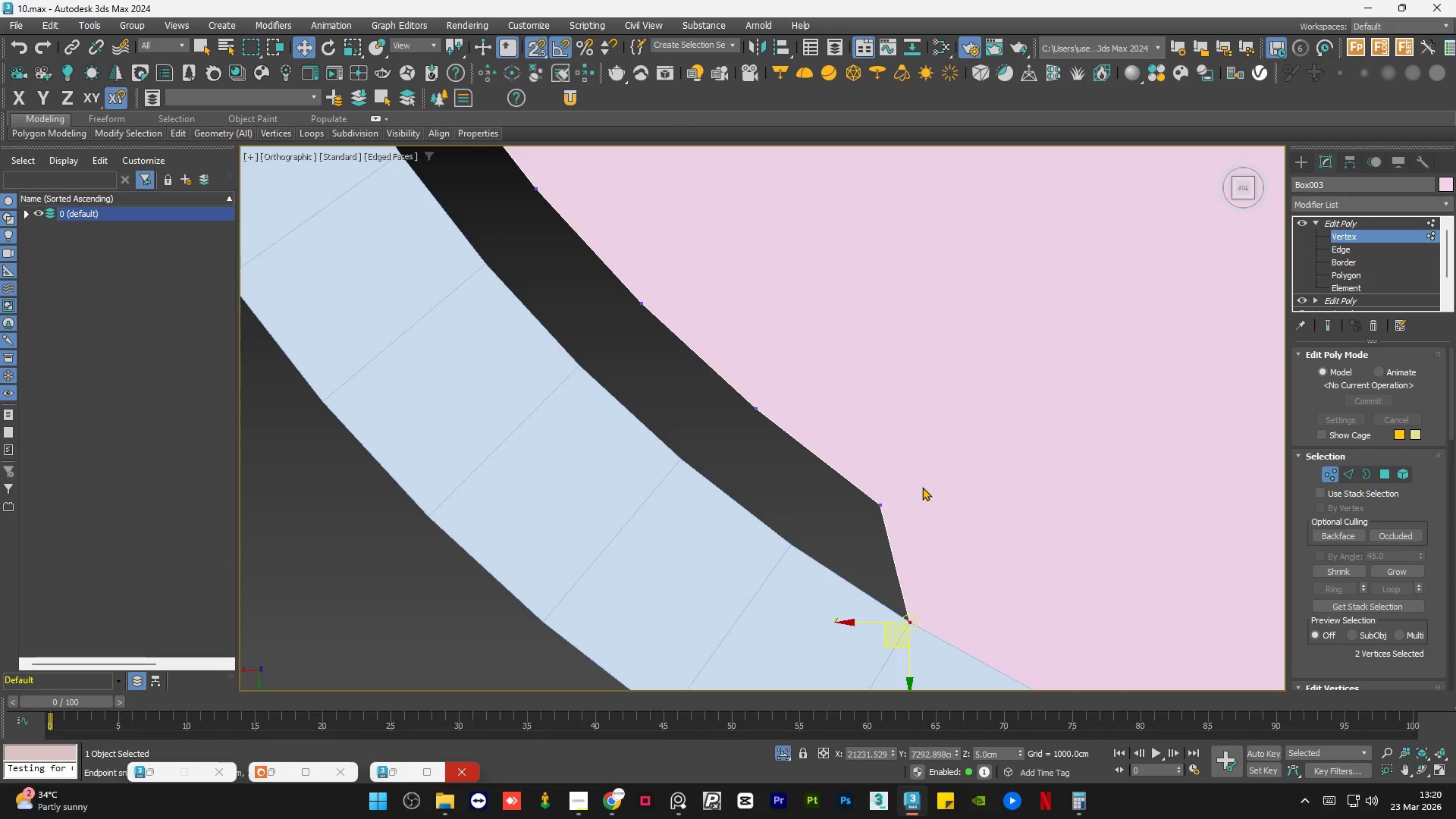 
left_click_drag(start_coordinate=[880, 503], to_coordinate=[799, 541])
 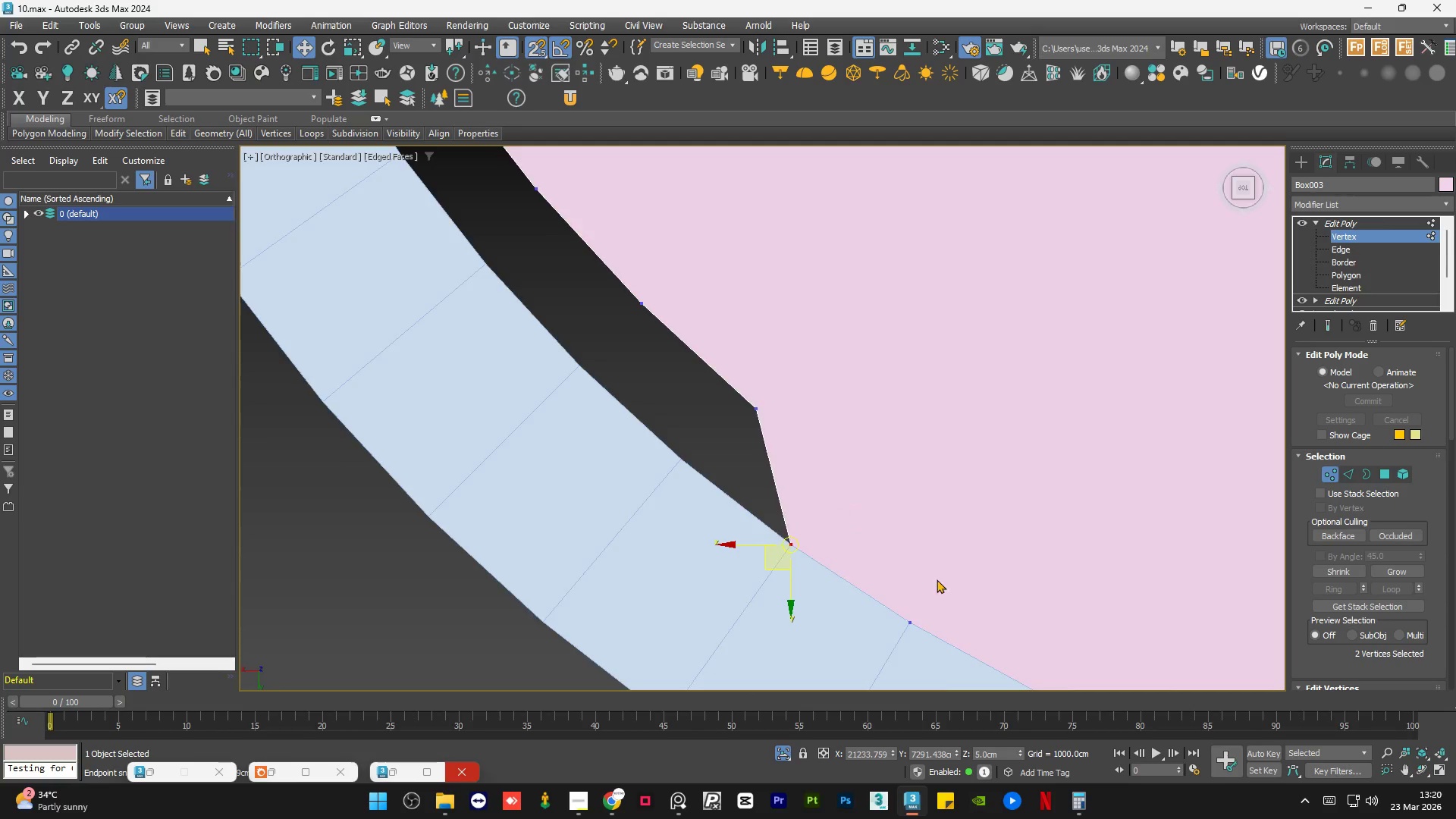 
left_click_drag(start_coordinate=[946, 502], to_coordinate=[889, 544])
 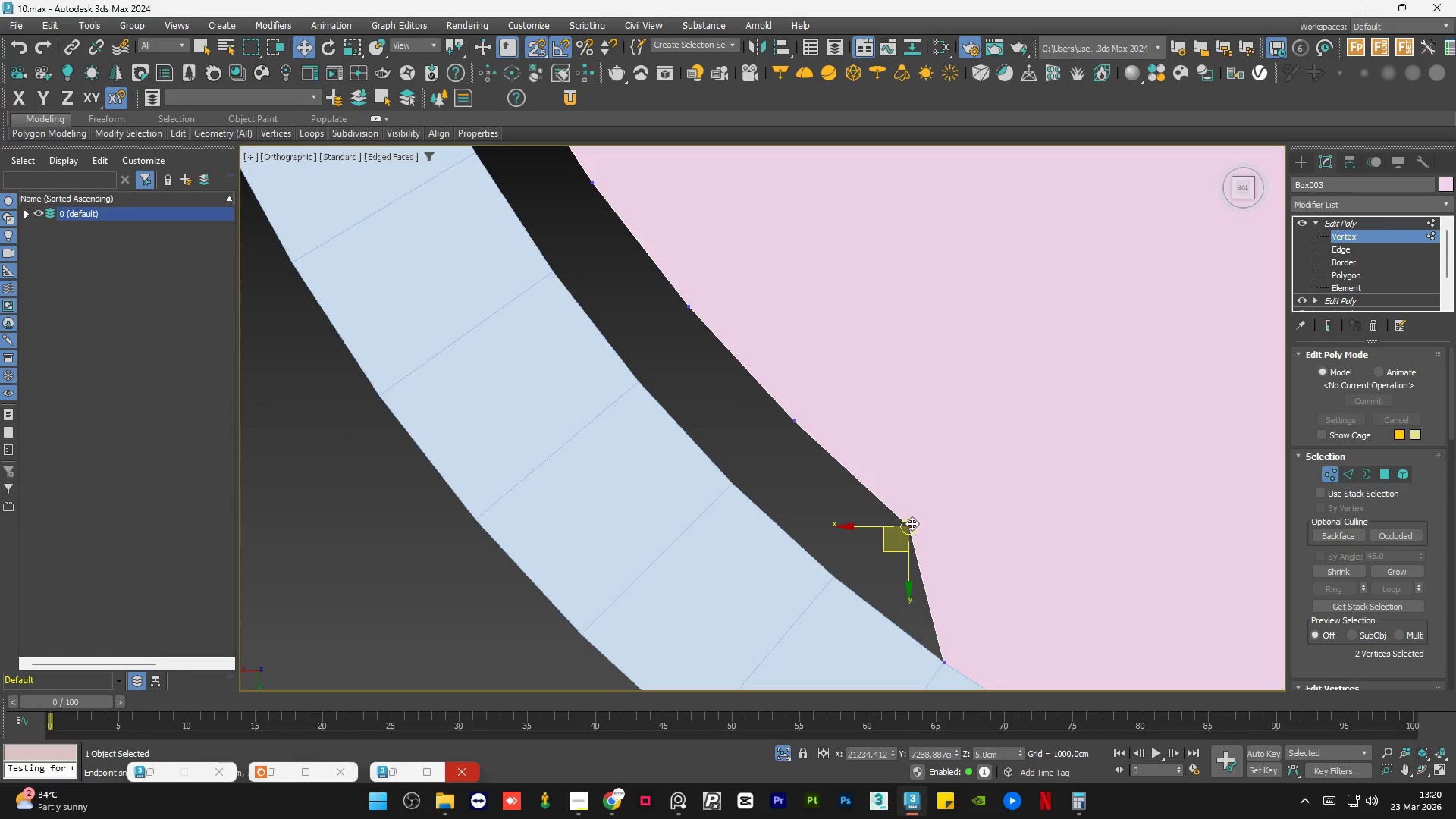 
scroll: coordinate [880, 525], scroll_direction: none, amount: 0.0
 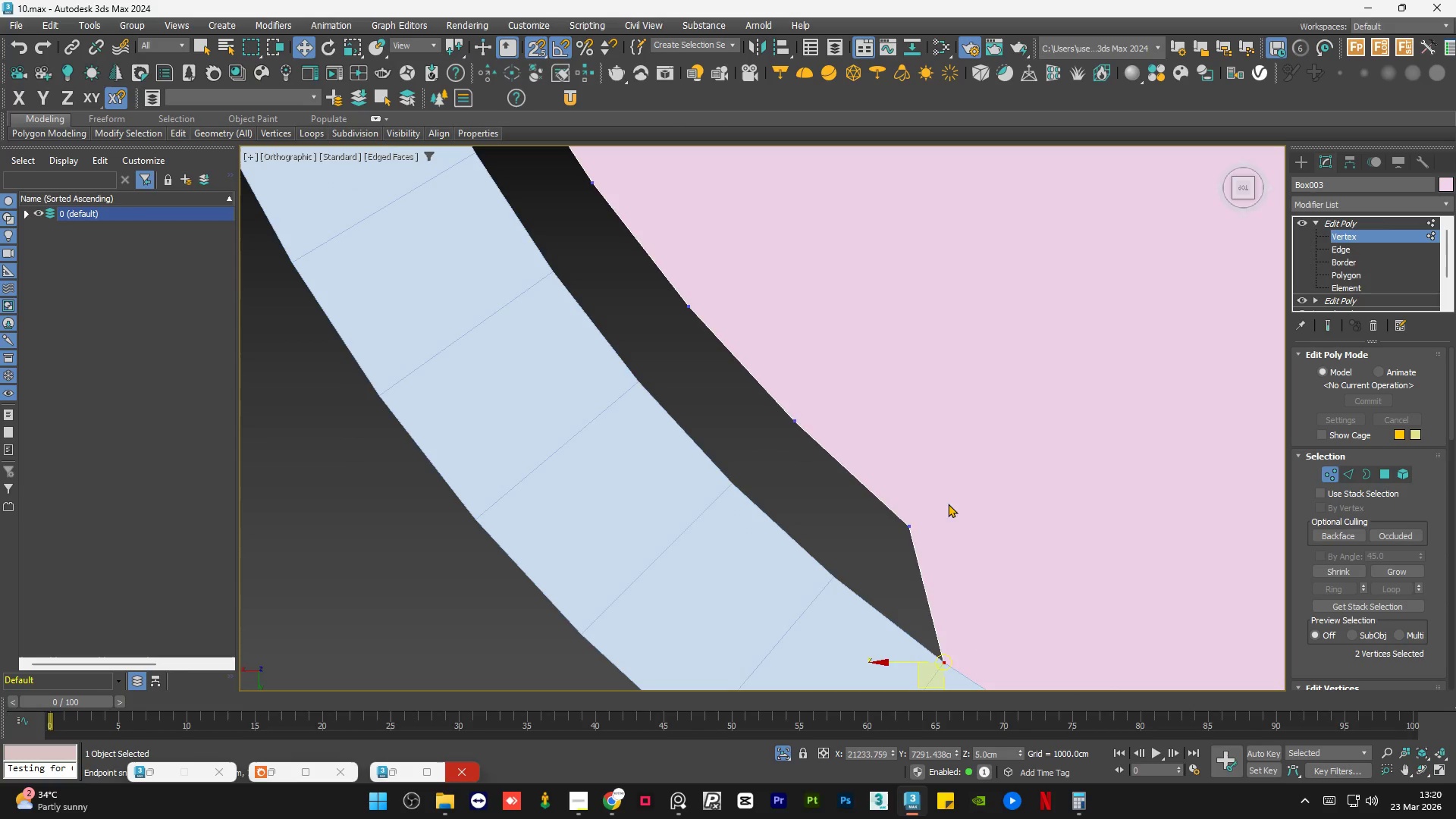 
left_click_drag(start_coordinate=[912, 523], to_coordinate=[839, 570])
 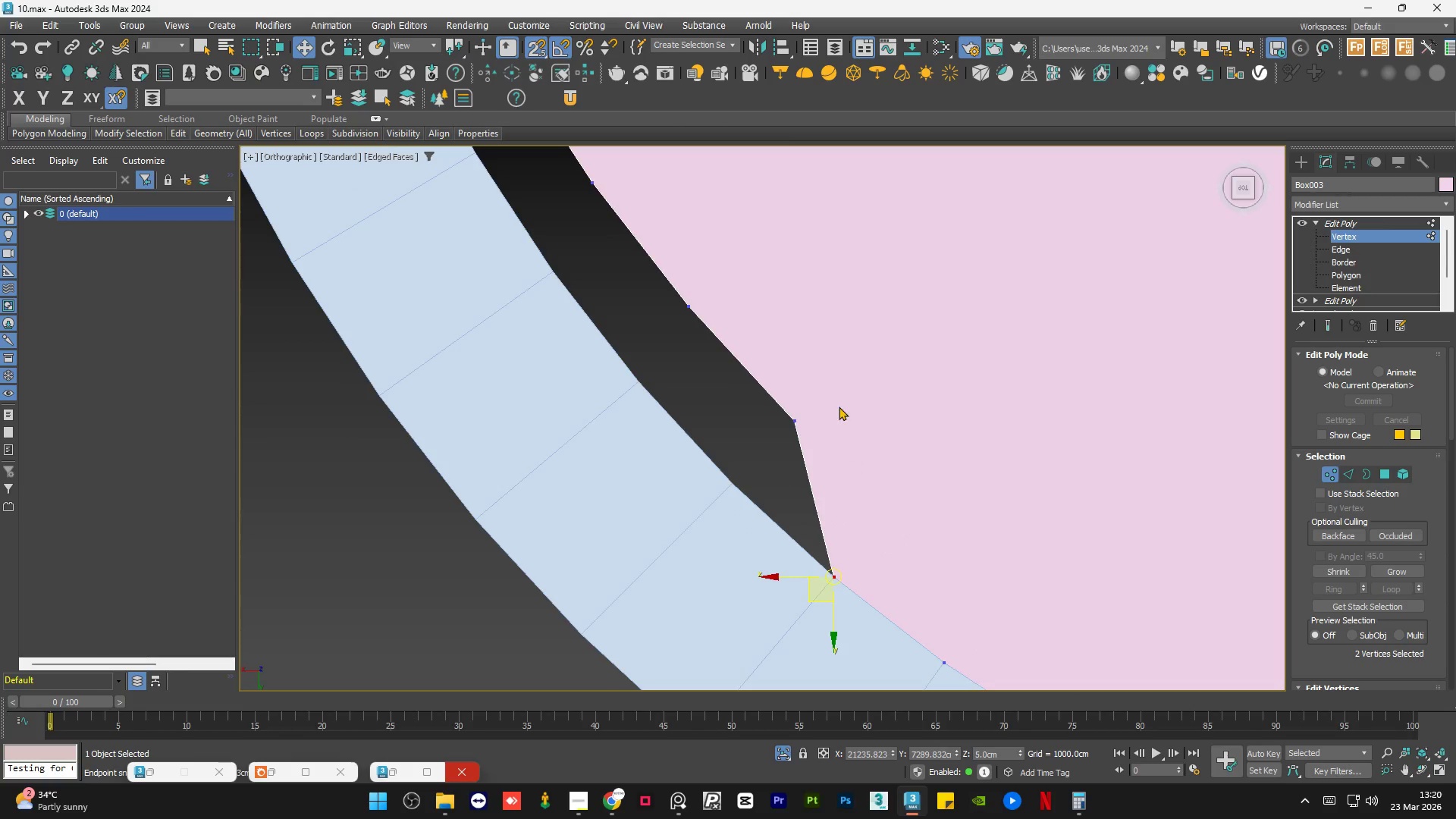 
left_click_drag(start_coordinate=[830, 394], to_coordinate=[759, 453])
 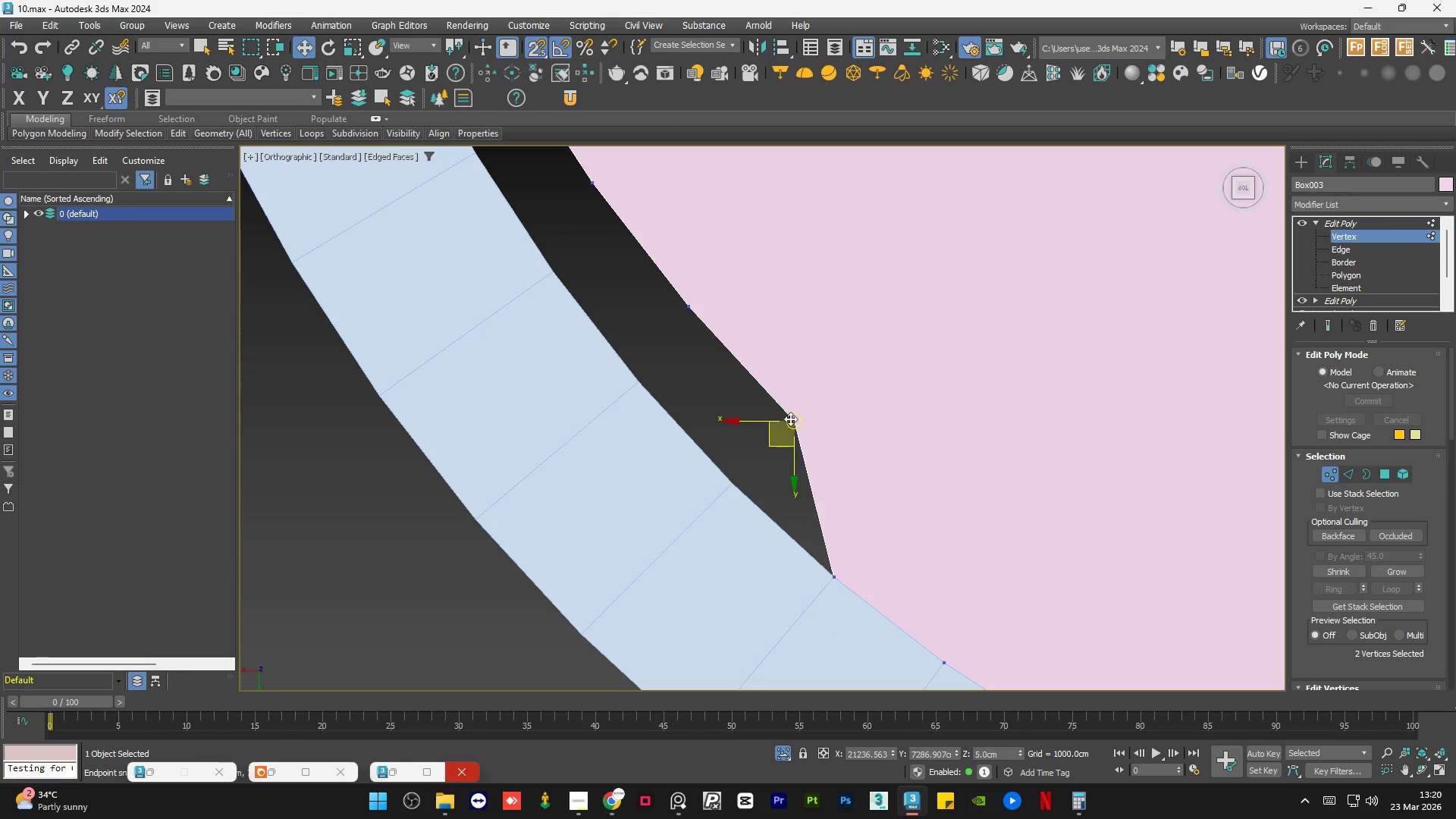 
left_click_drag(start_coordinate=[792, 418], to_coordinate=[739, 477])
 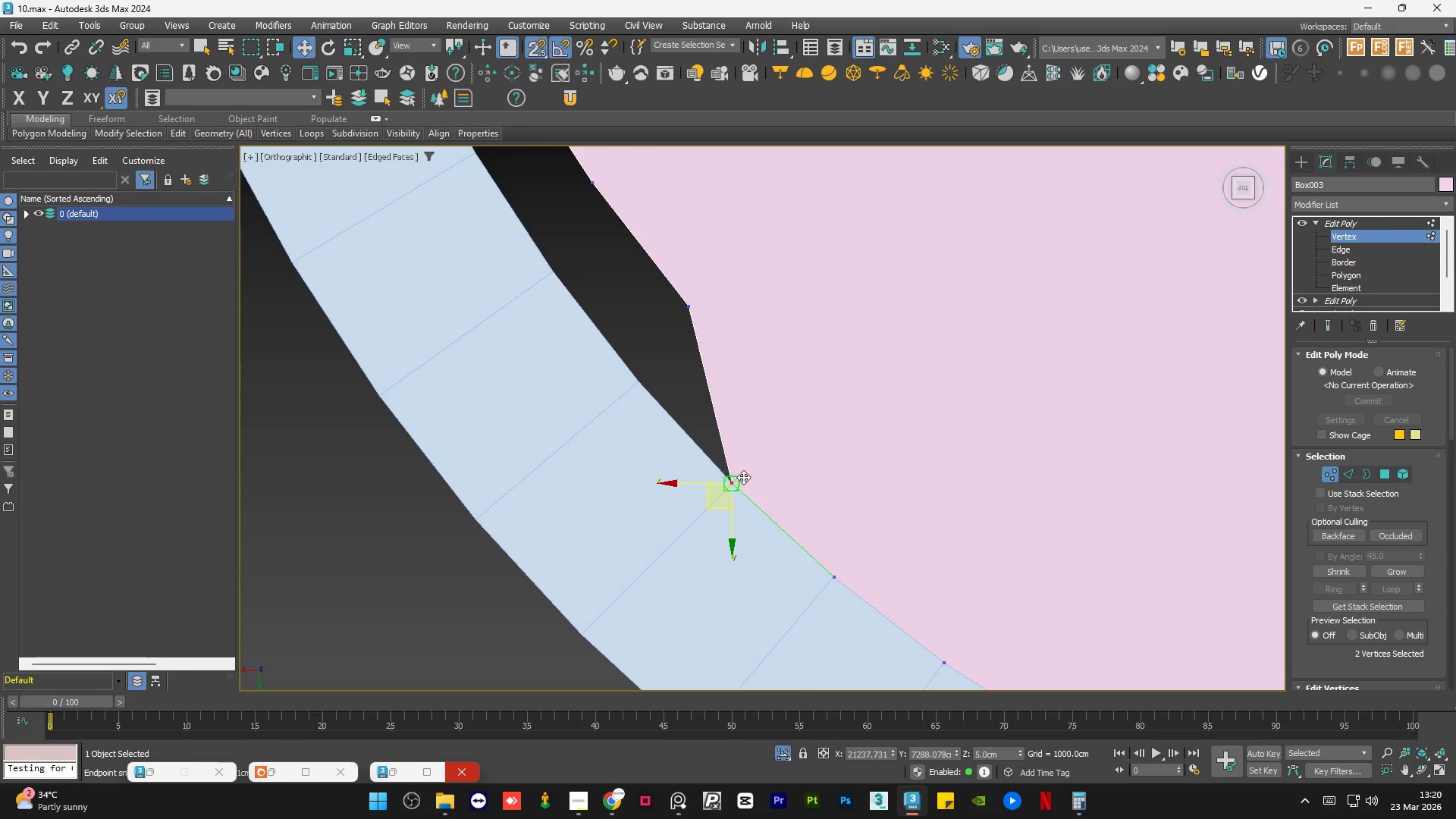 
scroll: coordinate [1089, 575], scroll_direction: down, amount: 3.0
 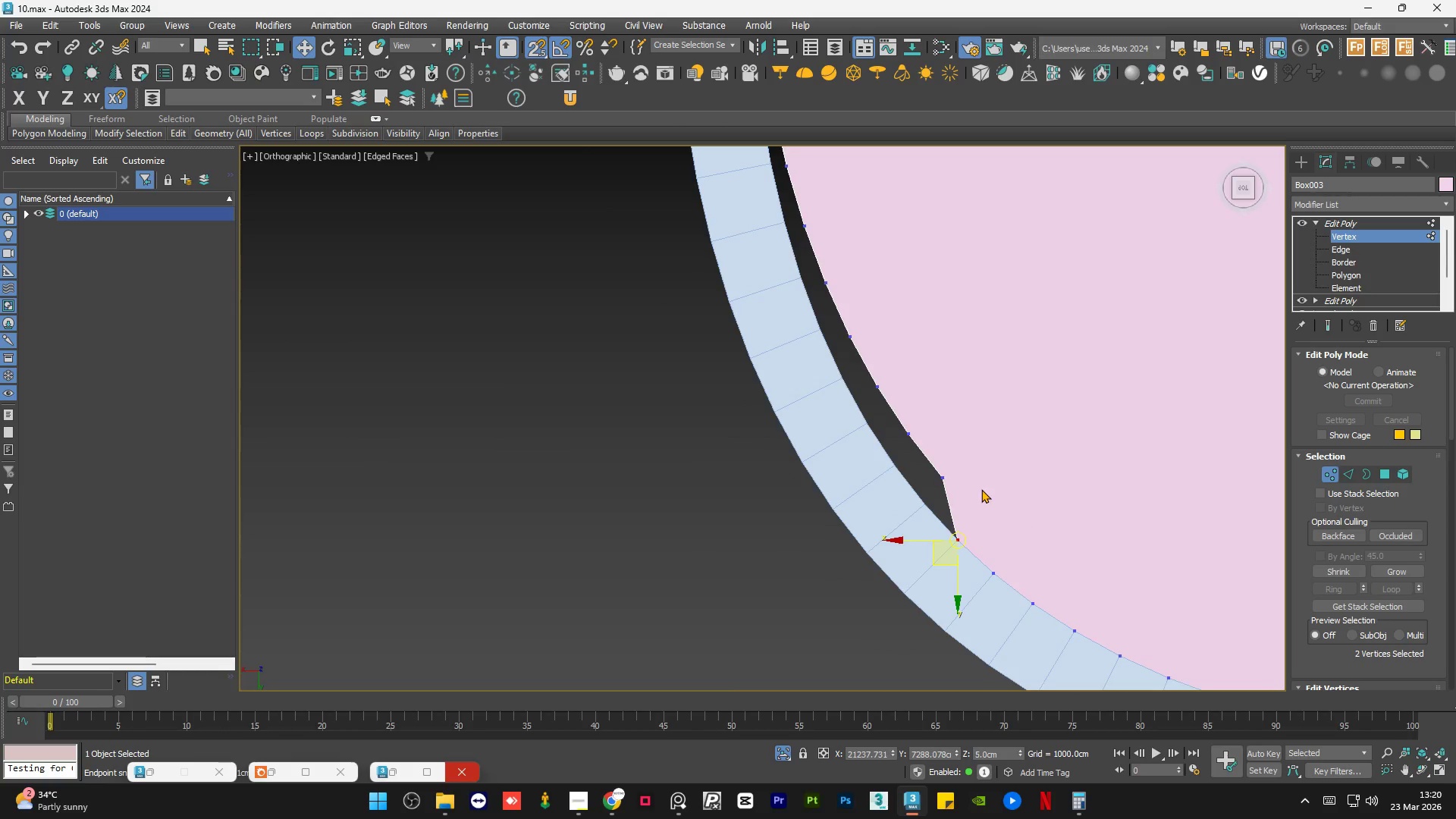 
left_click_drag(start_coordinate=[956, 431], to_coordinate=[901, 471])
 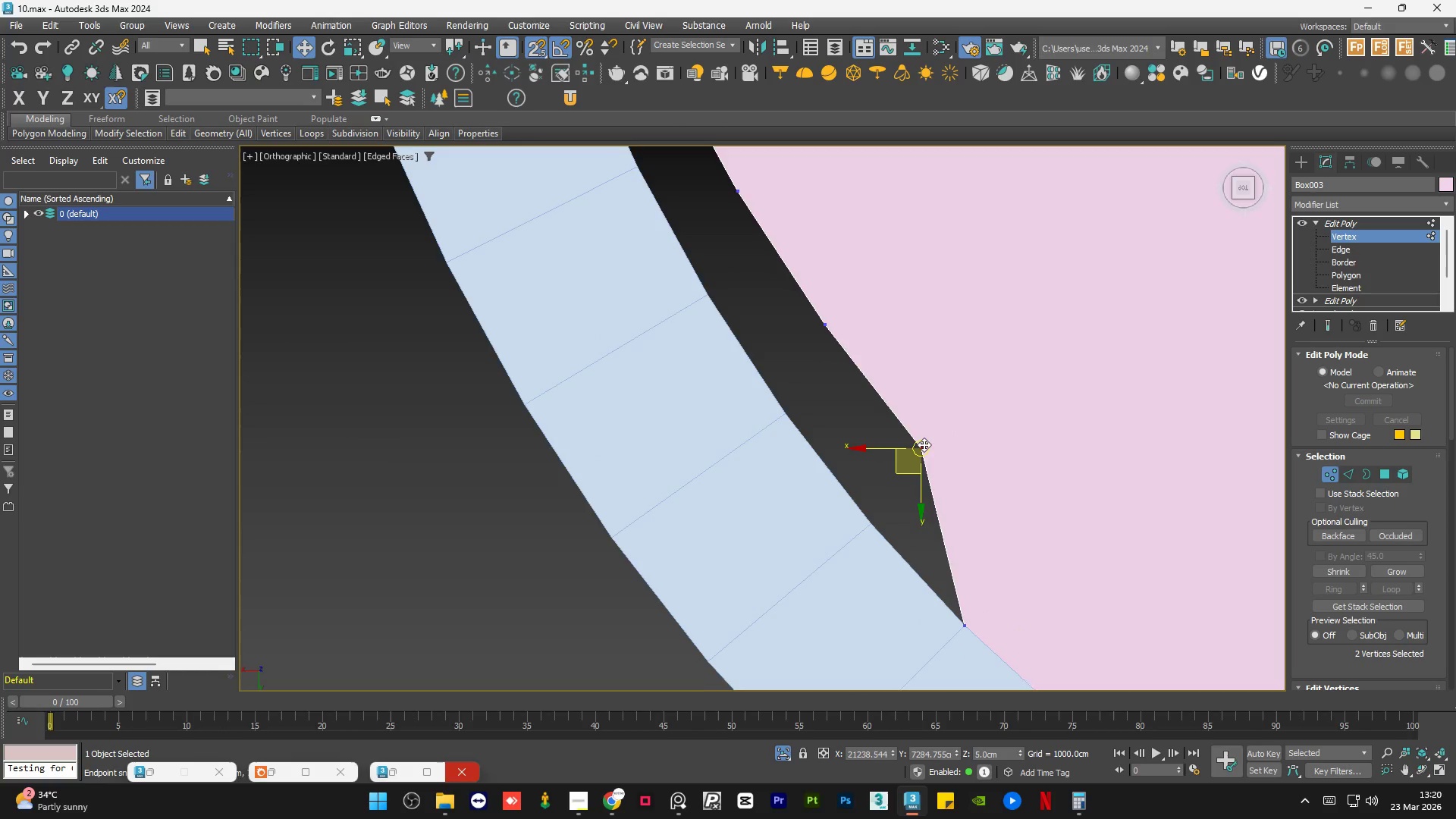 
scroll: coordinate [947, 494], scroll_direction: up, amount: 3.0
 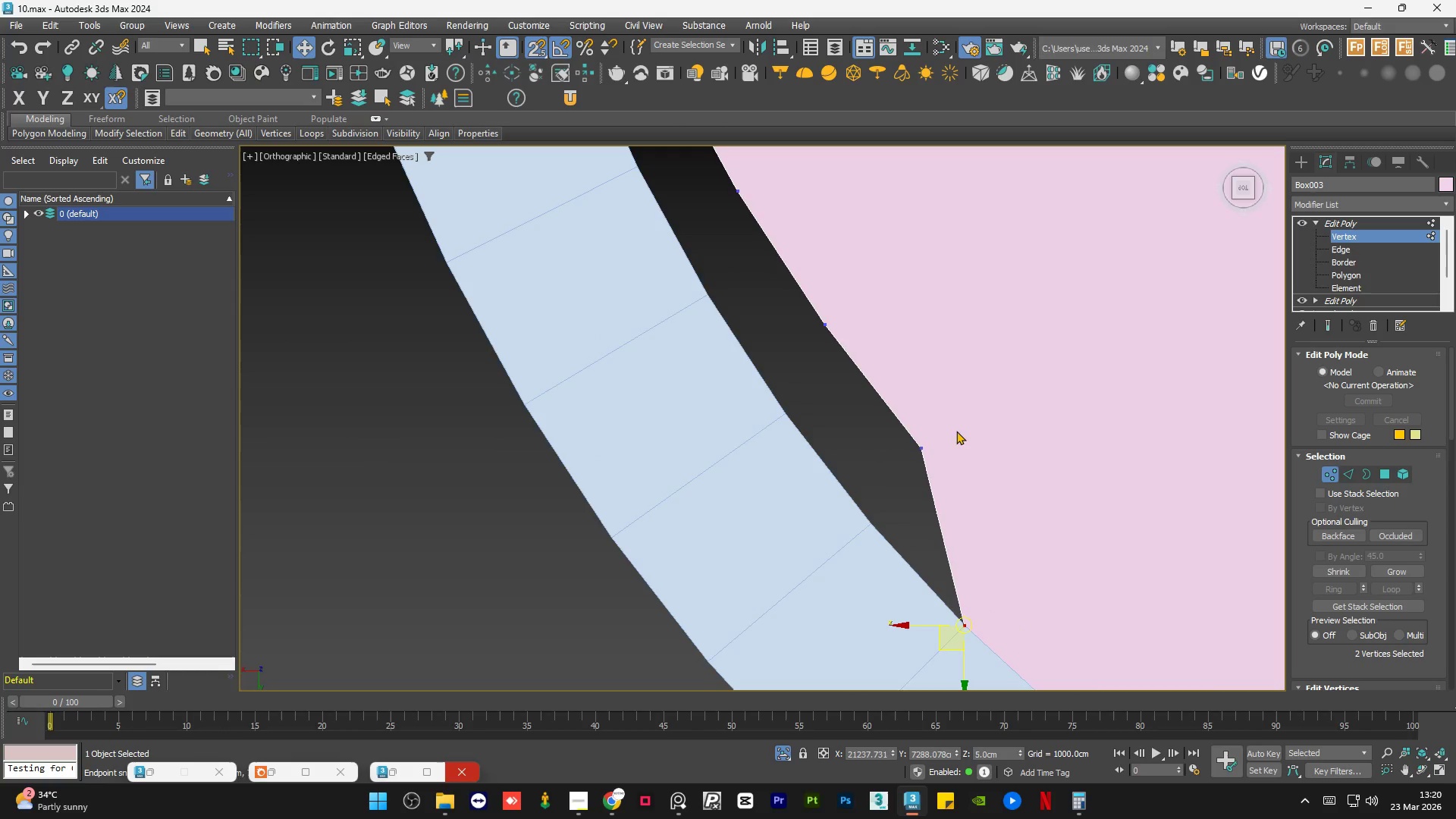 
left_click_drag(start_coordinate=[924, 444], to_coordinate=[883, 520])
 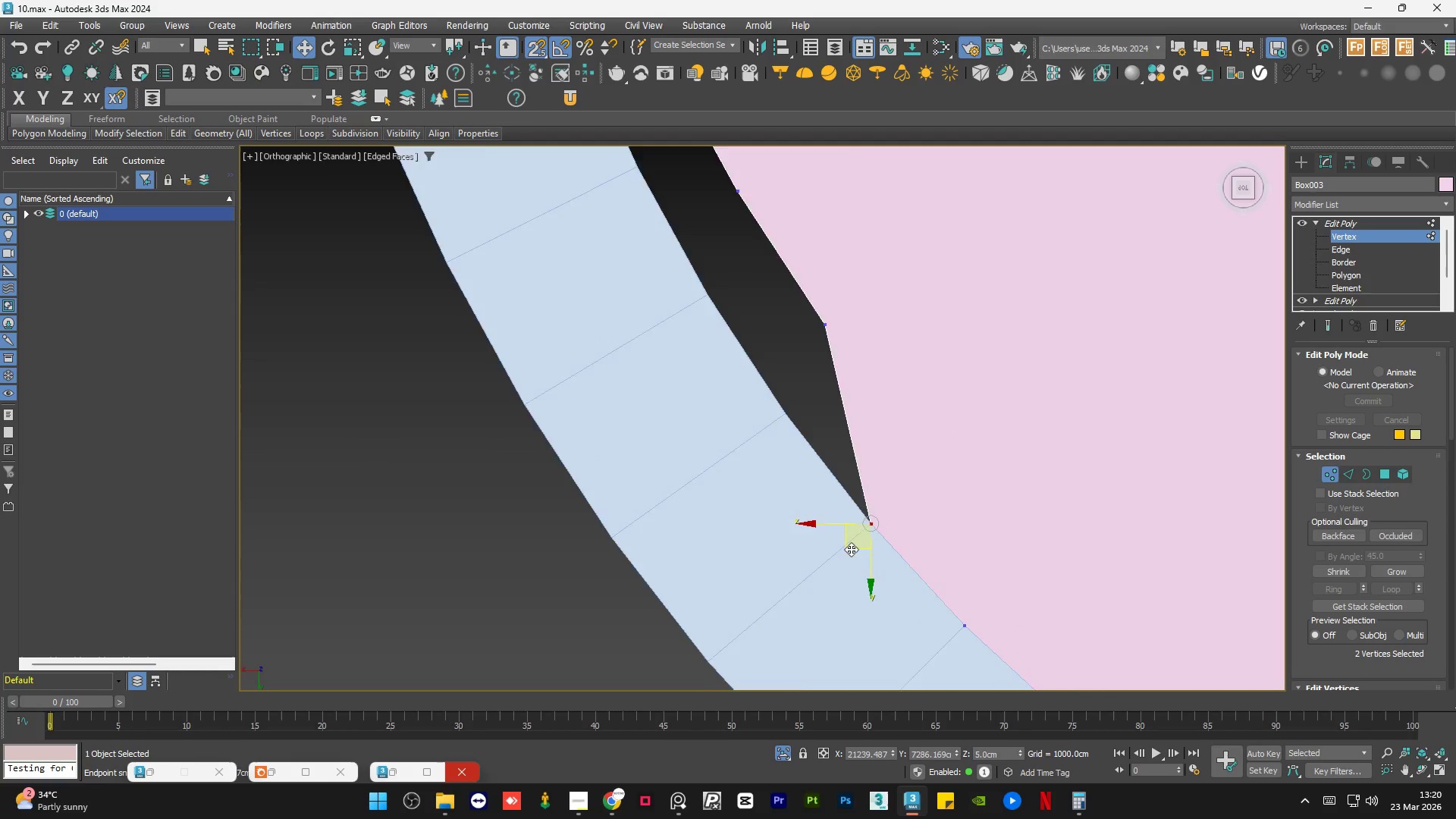 
left_click_drag(start_coordinate=[864, 416], to_coordinate=[813, 460])
 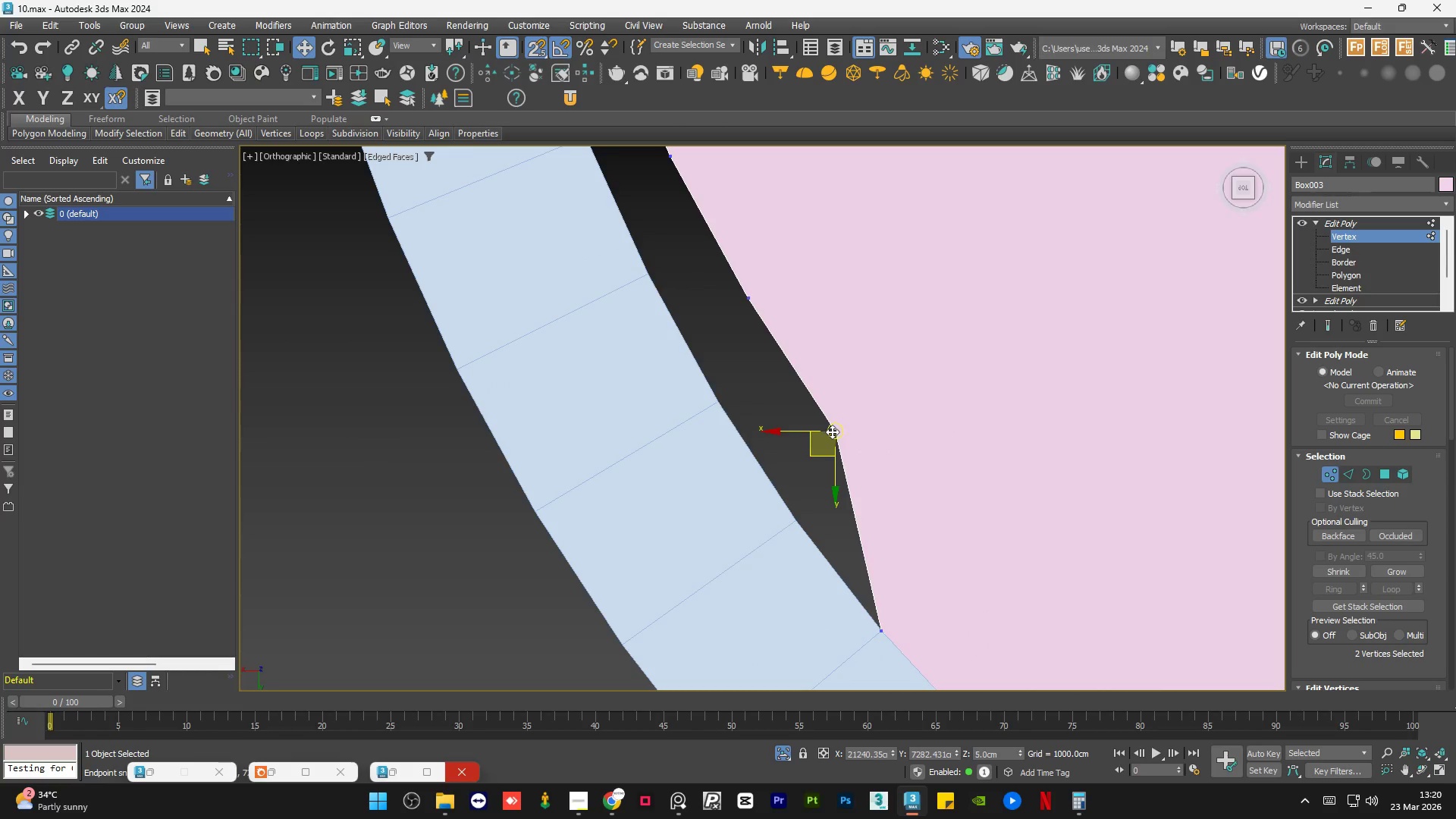 
scroll: coordinate [834, 439], scroll_direction: none, amount: 0.0
 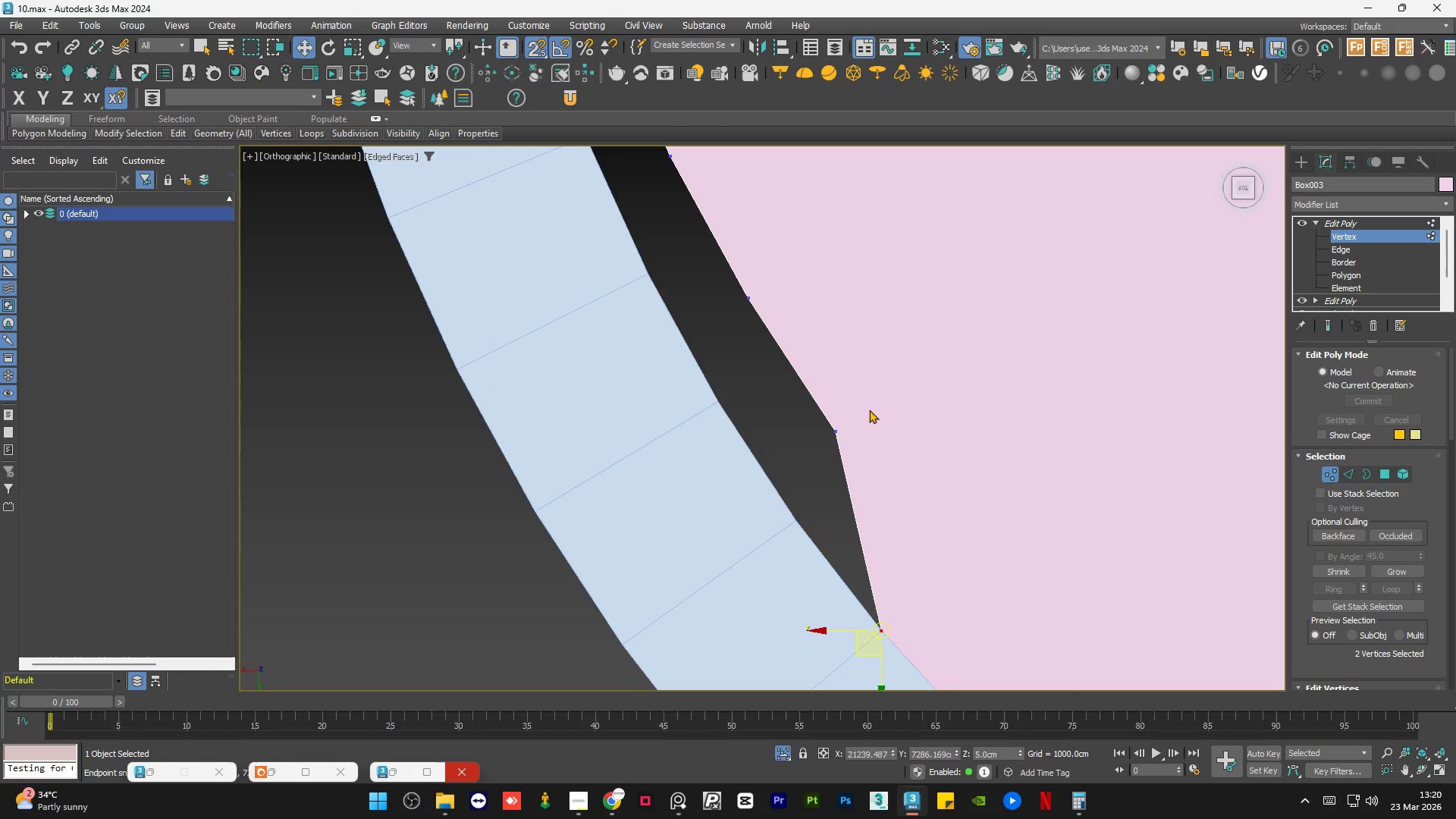 
left_click_drag(start_coordinate=[834, 431], to_coordinate=[808, 522])
 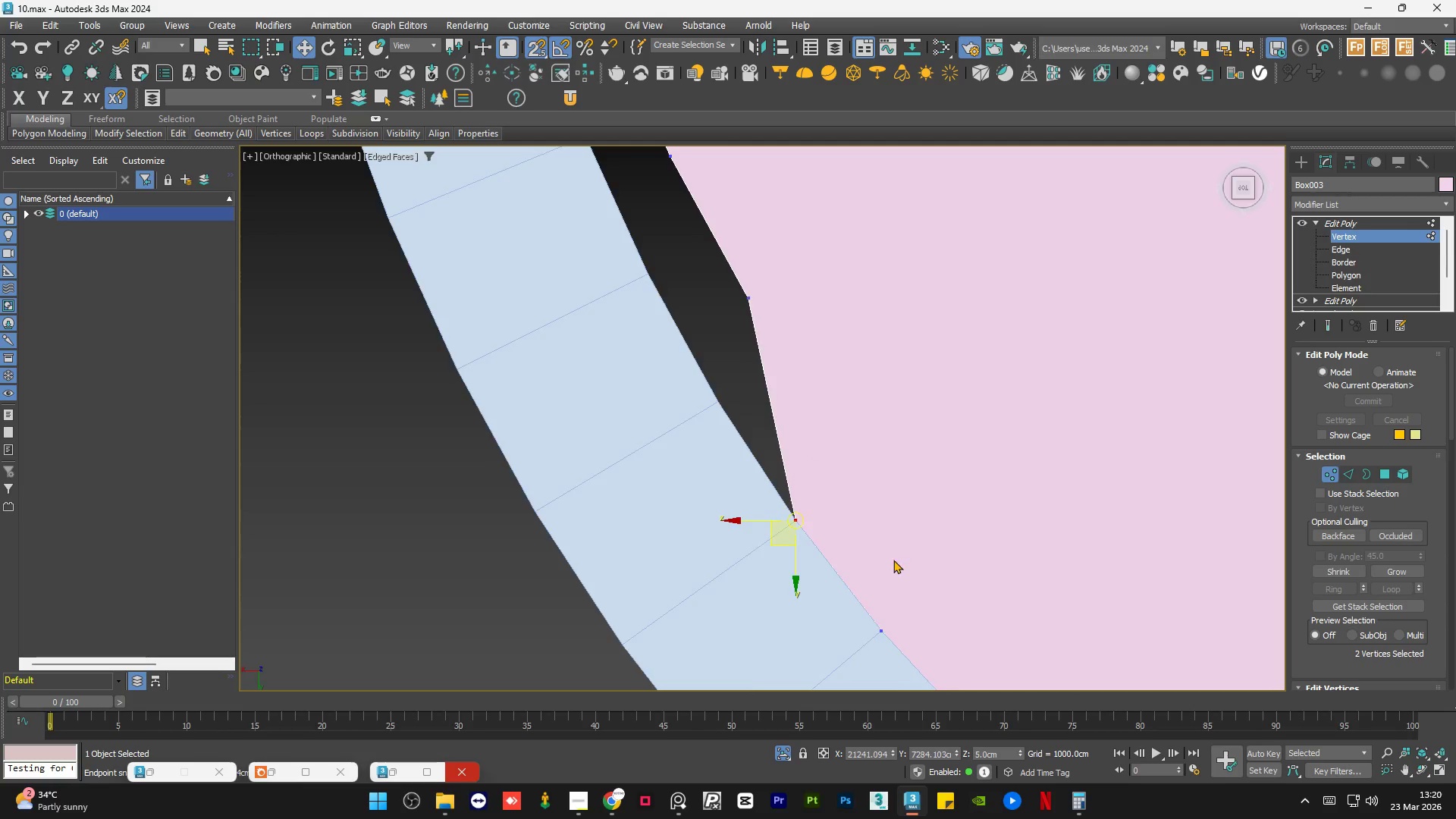 
left_click_drag(start_coordinate=[861, 373], to_coordinate=[807, 426])
 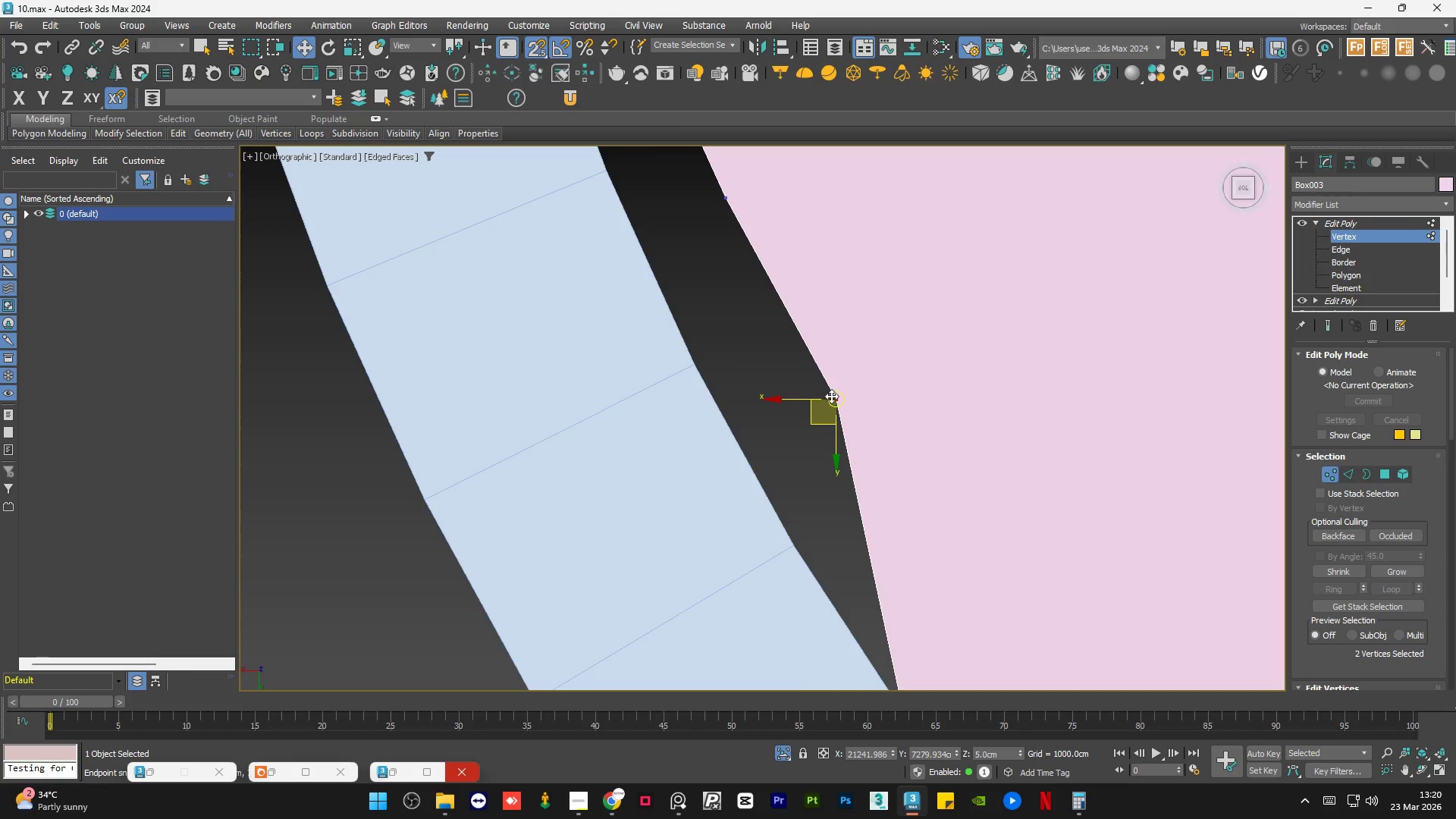 
scroll: coordinate [812, 445], scroll_direction: up, amount: 1.0
 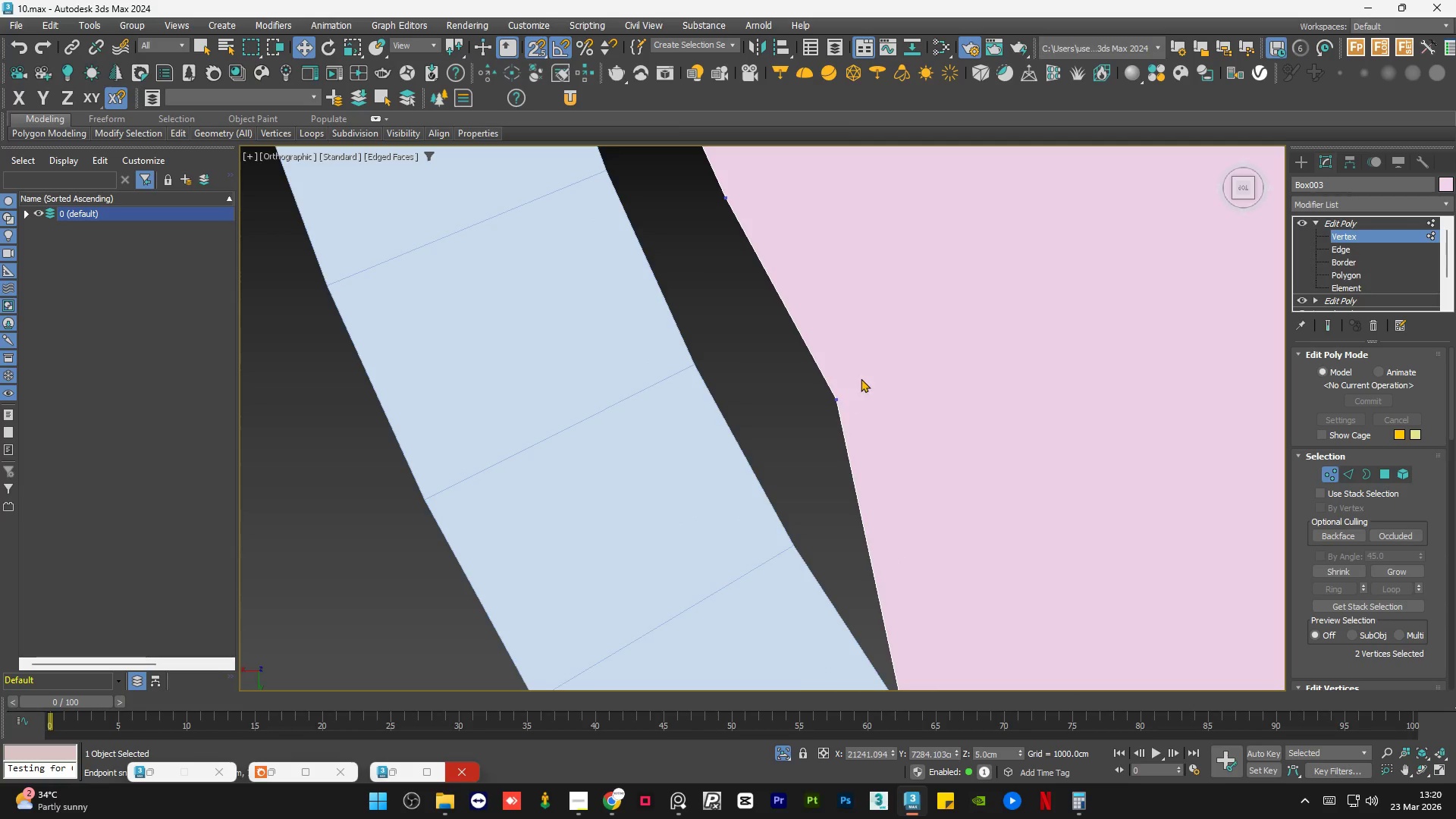 
left_click_drag(start_coordinate=[833, 396], to_coordinate=[803, 542])
 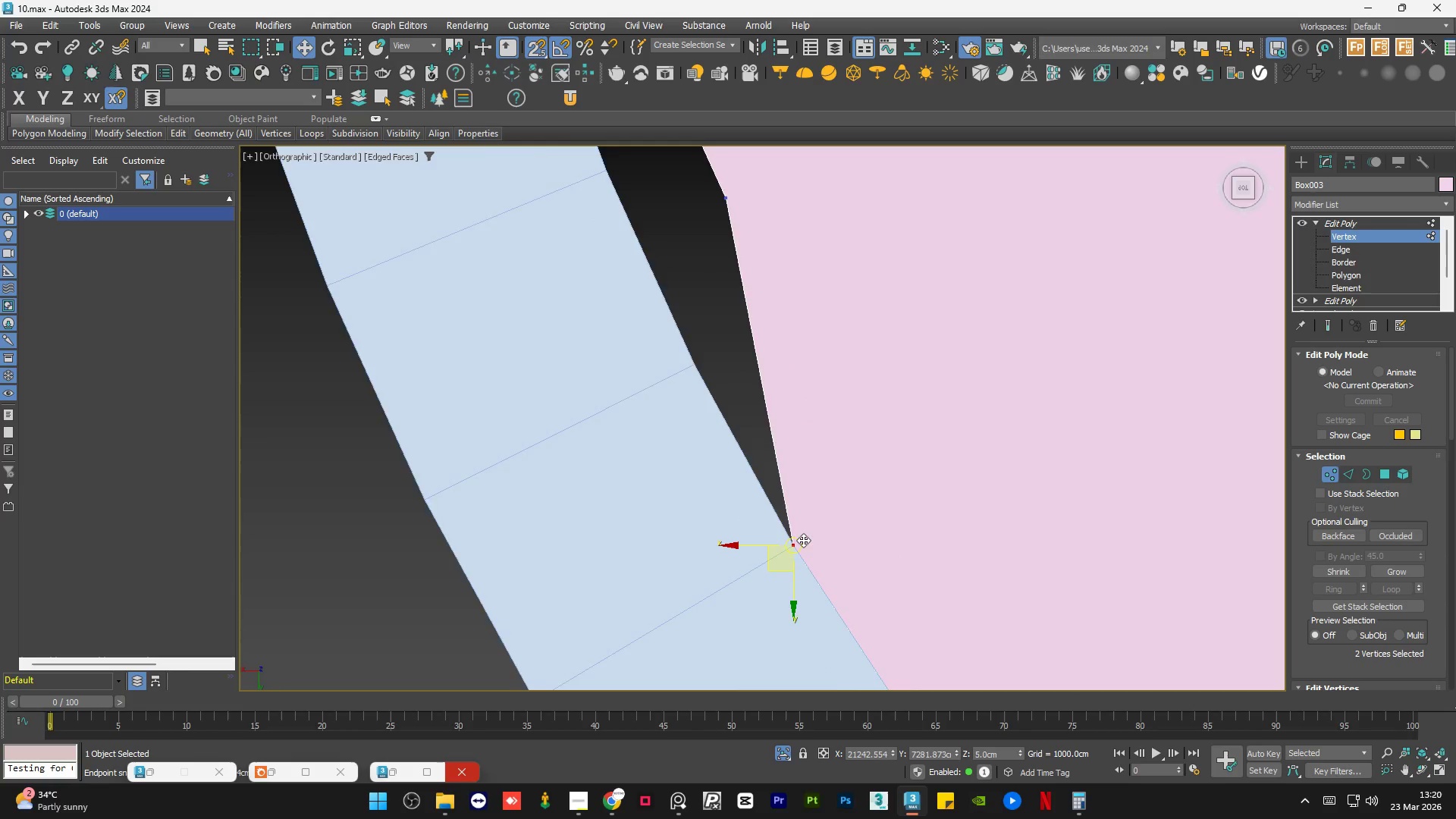 
left_click_drag(start_coordinate=[819, 369], to_coordinate=[775, 420])
 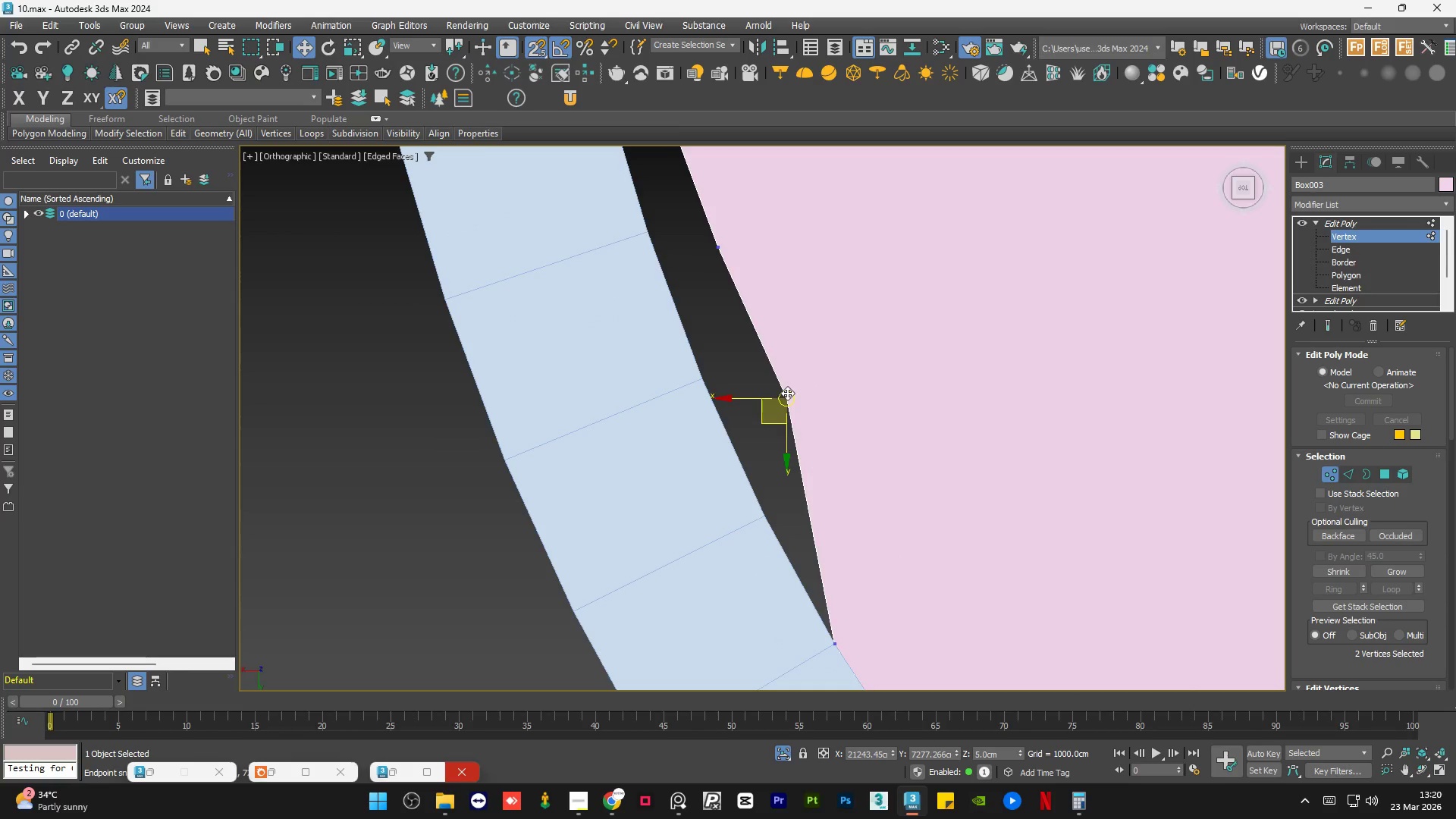 
scroll: coordinate [761, 441], scroll_direction: down, amount: 1.0
 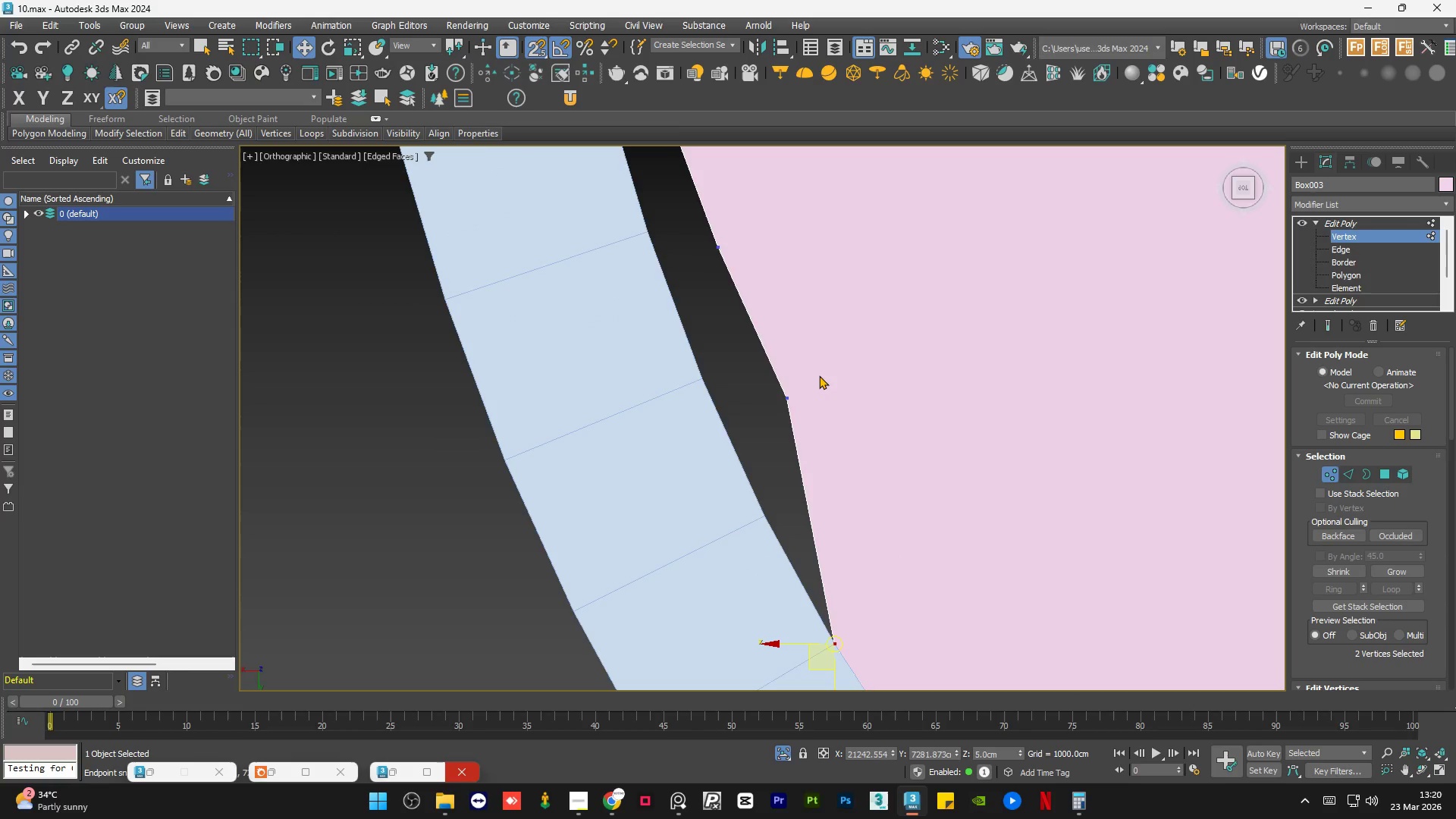 
left_click_drag(start_coordinate=[787, 393], to_coordinate=[765, 512])
 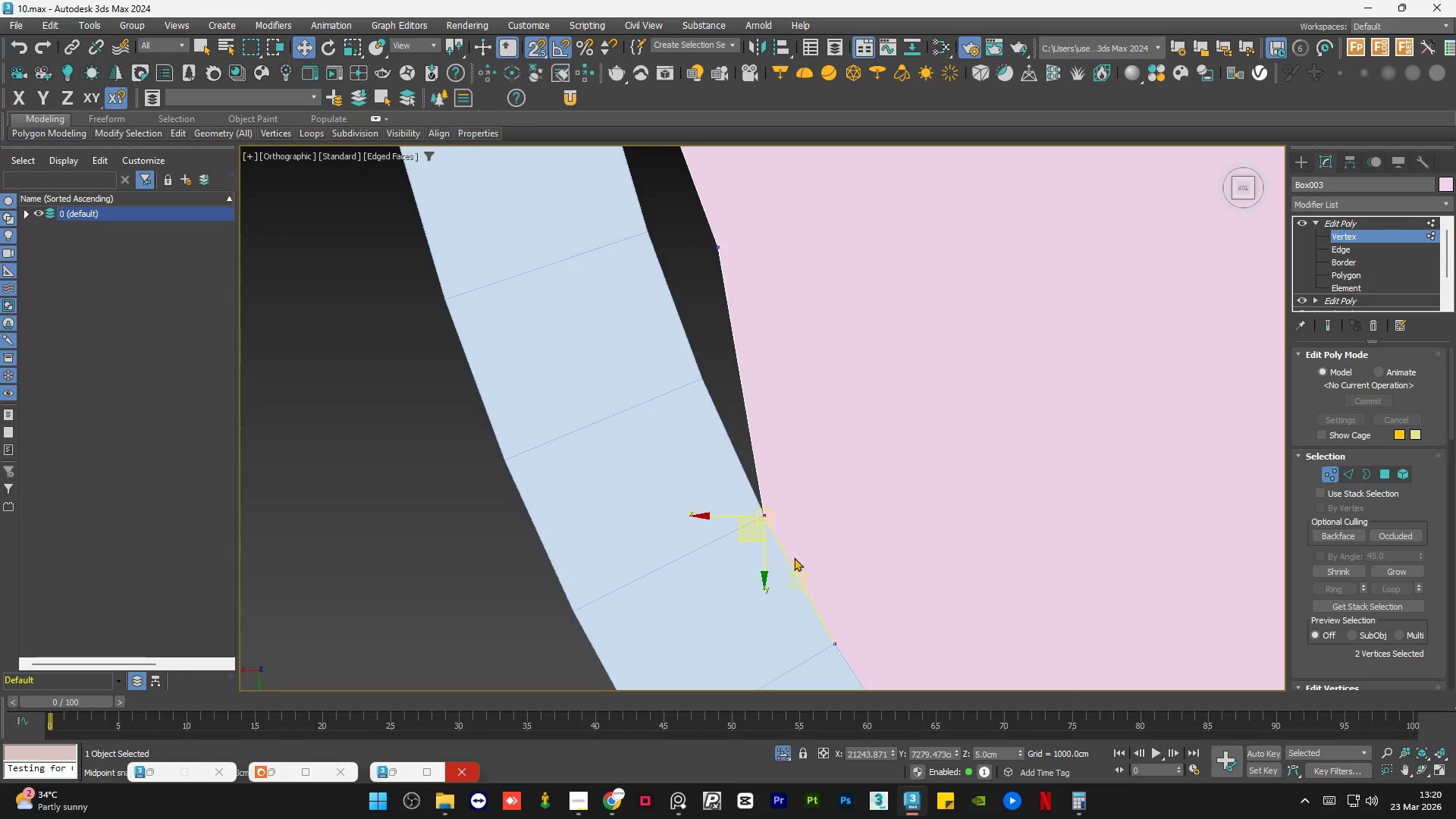 
left_click_drag(start_coordinate=[795, 342], to_coordinate=[766, 378])
 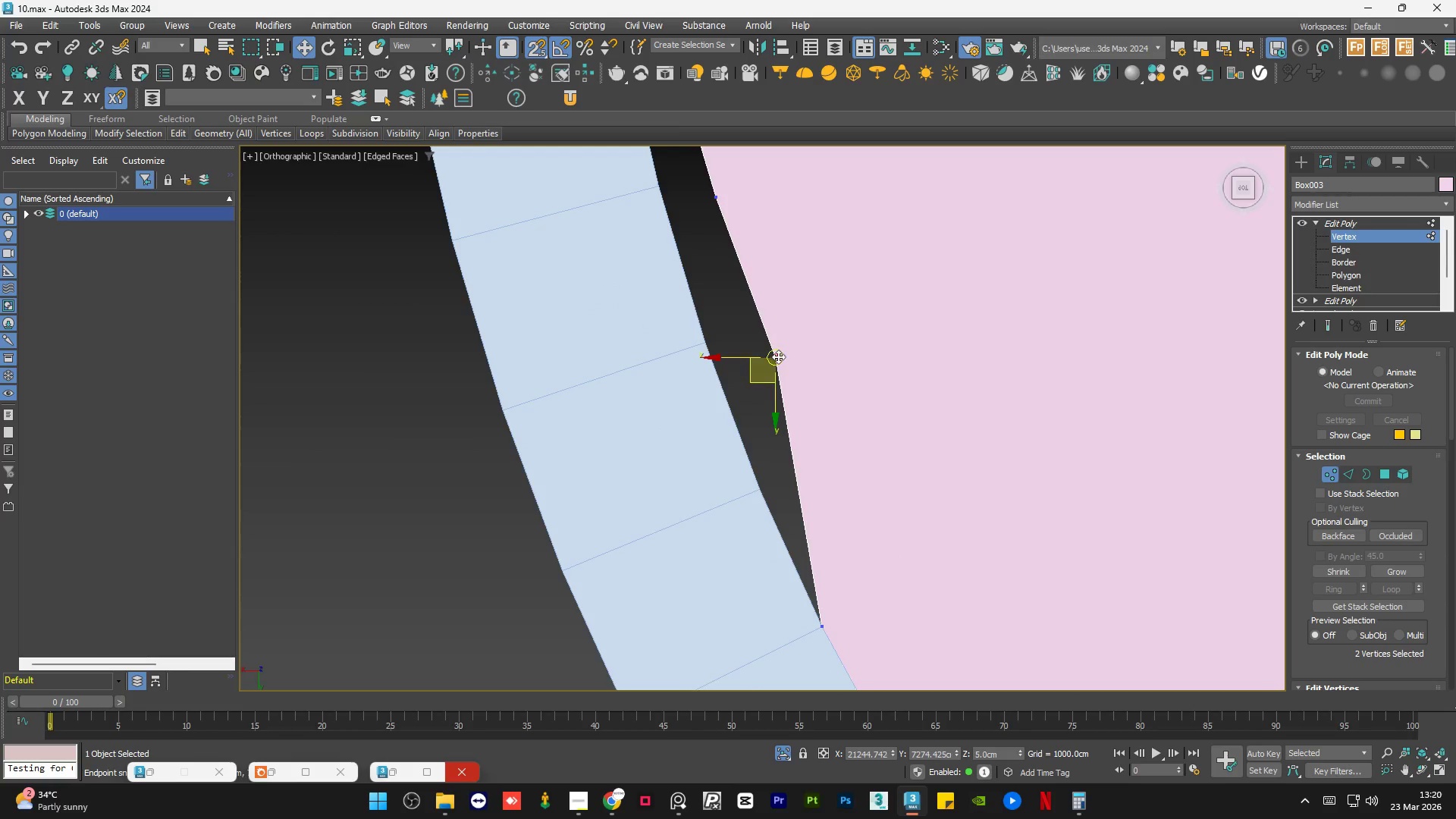 
scroll: coordinate [736, 449], scroll_direction: none, amount: 0.0
 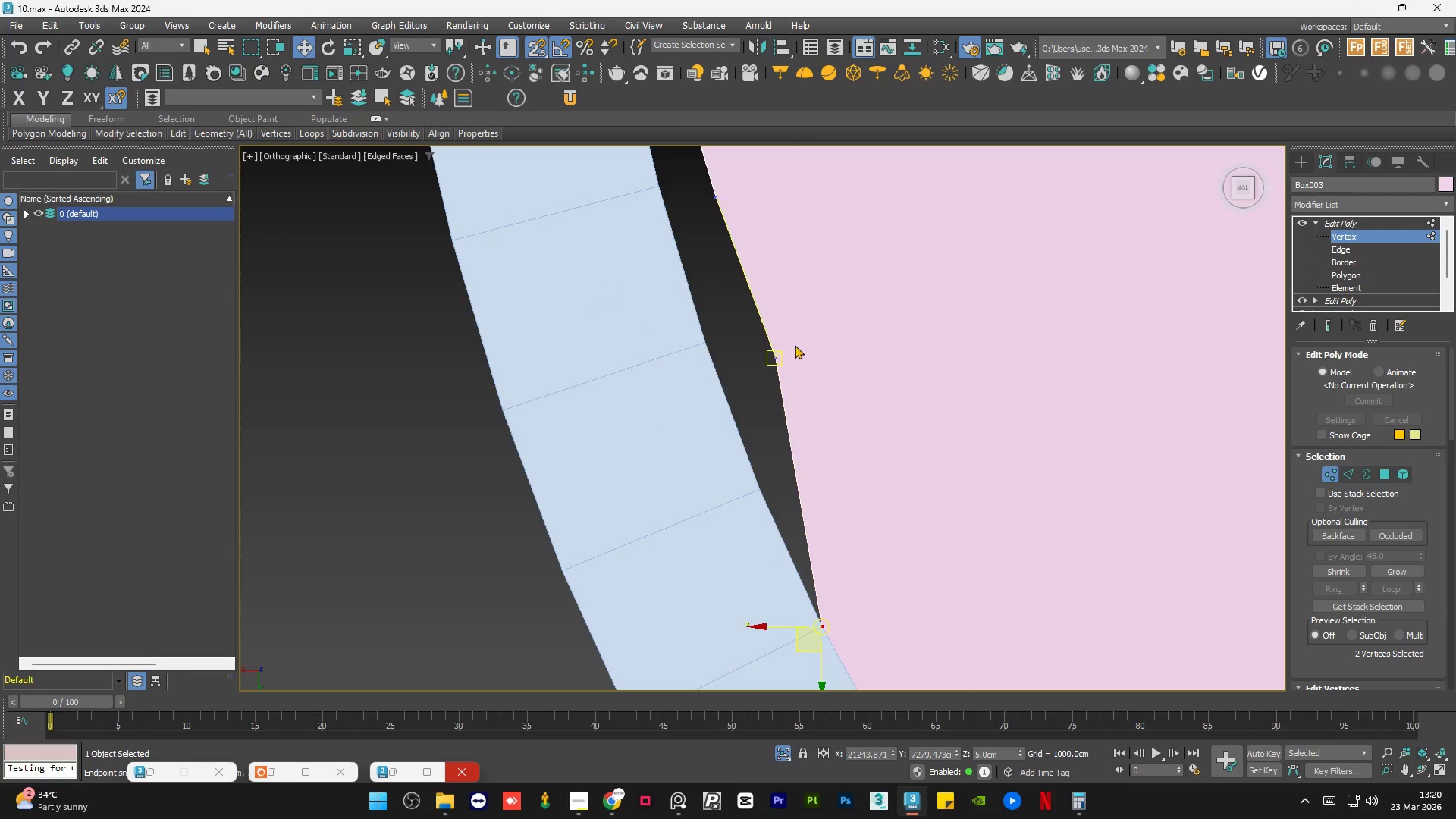 
left_click_drag(start_coordinate=[778, 356], to_coordinate=[765, 484])
 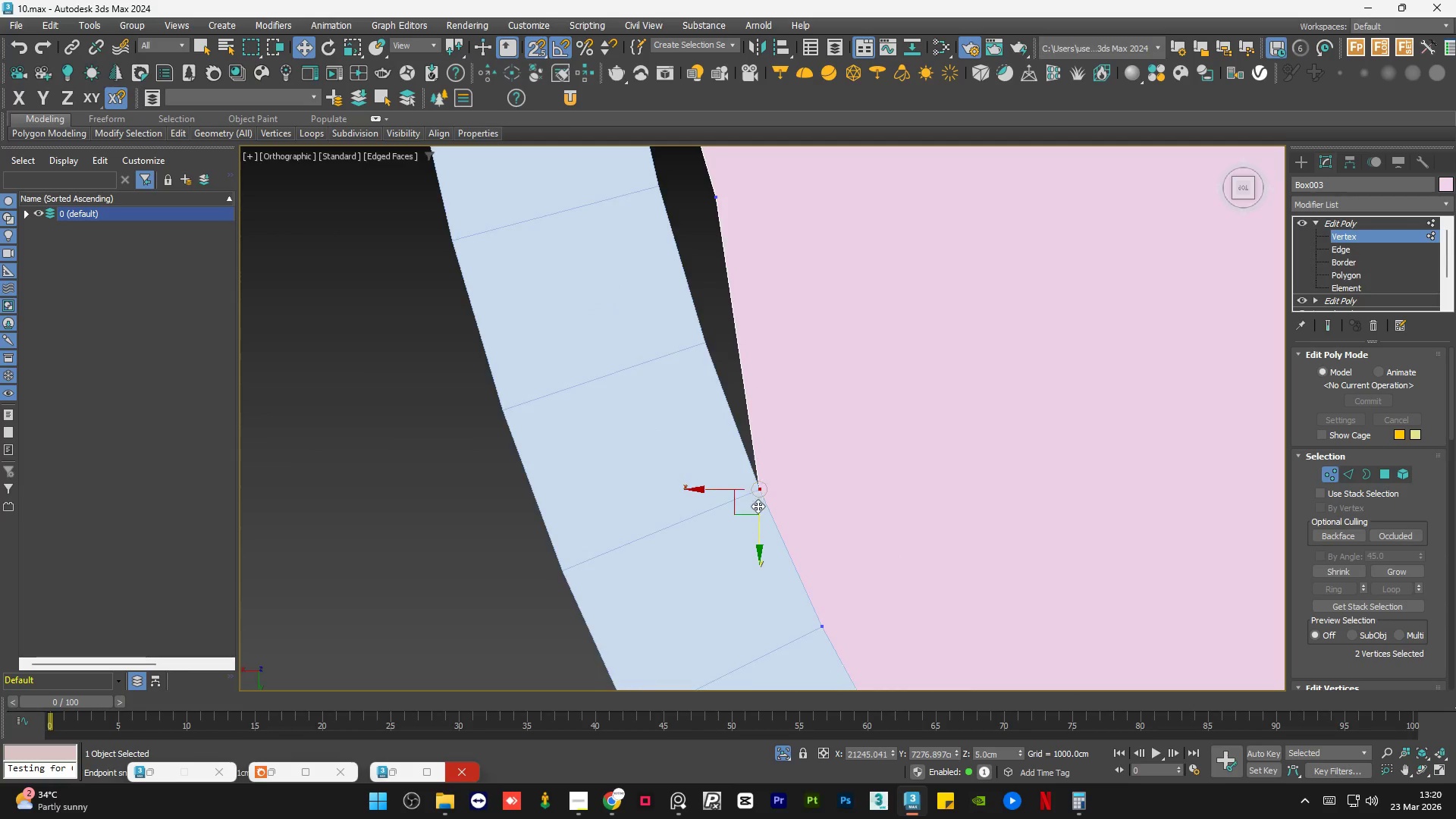 
scroll: coordinate [733, 400], scroll_direction: none, amount: 0.0
 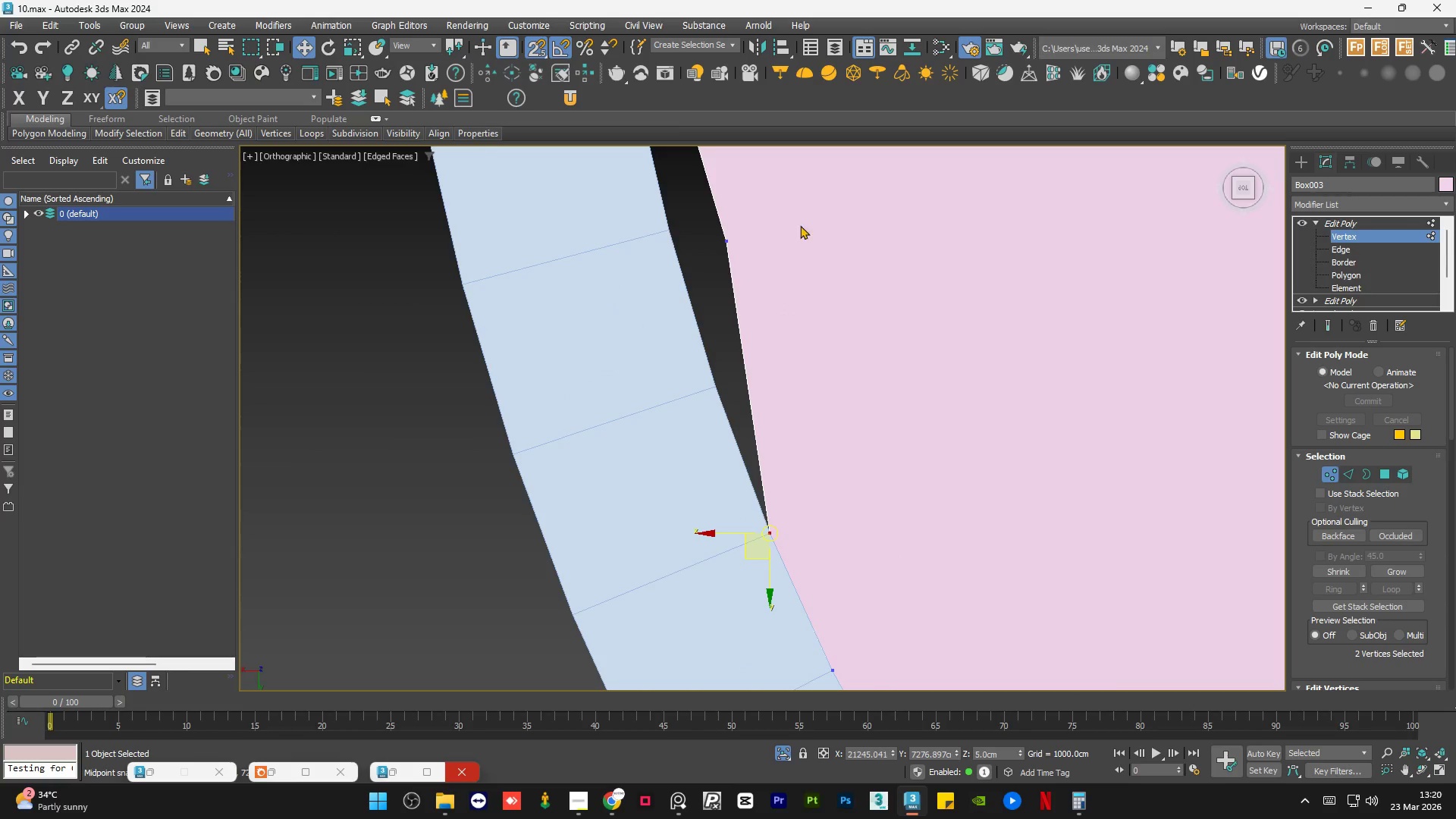 
left_click_drag(start_coordinate=[753, 209], to_coordinate=[695, 269])
 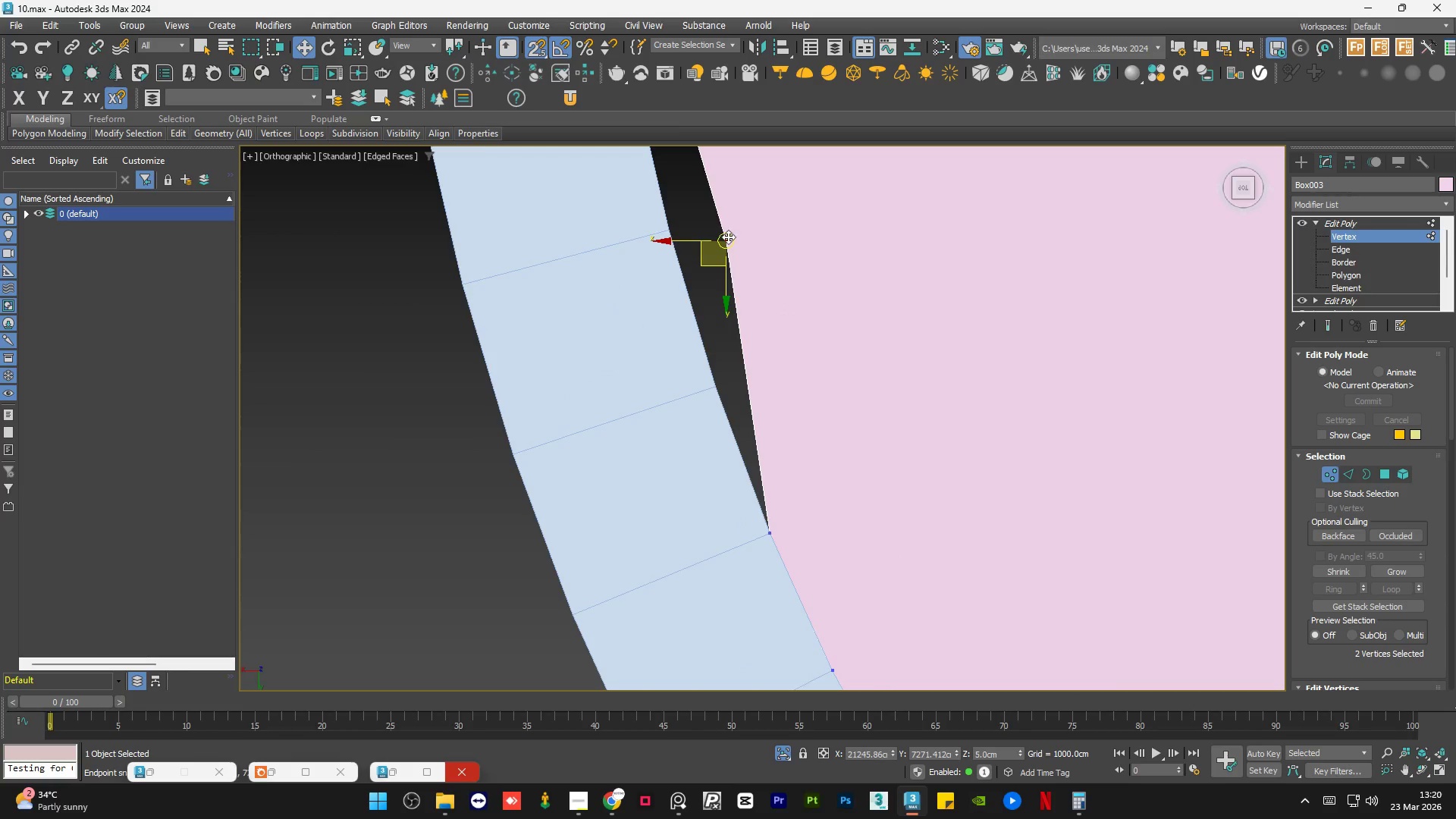 
left_click_drag(start_coordinate=[729, 240], to_coordinate=[716, 388])
 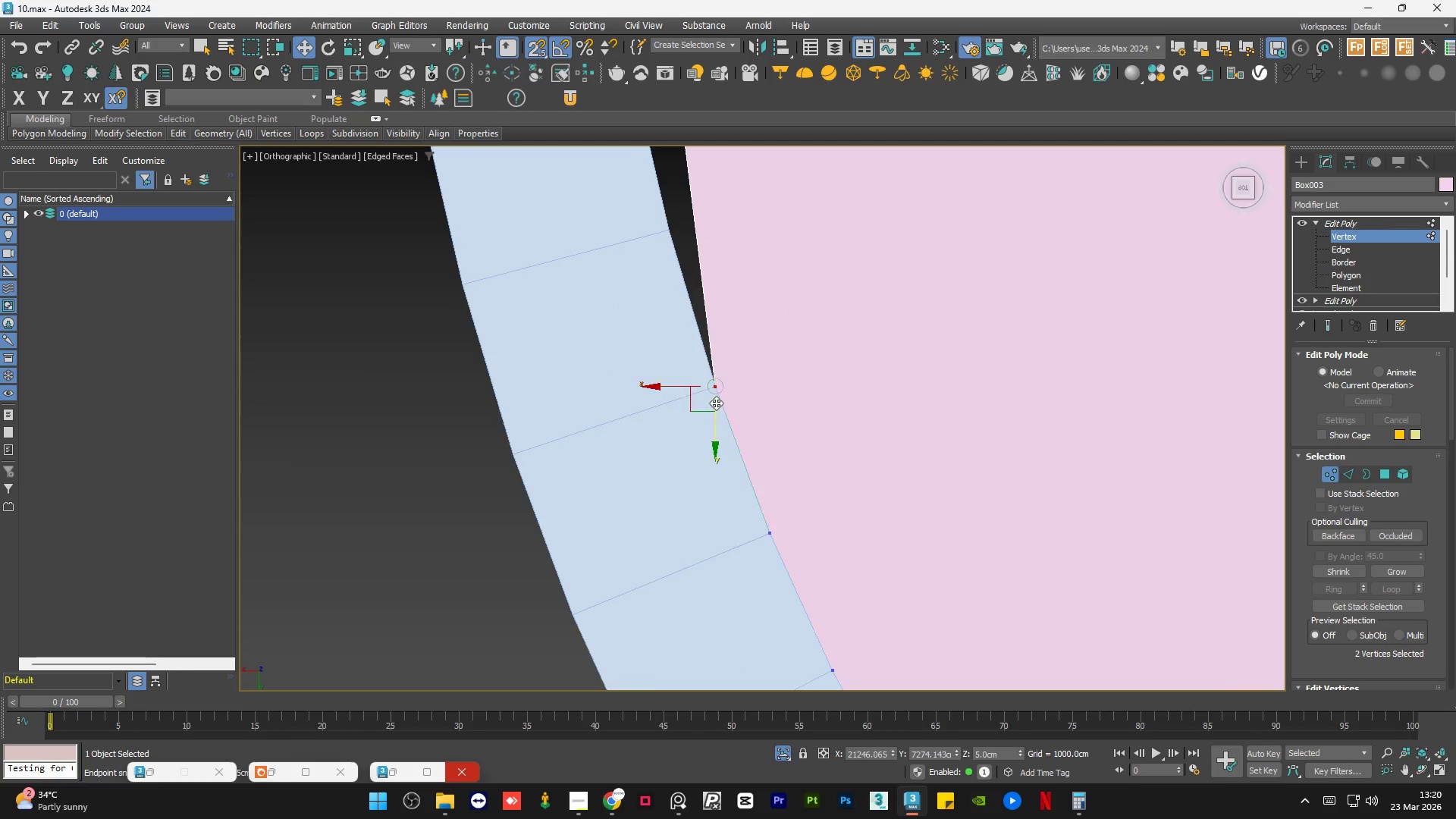 
scroll: coordinate [669, 393], scroll_direction: none, amount: 0.0
 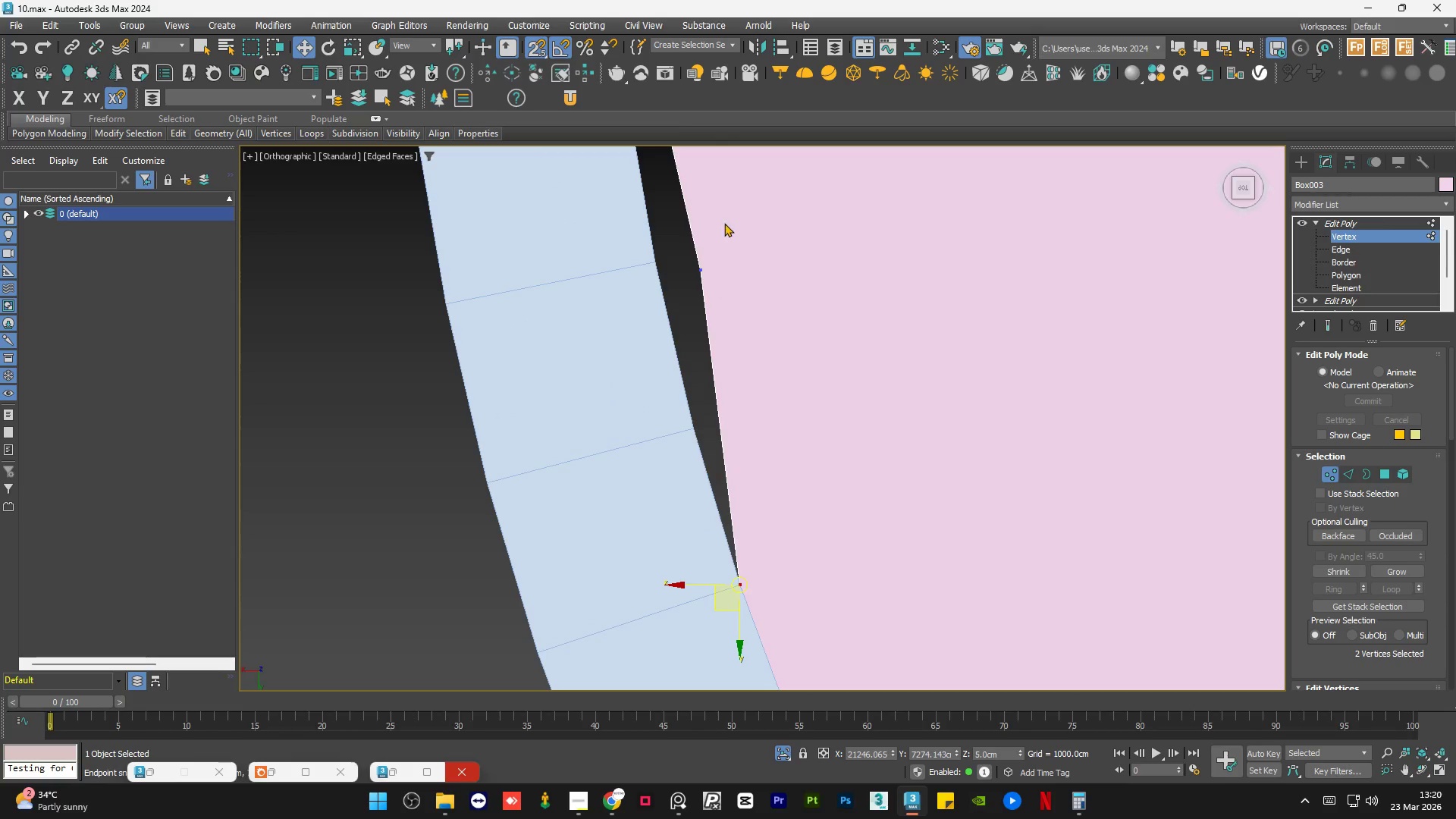 
left_click_drag(start_coordinate=[726, 223], to_coordinate=[673, 311])
 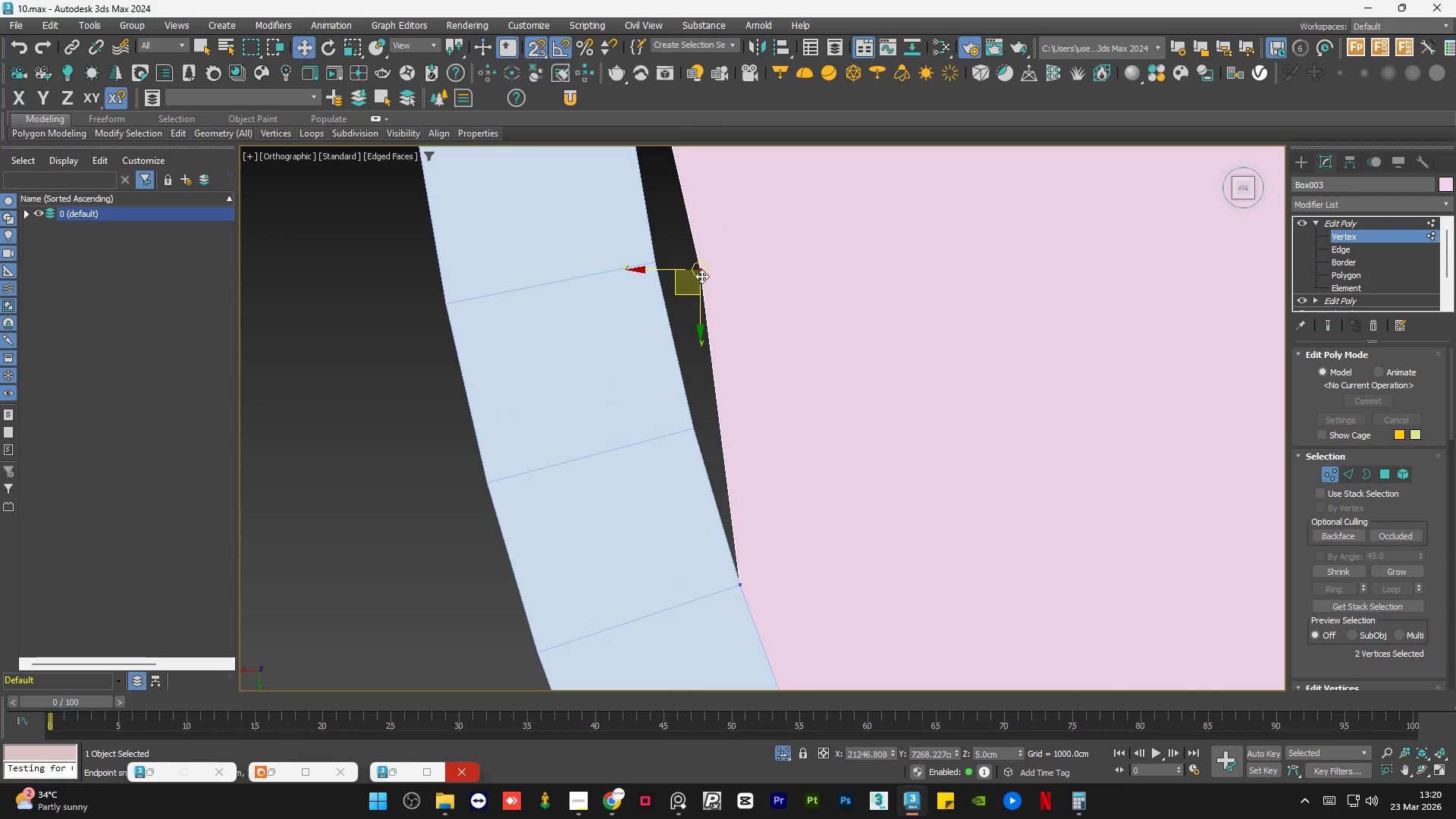 
left_click_drag(start_coordinate=[702, 272], to_coordinate=[692, 426])
 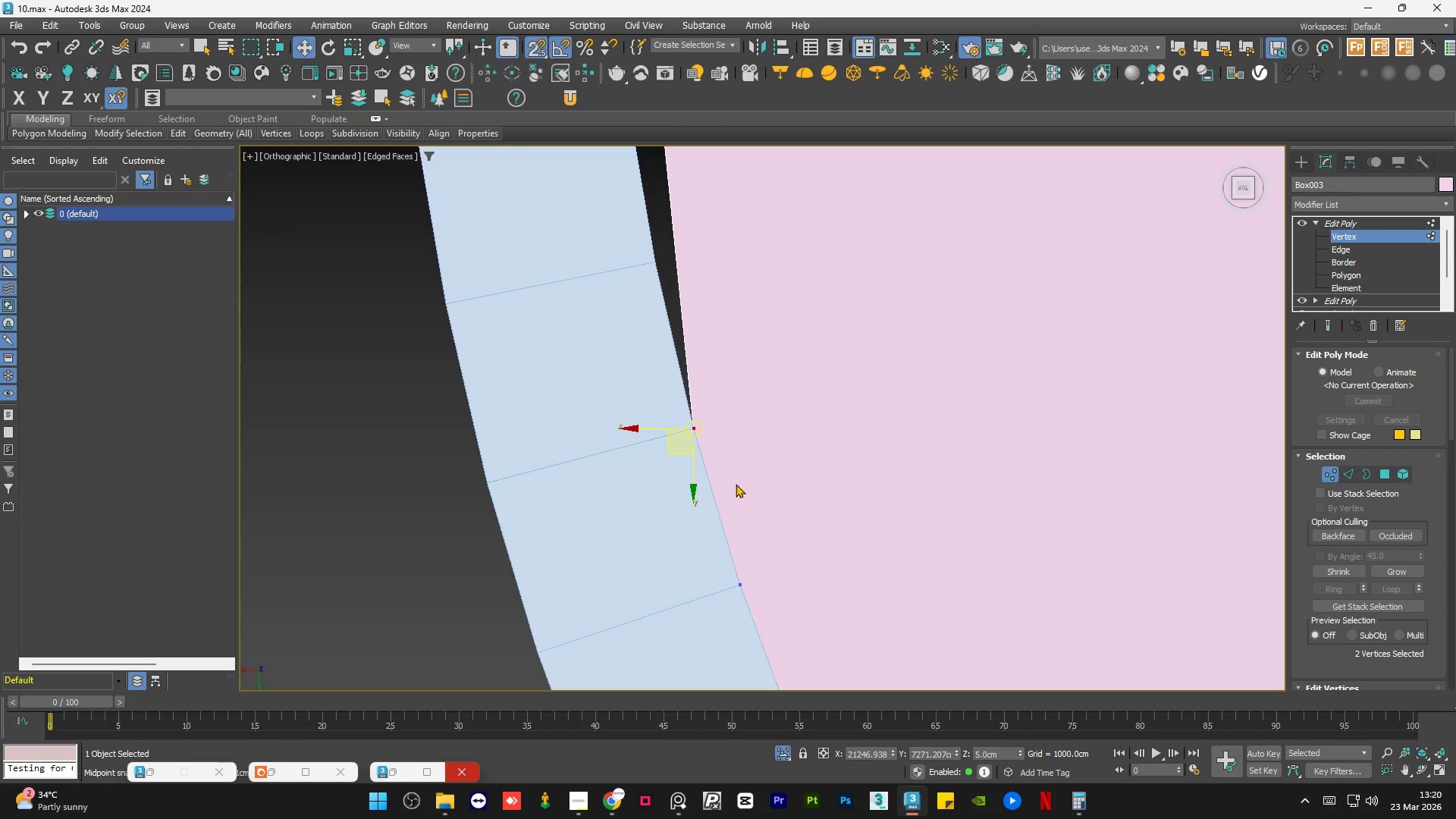 
scroll: coordinate [695, 364], scroll_direction: none, amount: 0.0
 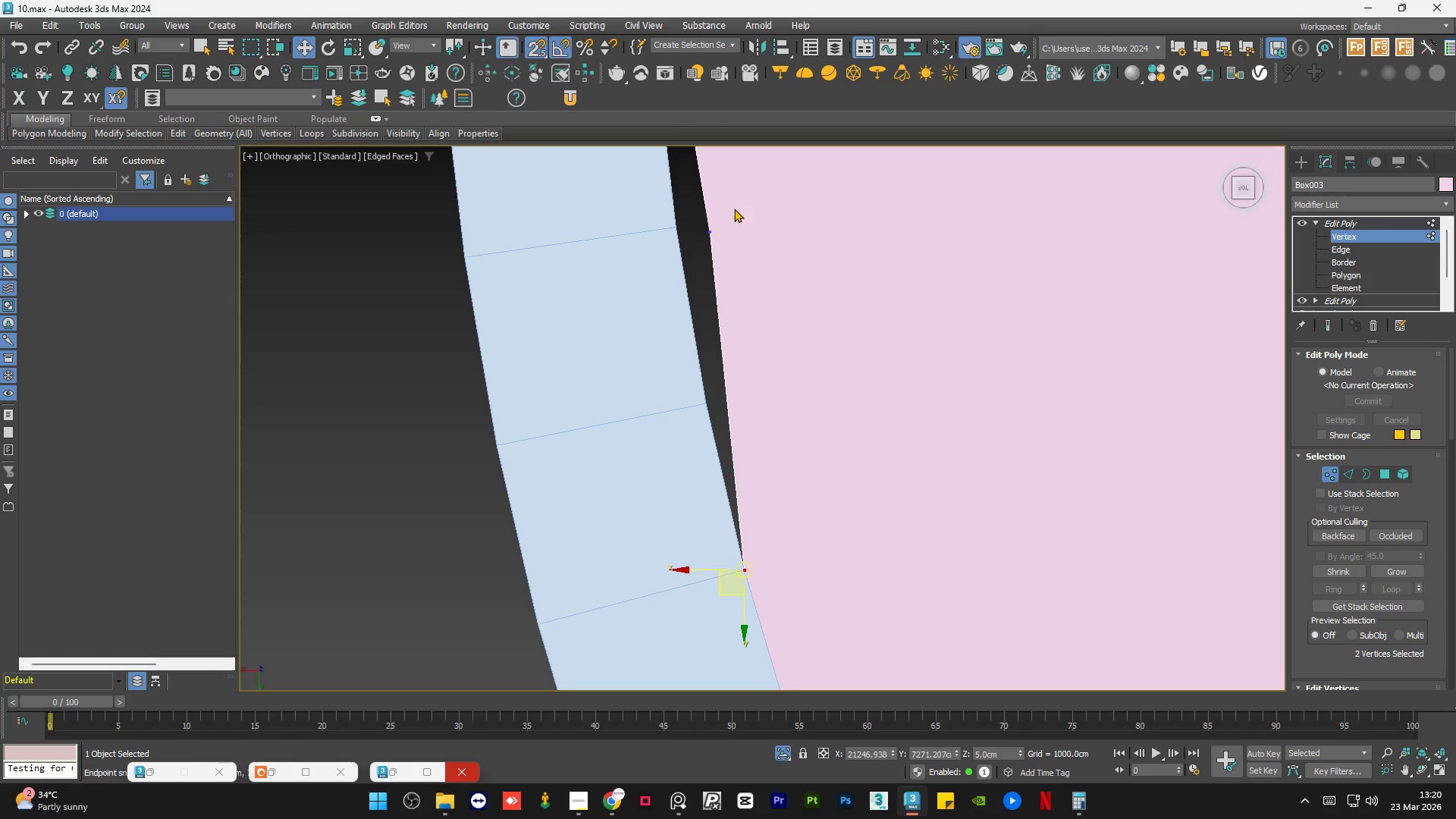 
left_click_drag(start_coordinate=[734, 208], to_coordinate=[697, 266])
 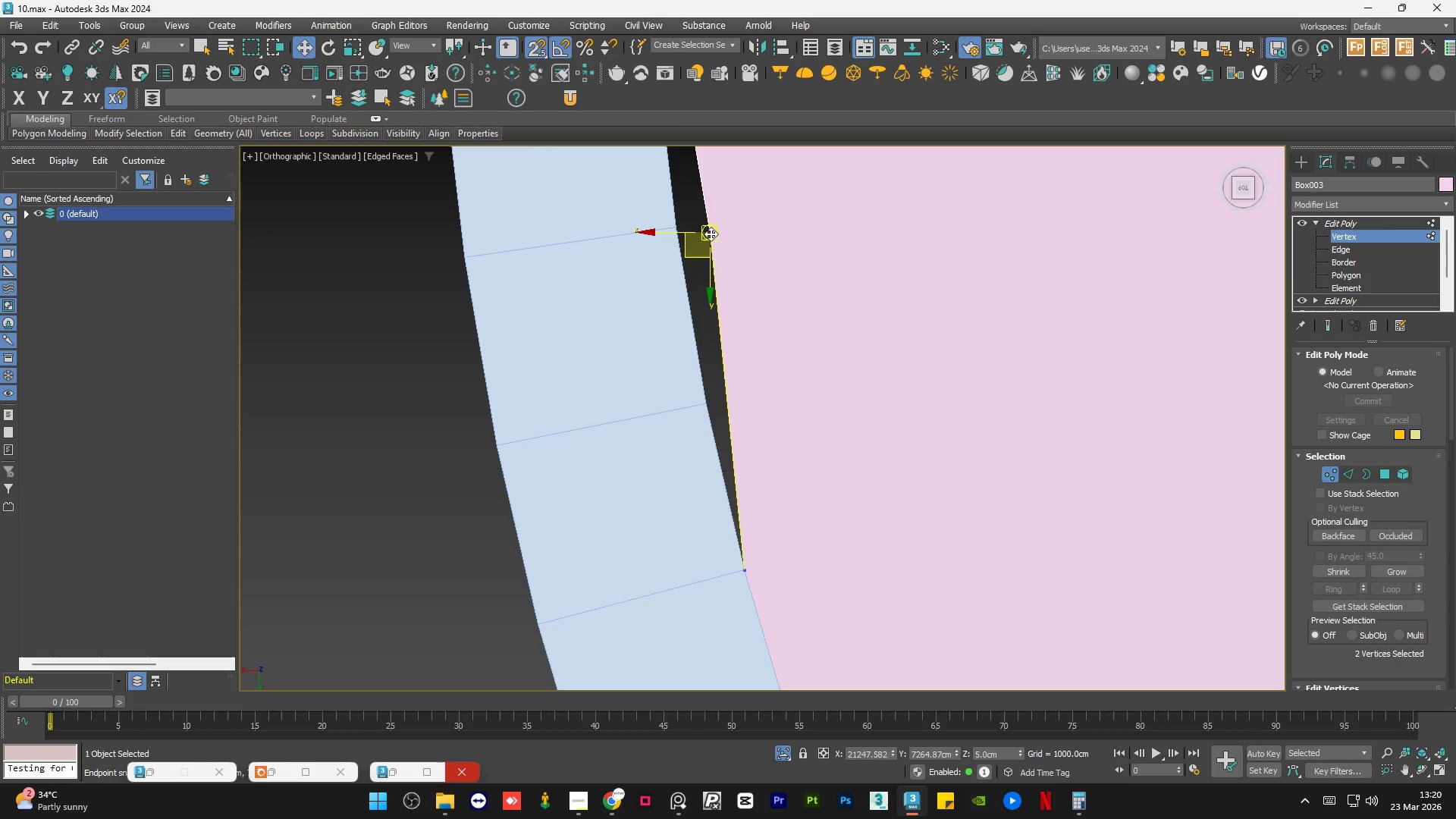 
left_click_drag(start_coordinate=[711, 234], to_coordinate=[711, 406])
 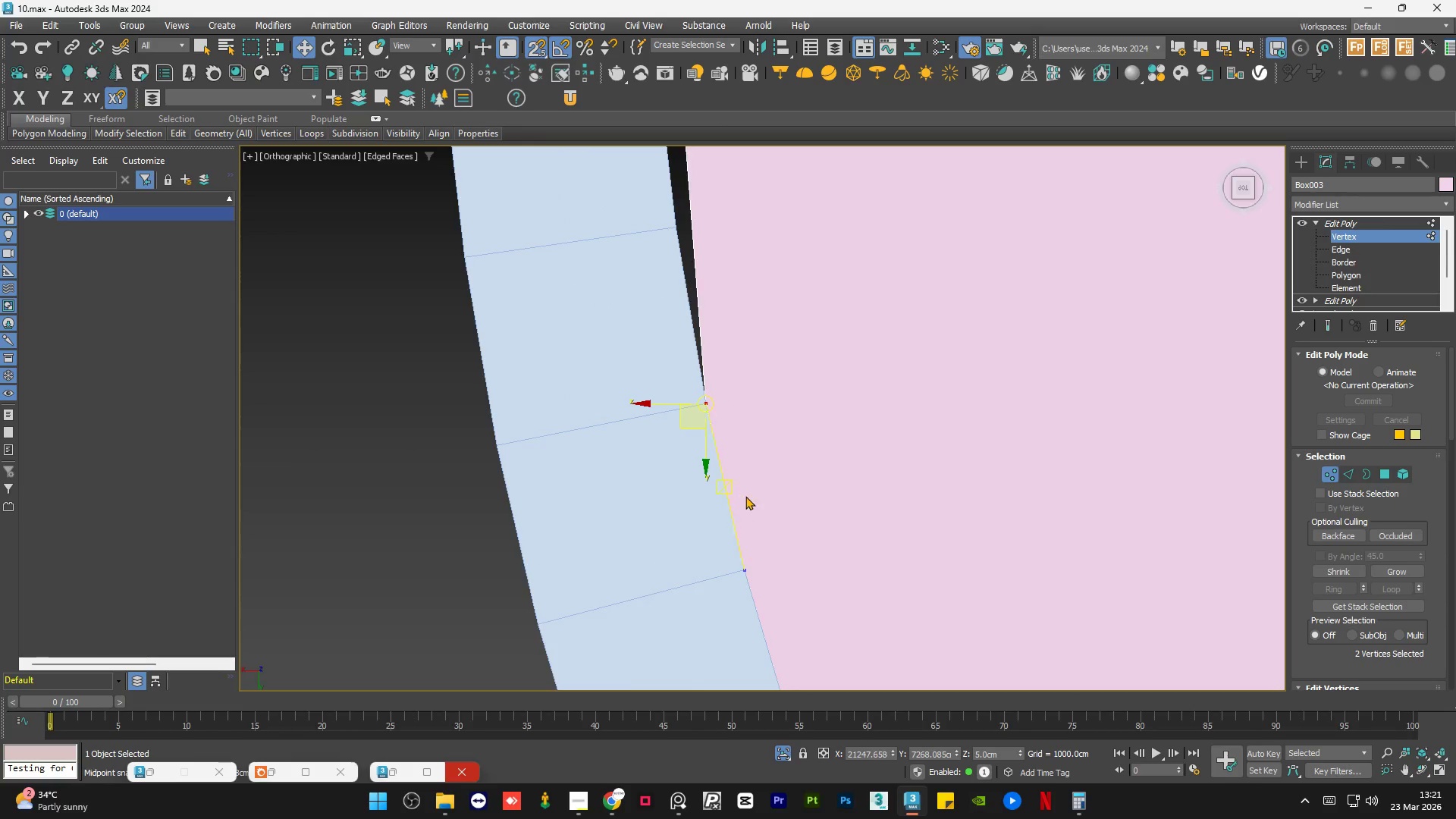 
scroll: coordinate [707, 362], scroll_direction: down, amount: 1.0
 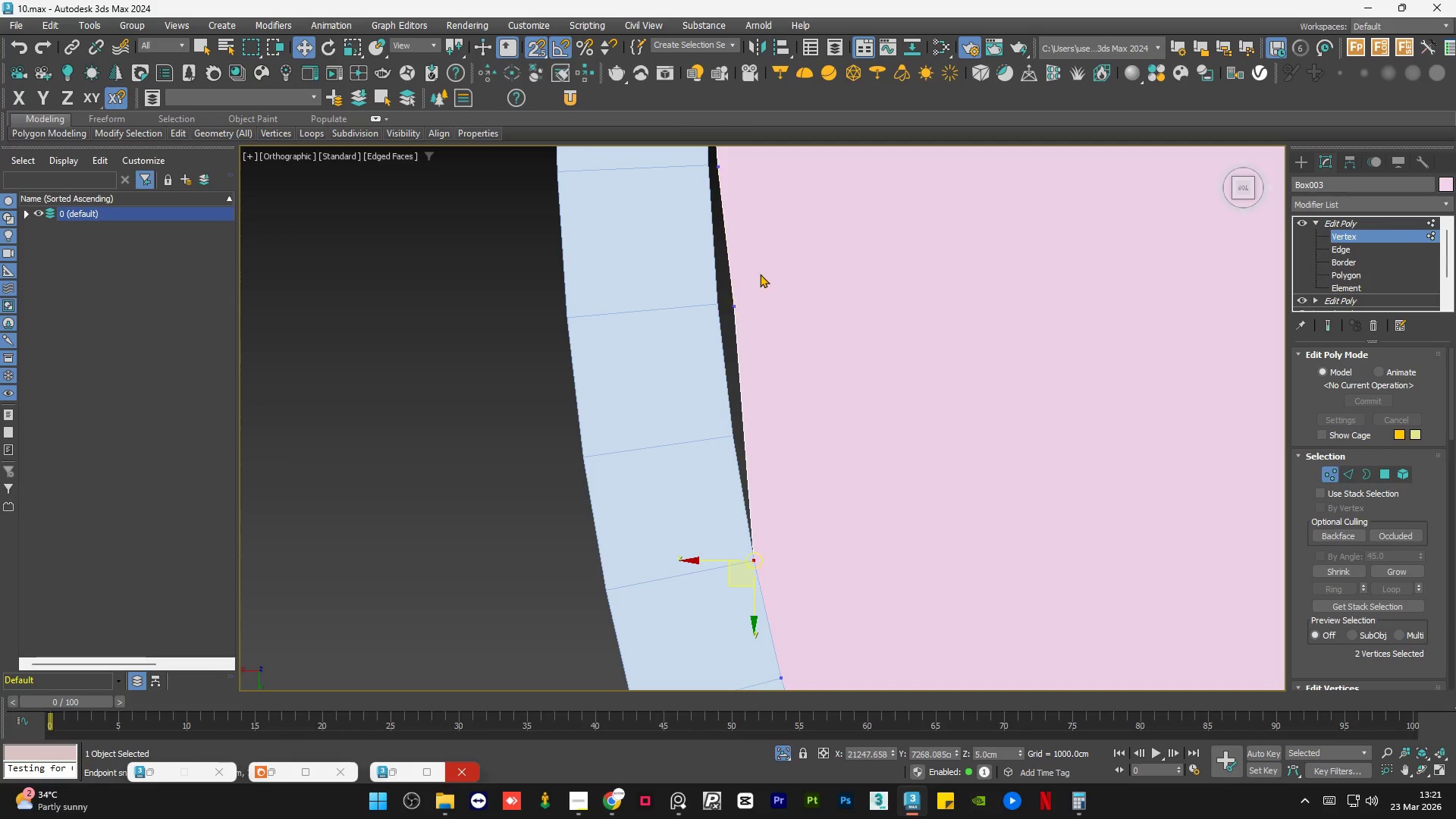 
left_click_drag(start_coordinate=[763, 271], to_coordinate=[717, 345])
 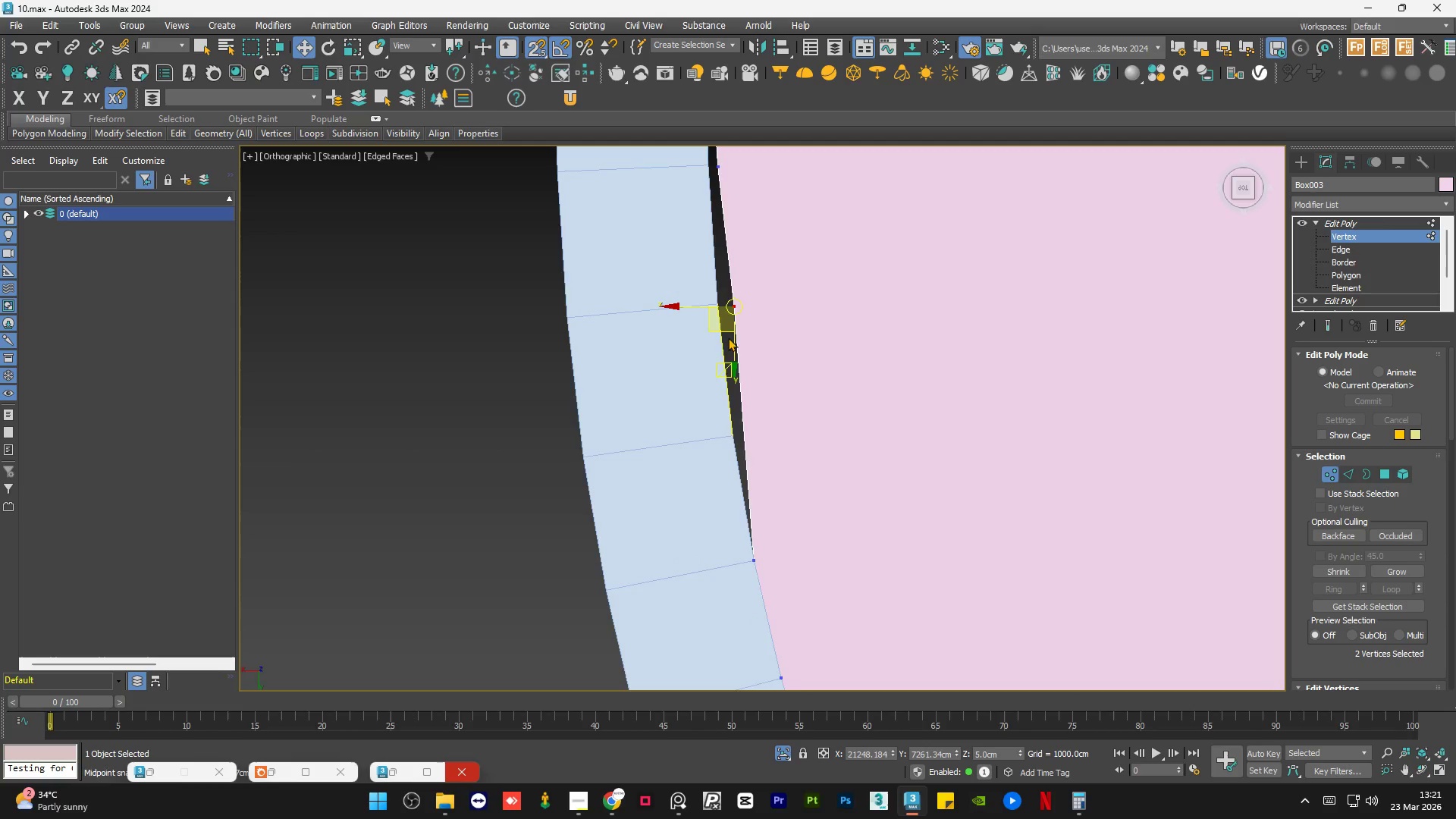 
scroll: coordinate [753, 328], scroll_direction: up, amount: 2.0
 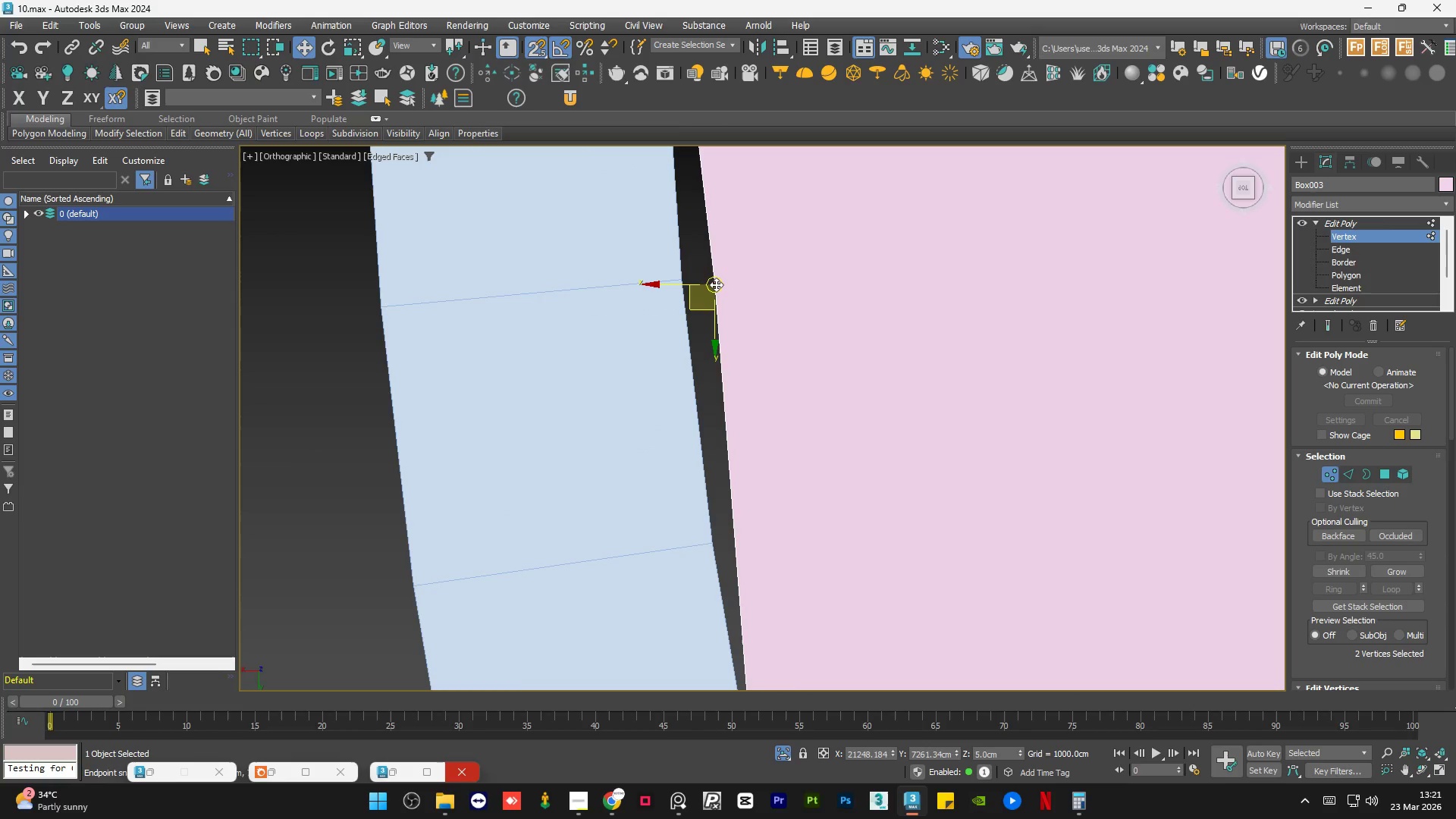 
left_click_drag(start_coordinate=[716, 284], to_coordinate=[715, 538])
 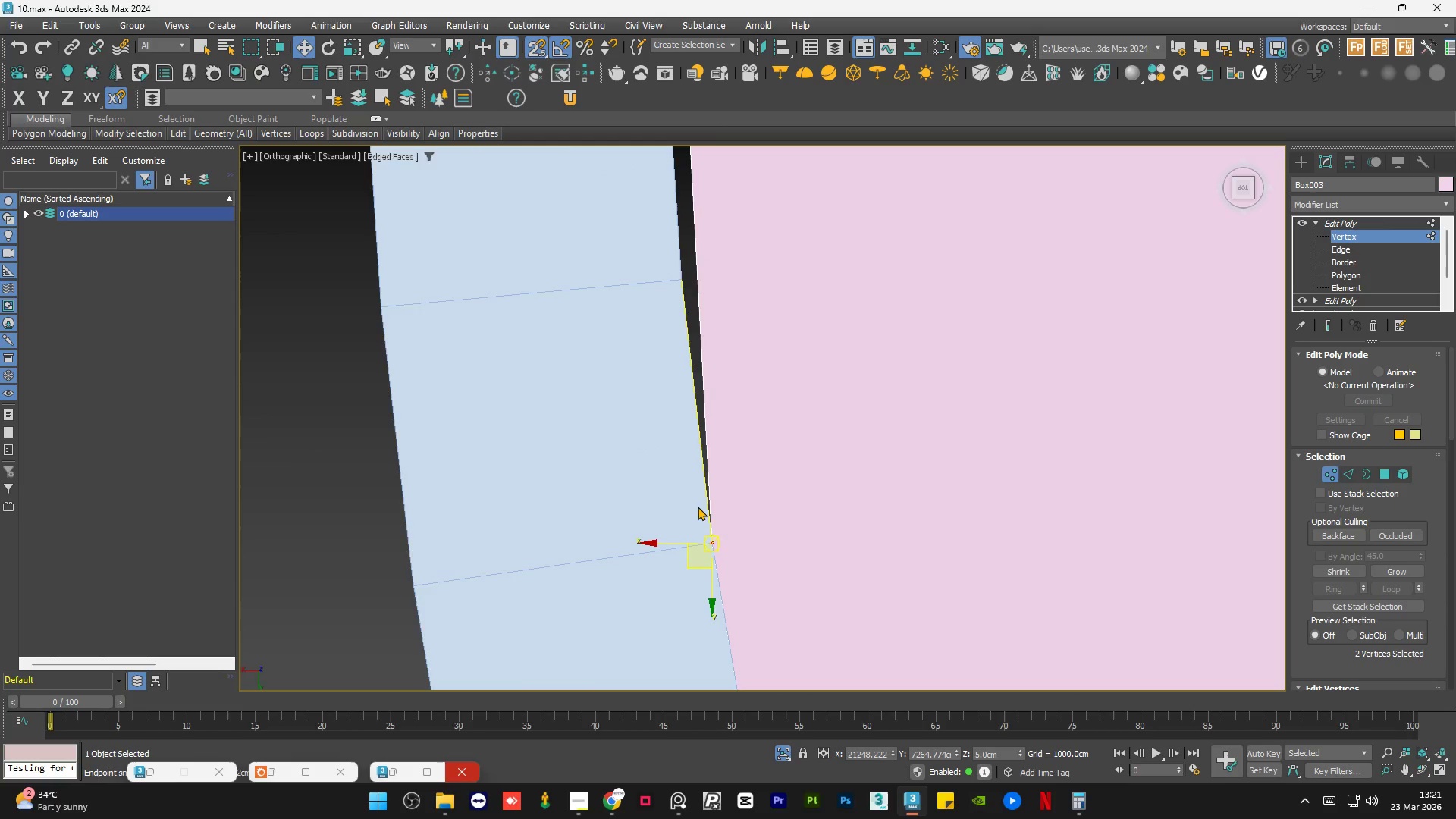 
scroll: coordinate [684, 499], scroll_direction: down, amount: 3.0
 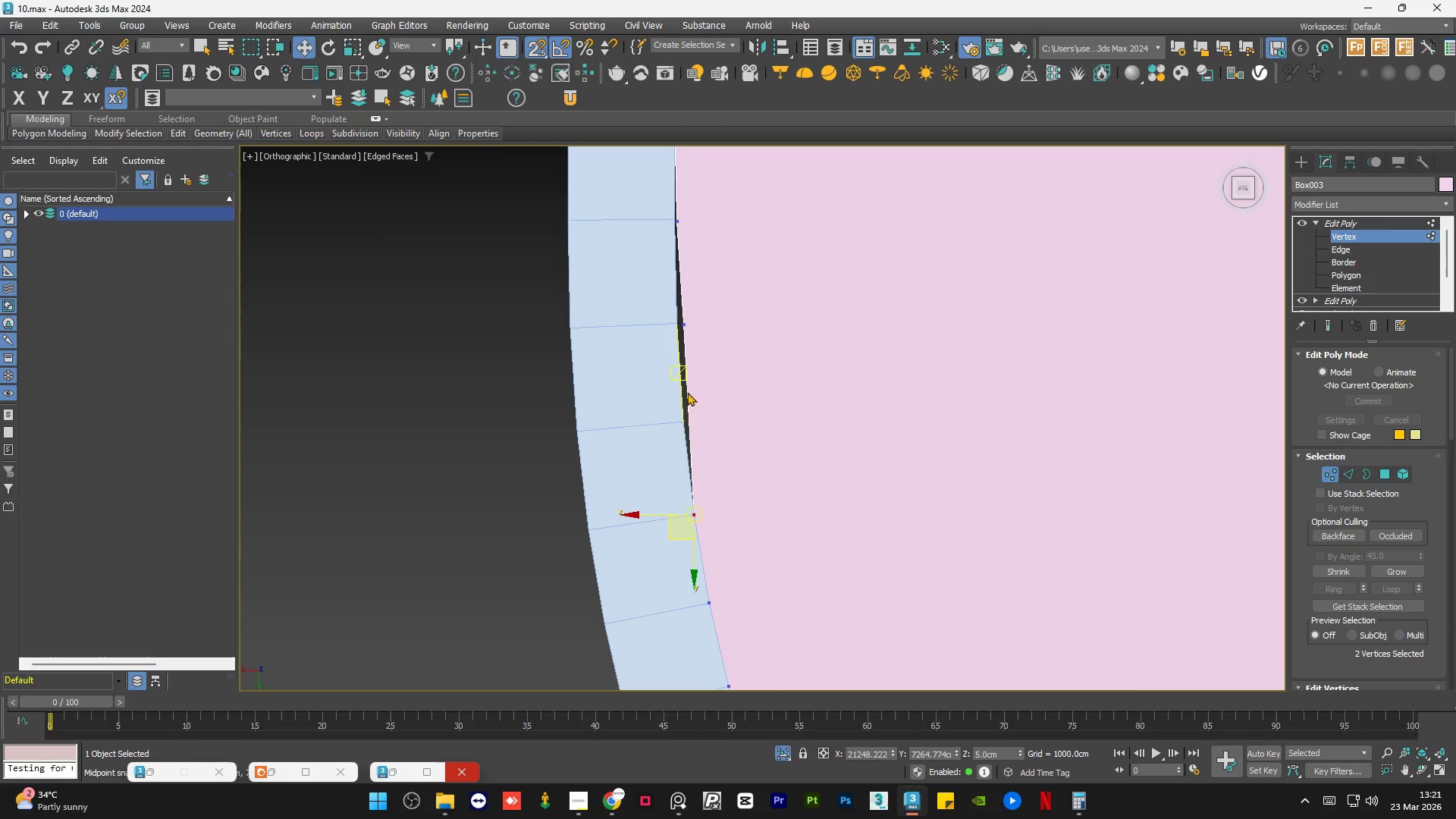 
scroll: coordinate [687, 385], scroll_direction: up, amount: 3.0
 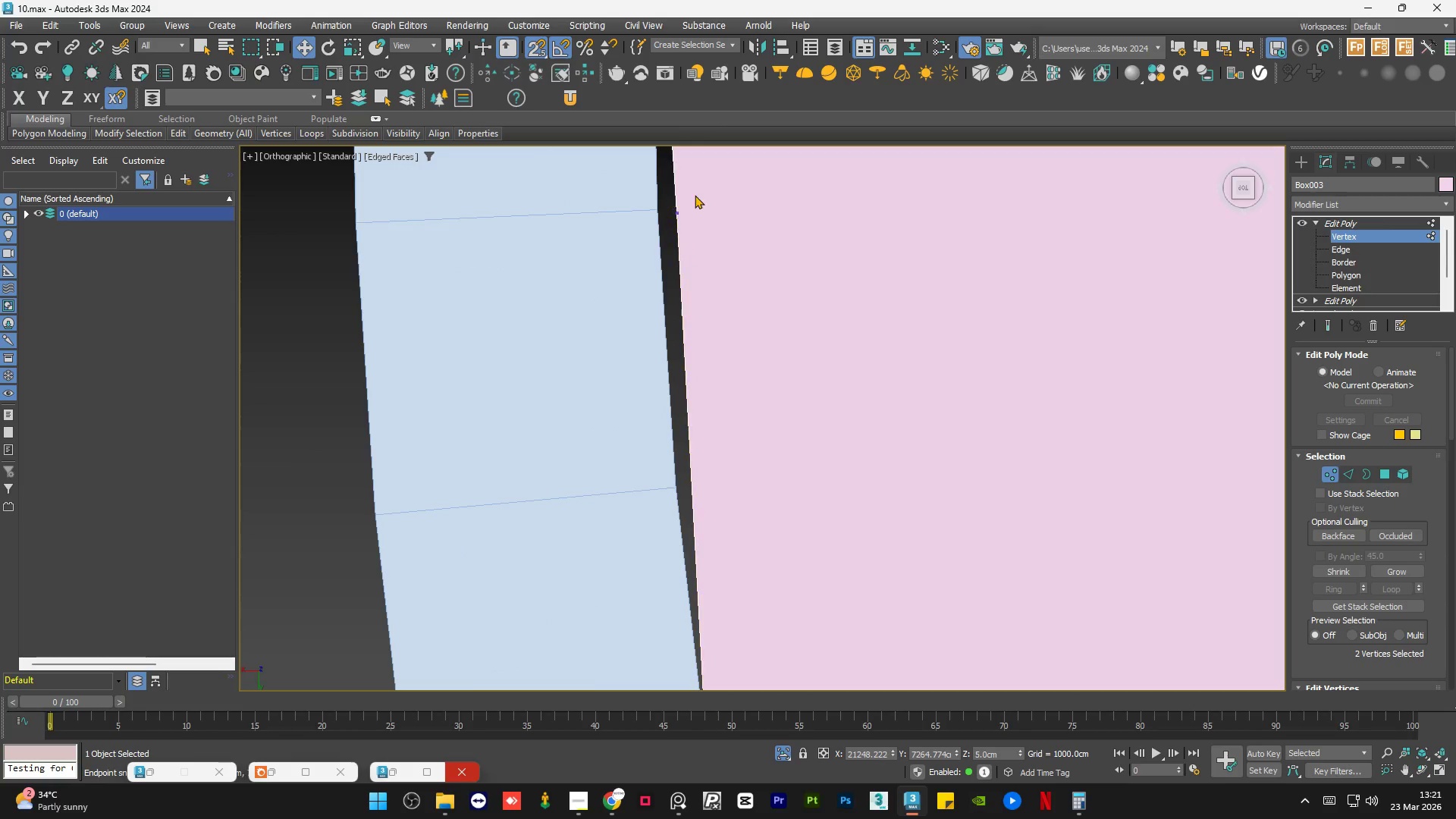 
left_click_drag(start_coordinate=[703, 182], to_coordinate=[647, 263])
 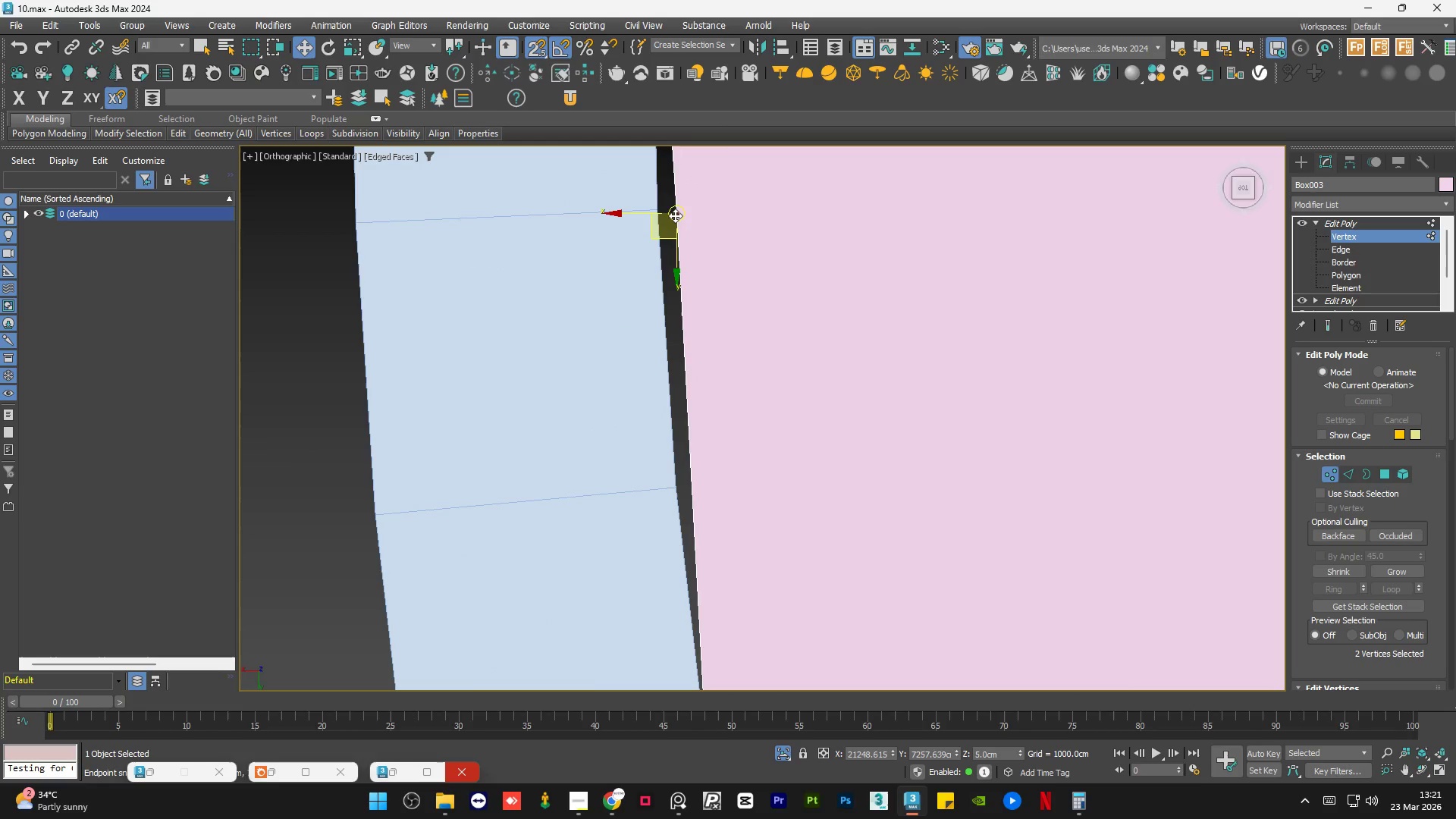 
left_click_drag(start_coordinate=[675, 215], to_coordinate=[684, 495])
 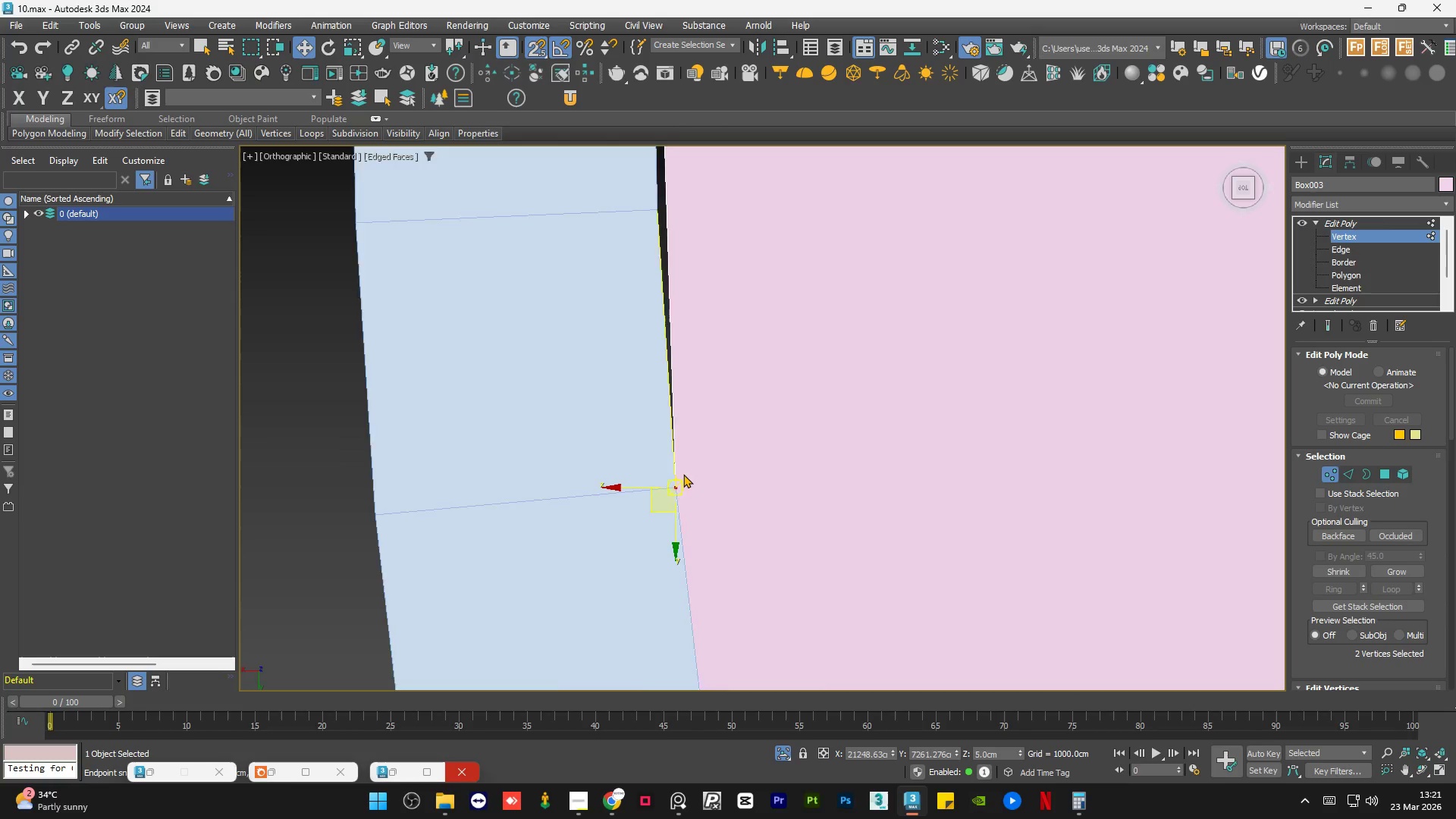 
scroll: coordinate [683, 474], scroll_direction: down, amount: 4.0
 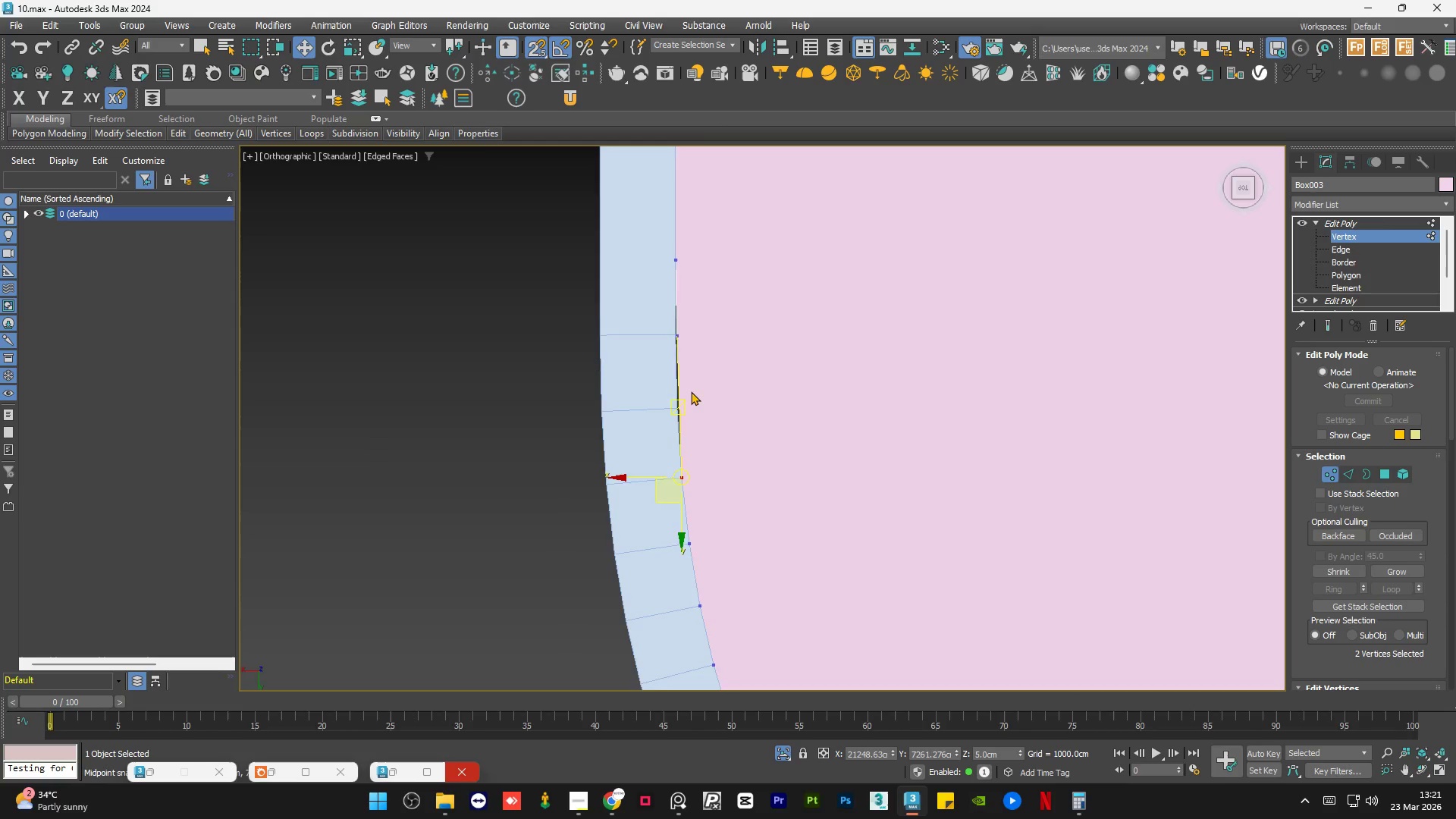 
scroll: coordinate [688, 385], scroll_direction: up, amount: 2.0
 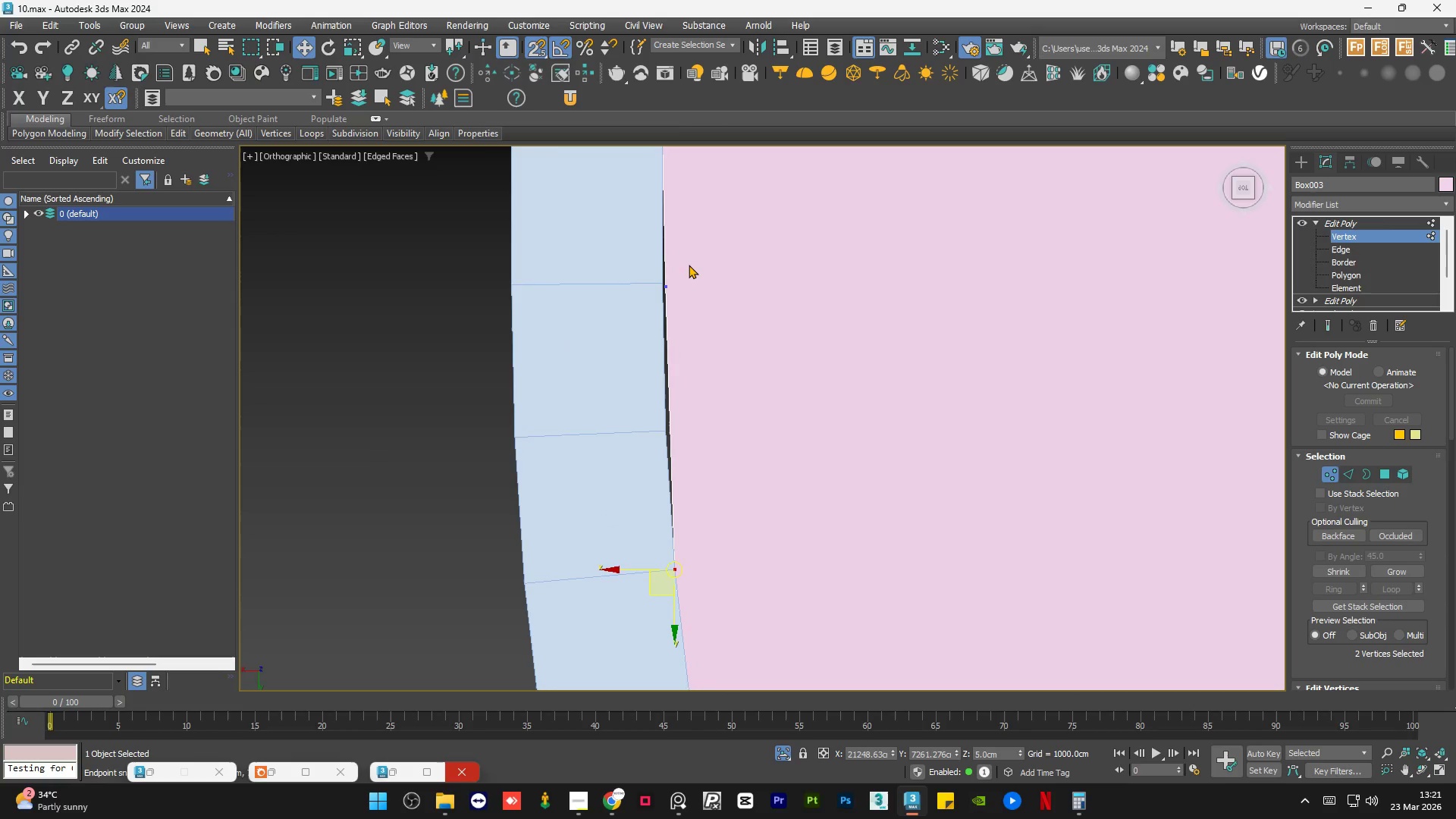 
left_click_drag(start_coordinate=[689, 265], to_coordinate=[656, 335])
 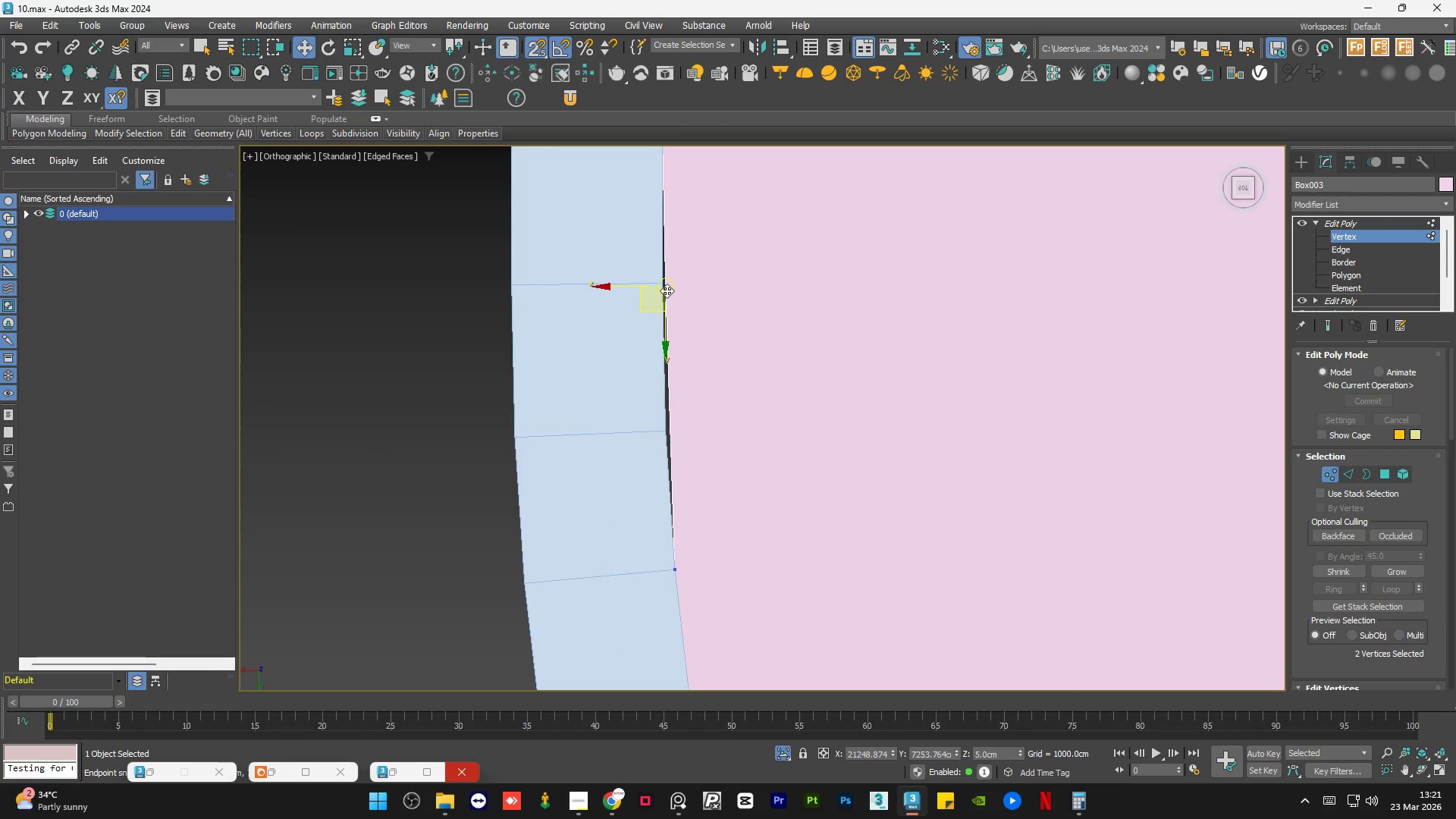 
left_click_drag(start_coordinate=[667, 290], to_coordinate=[670, 435])
 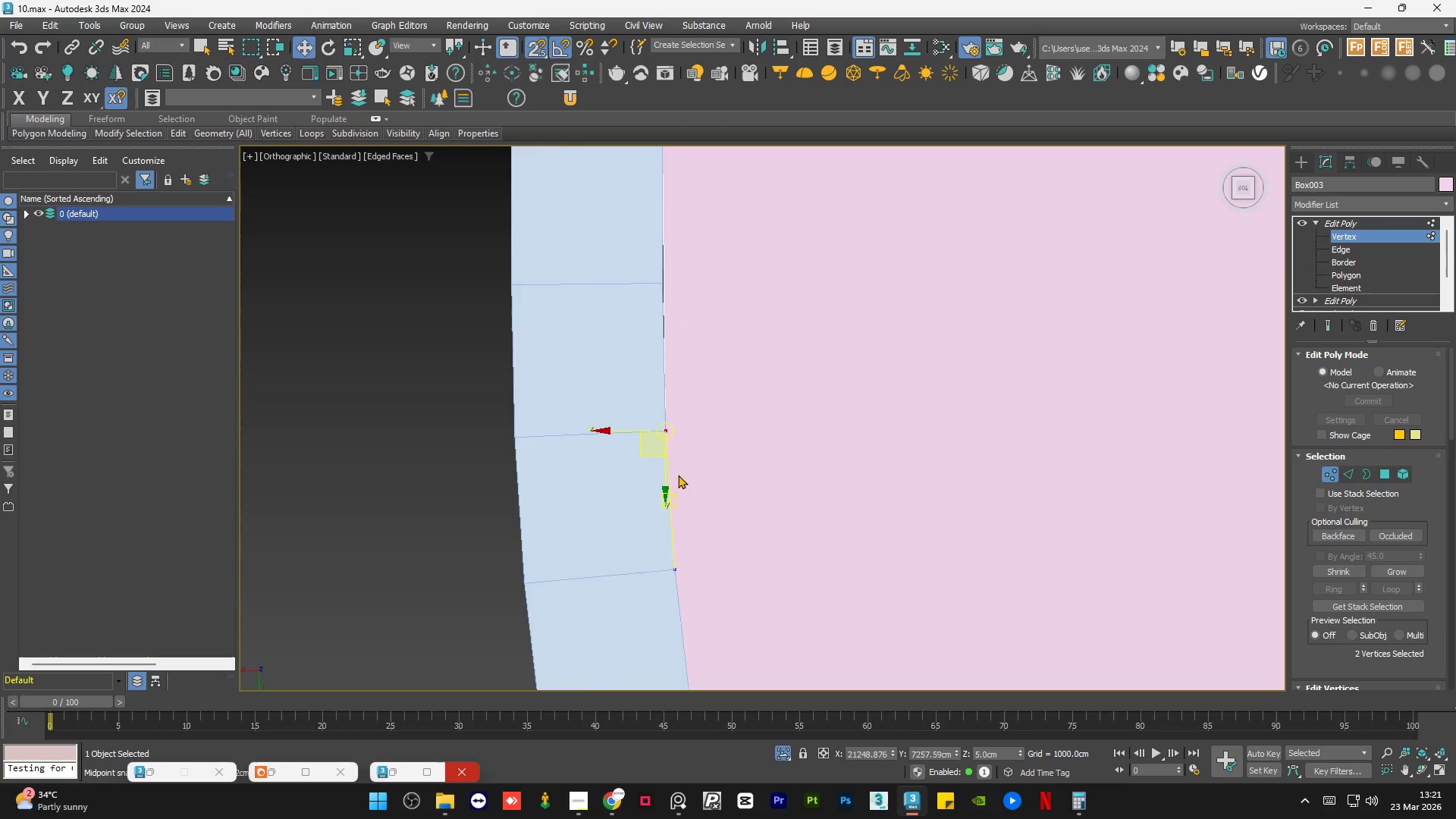 
scroll: coordinate [667, 494], scroll_direction: down, amount: 2.0
 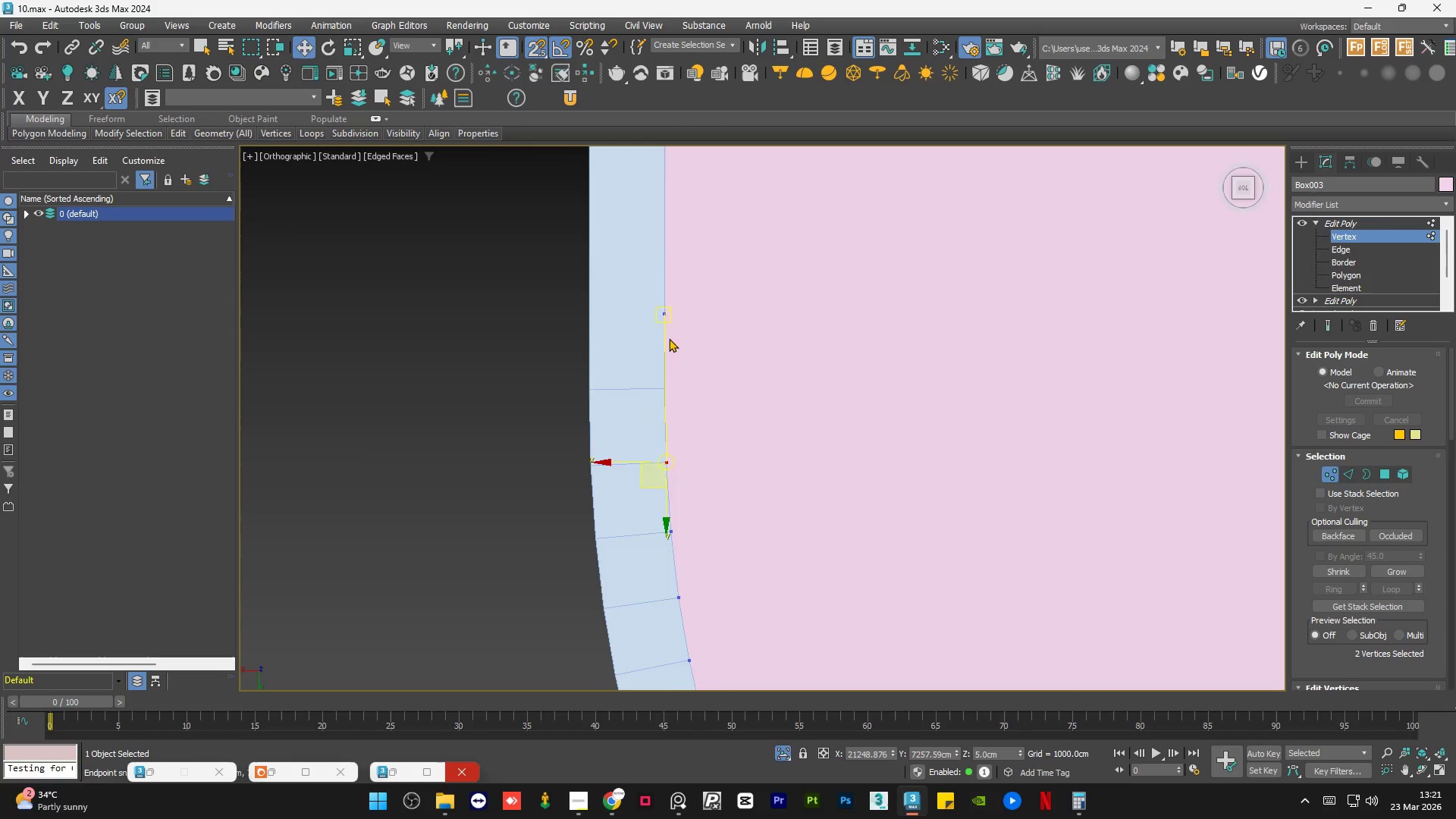 
left_click_drag(start_coordinate=[682, 295], to_coordinate=[642, 353])
 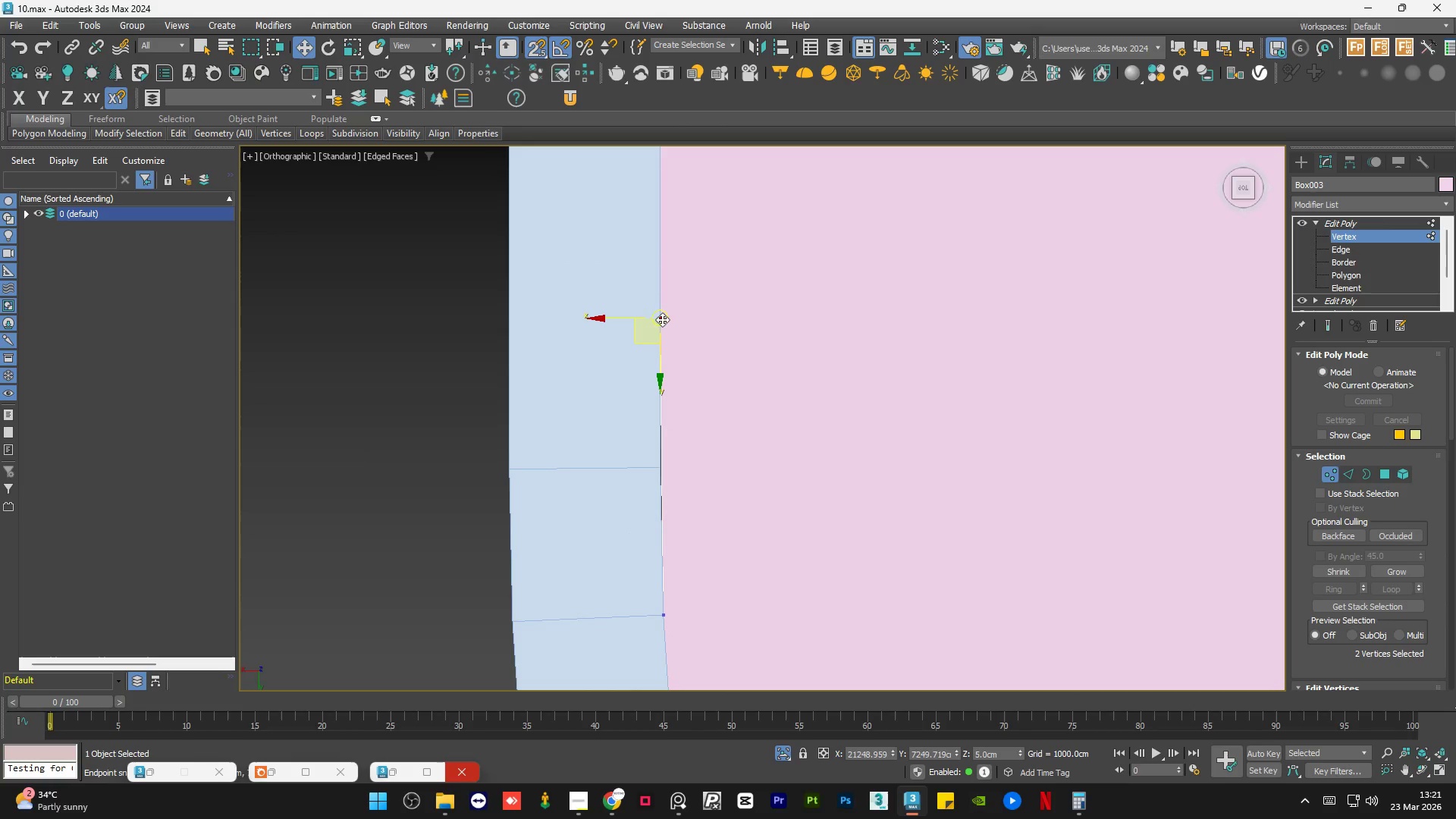 
scroll: coordinate [669, 309], scroll_direction: up, amount: 2.0
 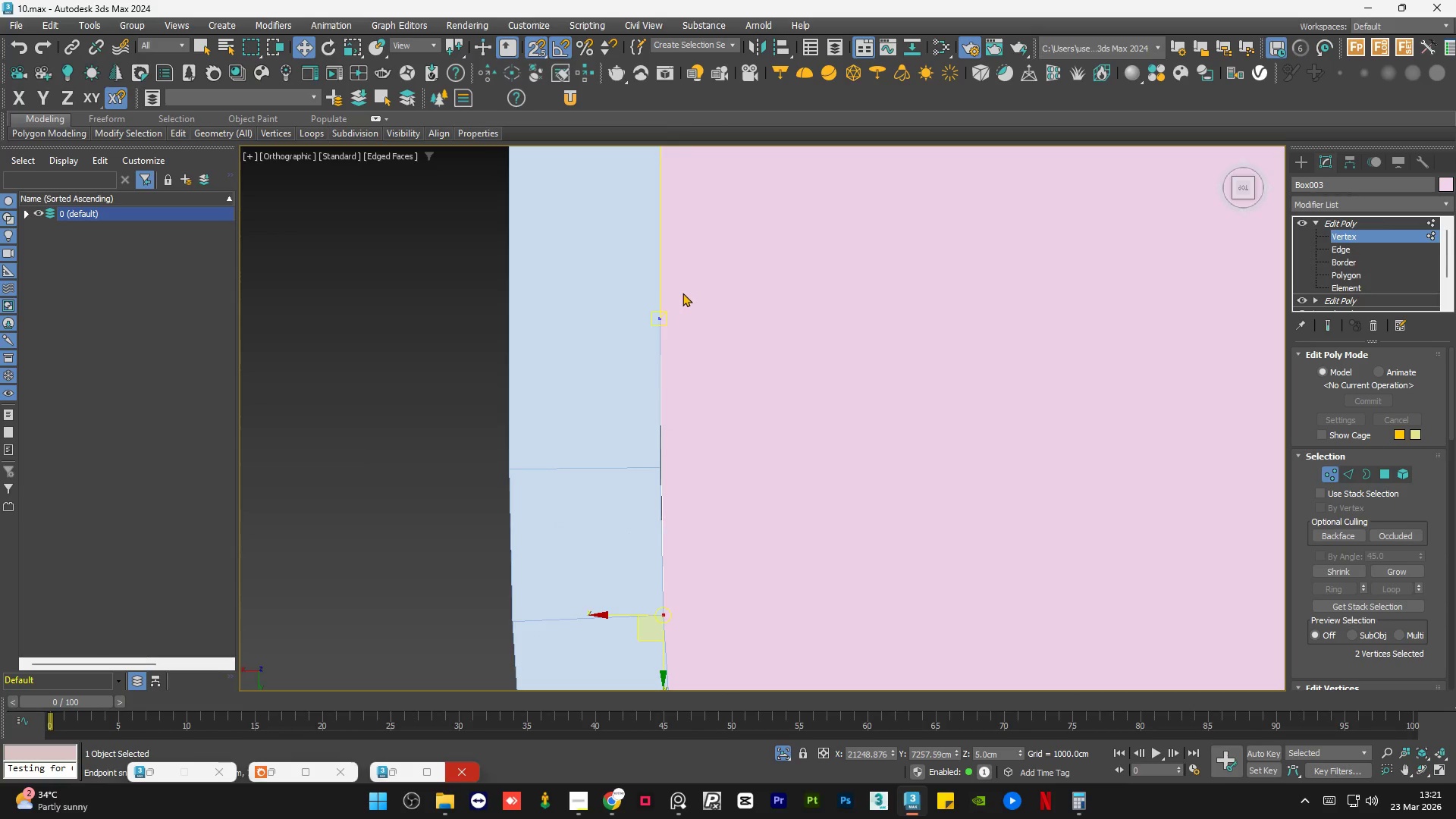 
left_click_drag(start_coordinate=[662, 319], to_coordinate=[658, 468])
 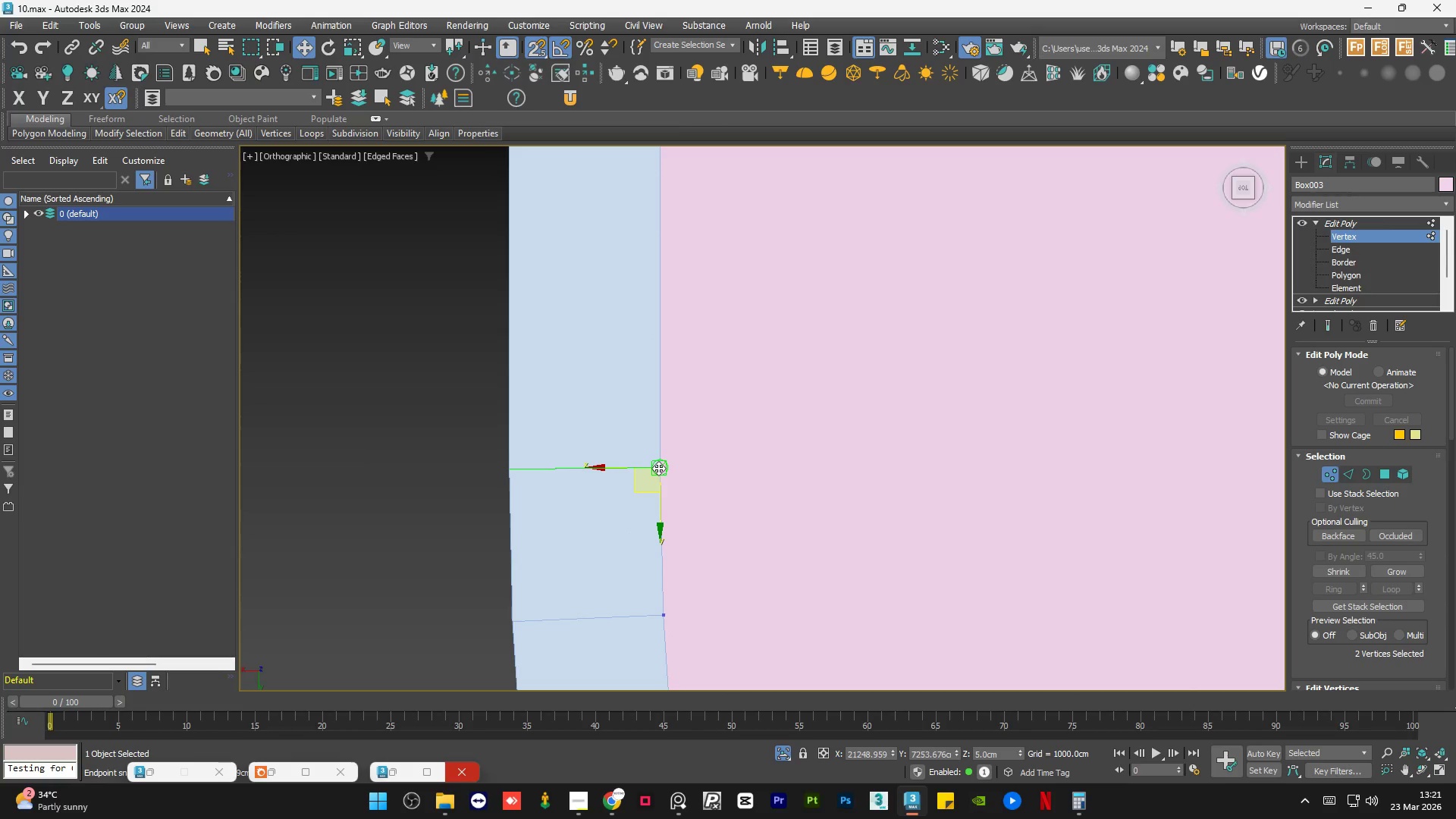 
scroll: coordinate [650, 468], scroll_direction: down, amount: 3.0
 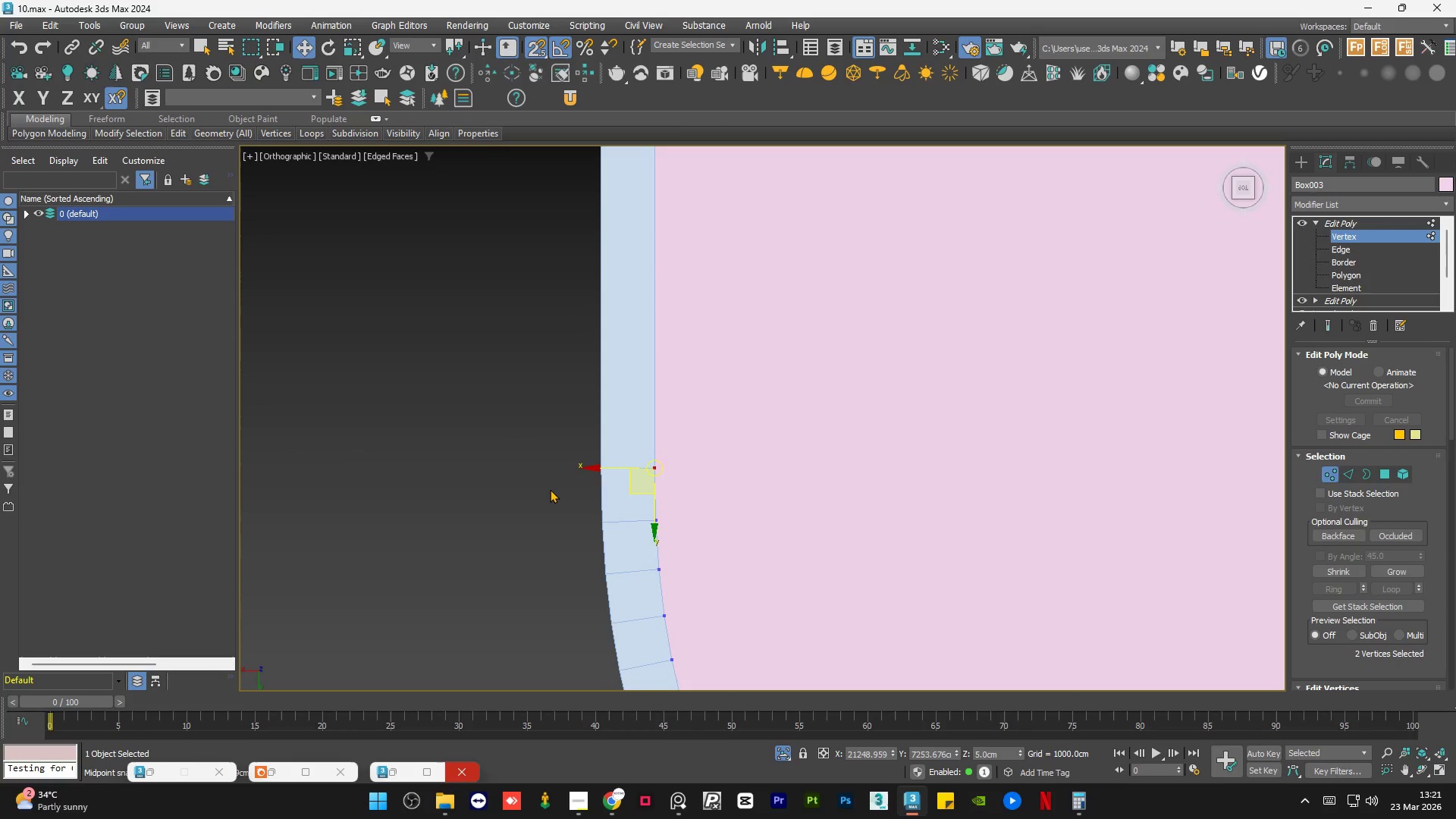 
key(S)
 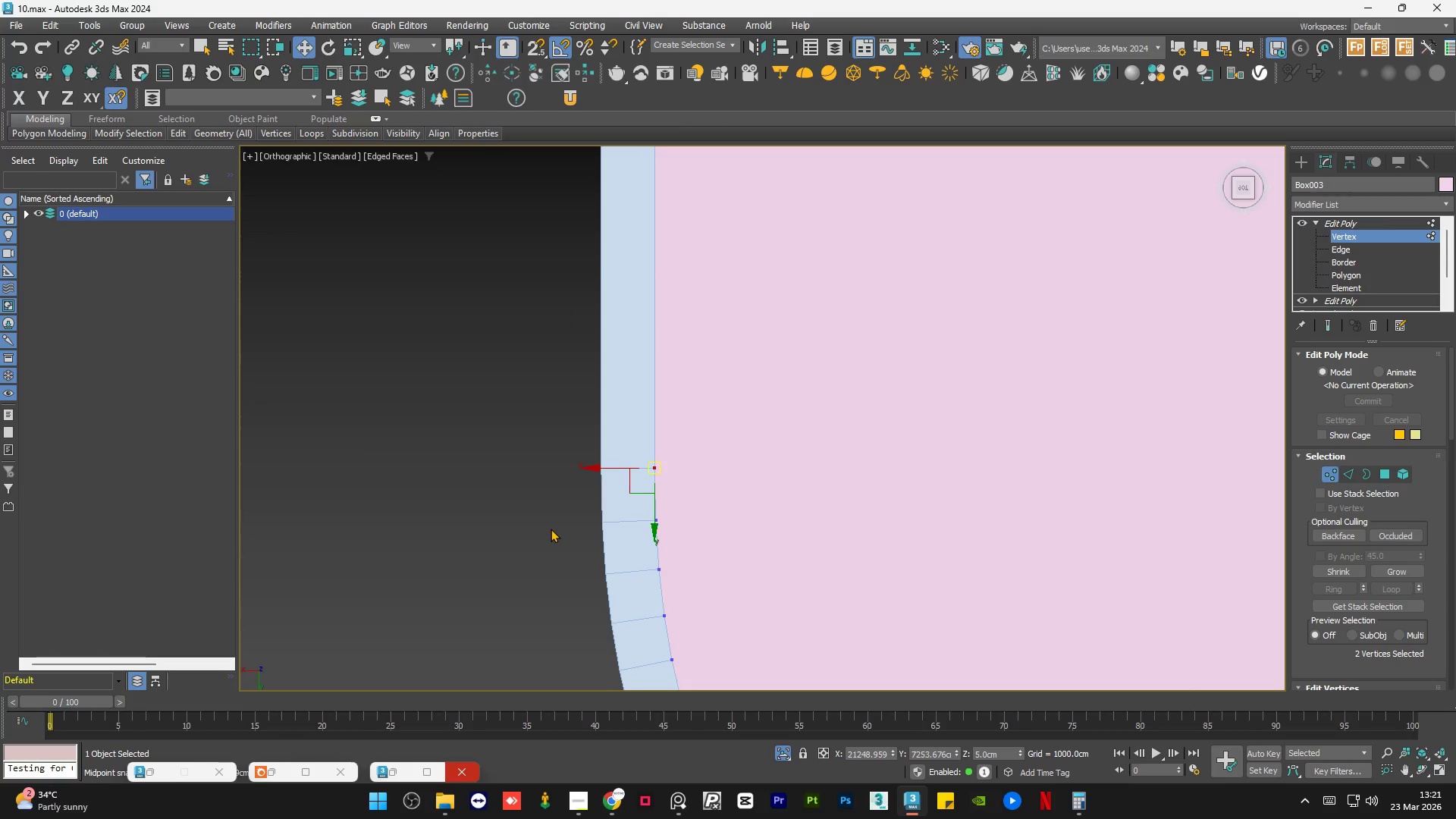 
scroll: coordinate [555, 535], scroll_direction: down, amount: 5.0
 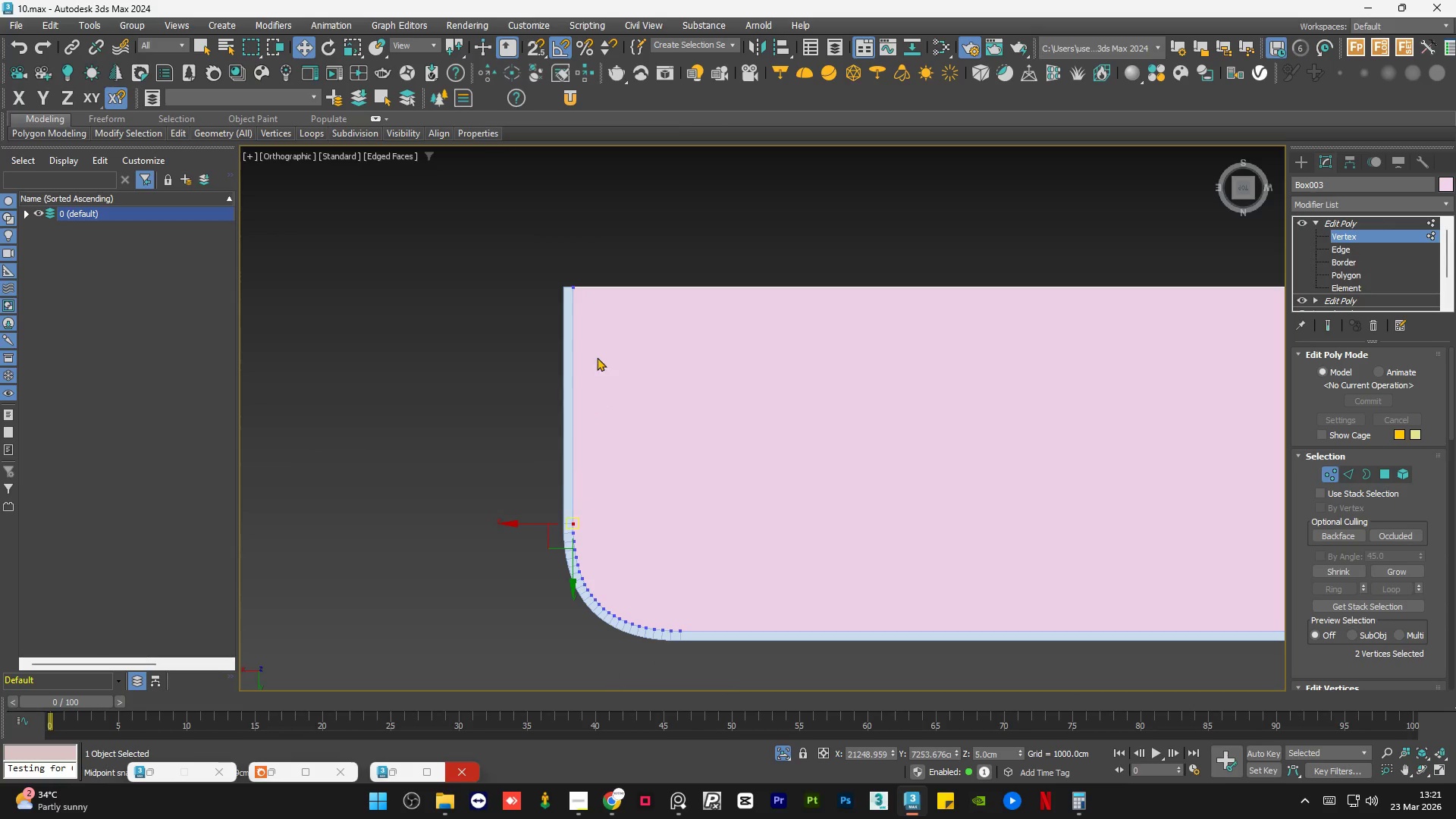 
scroll: coordinate [620, 254], scroll_direction: none, amount: 0.0
 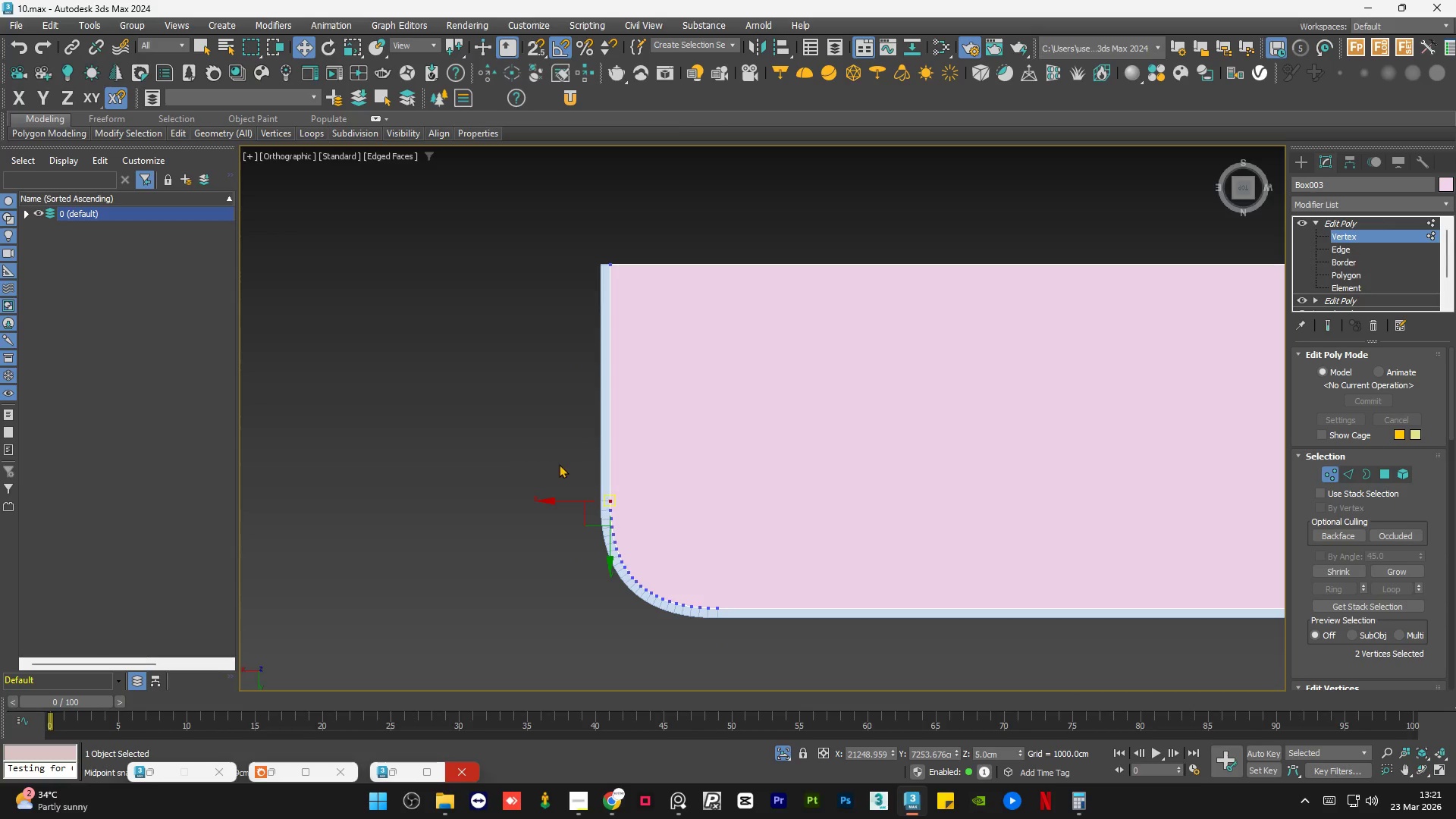 
left_click([559, 464])
 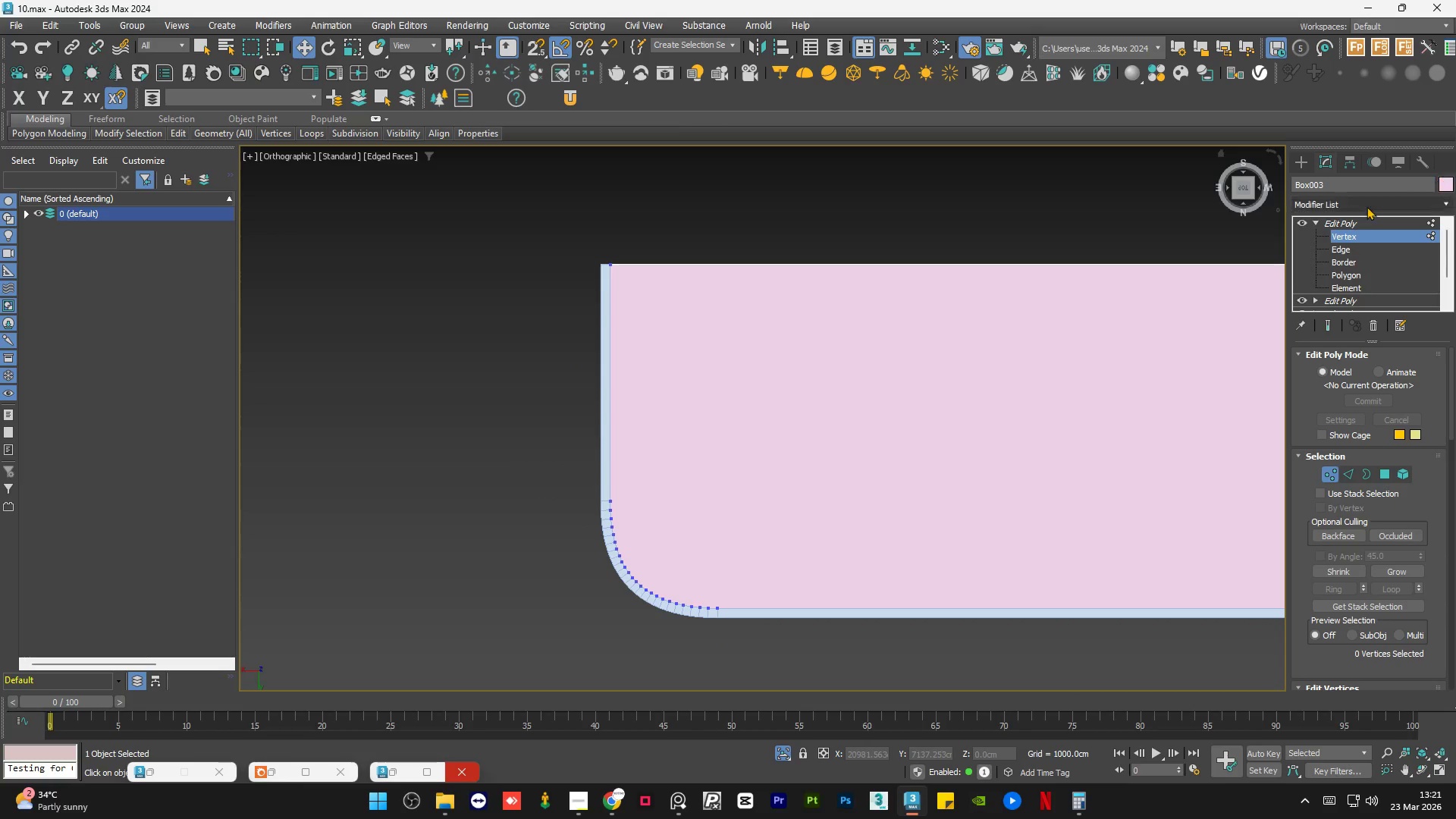 
left_click([1347, 225])
 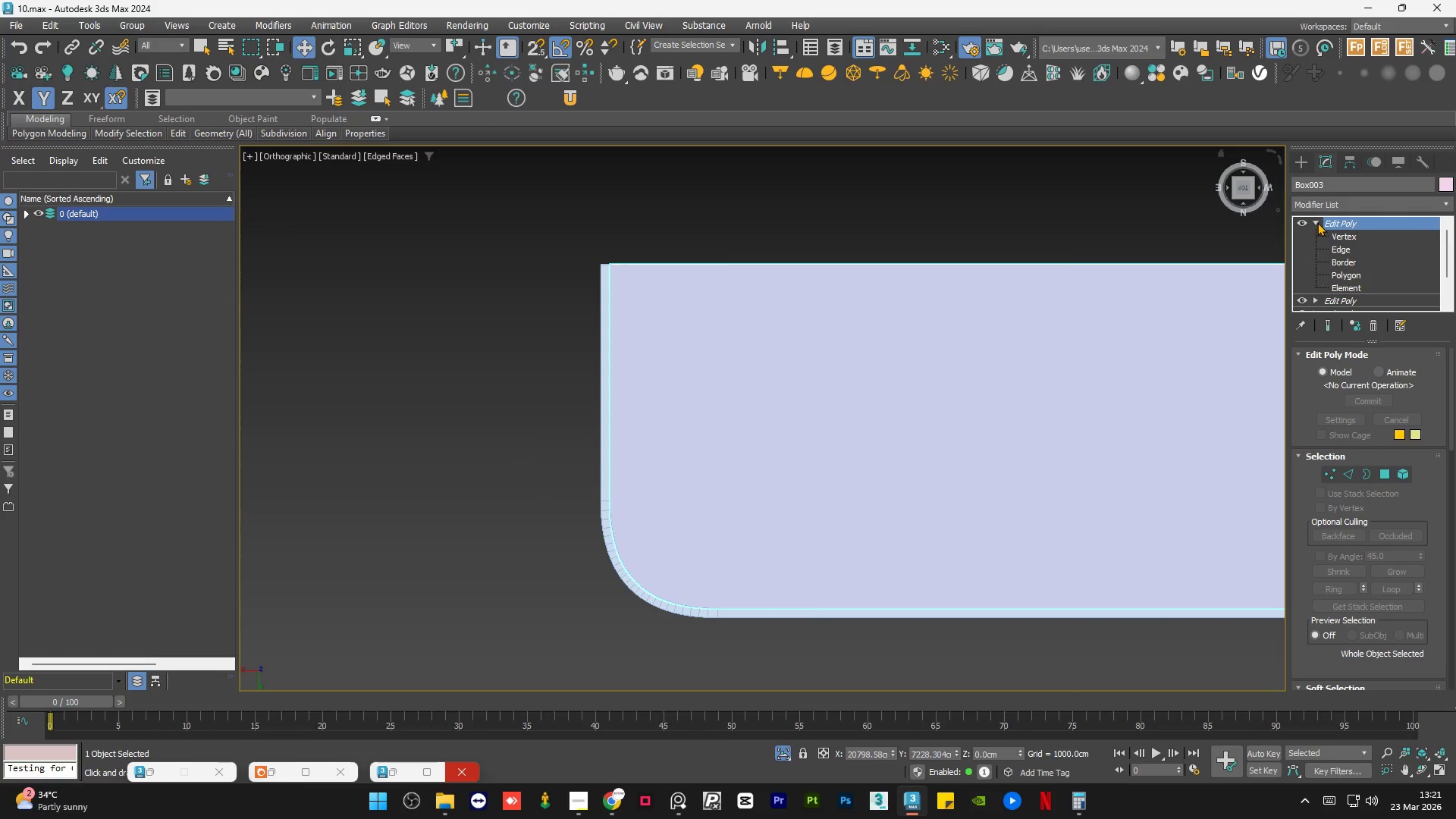 
double_click([1051, 211])
 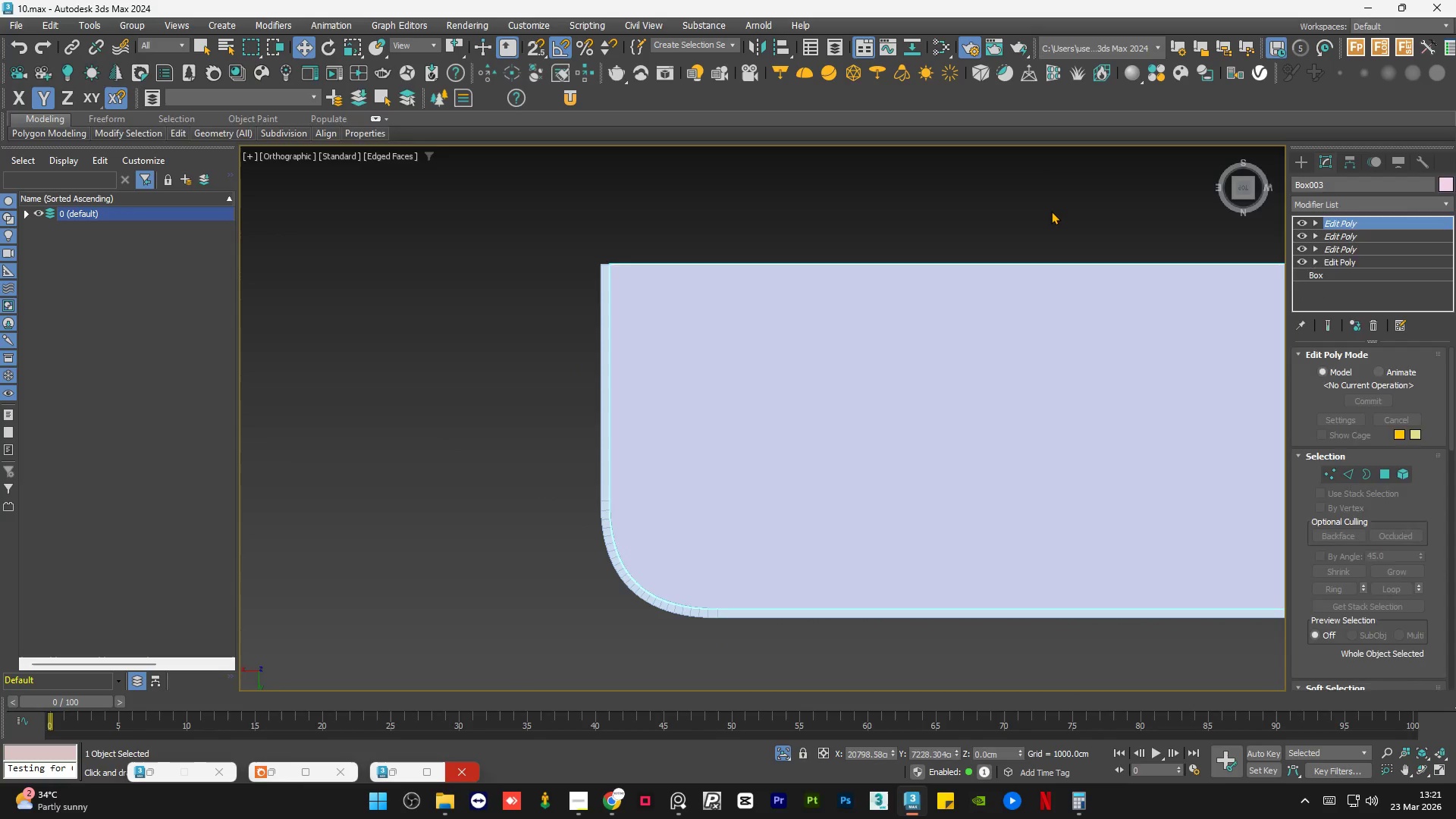 
triple_click([1051, 211])
 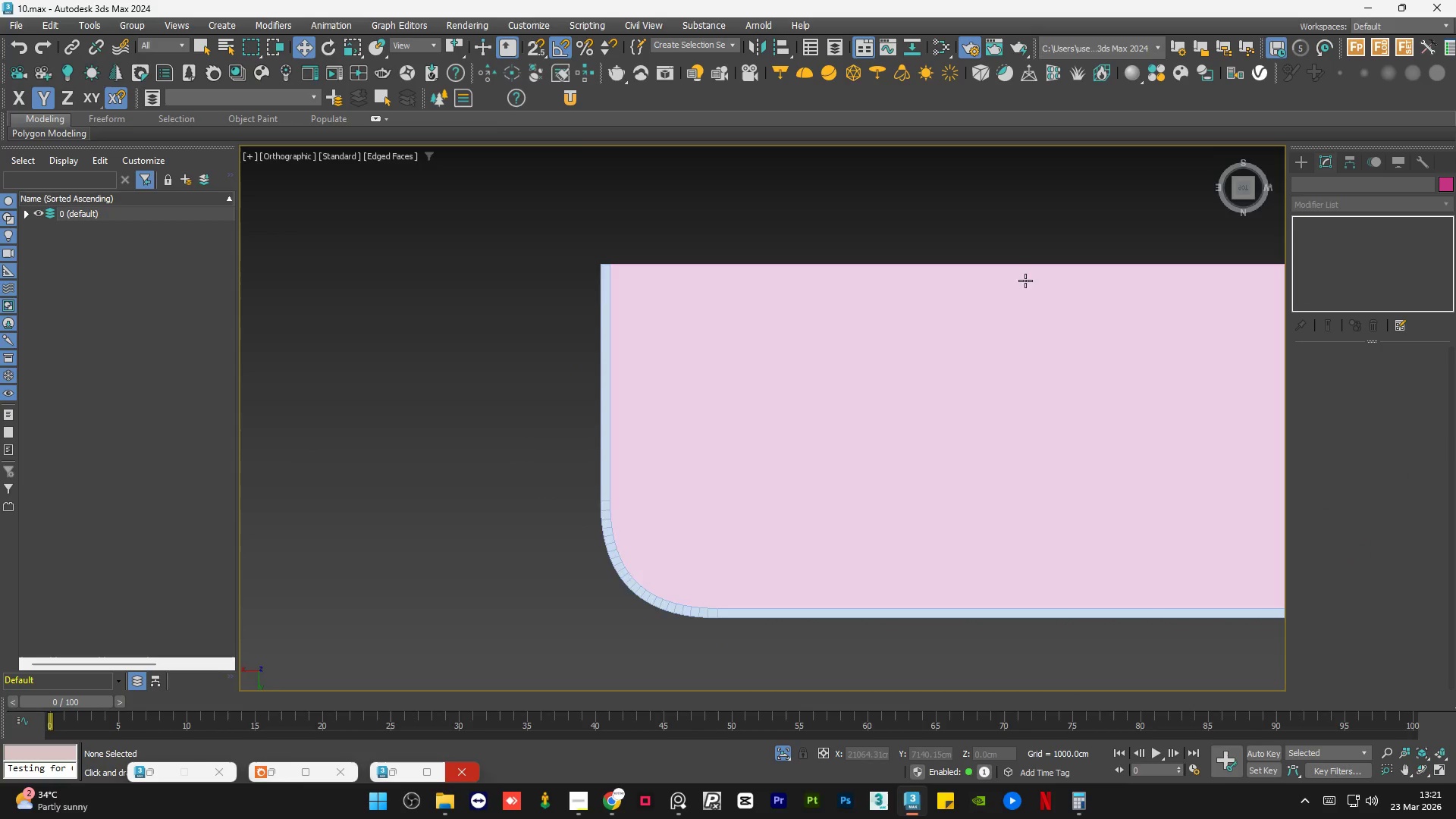 
scroll: coordinate [830, 431], scroll_direction: down, amount: 4.0
 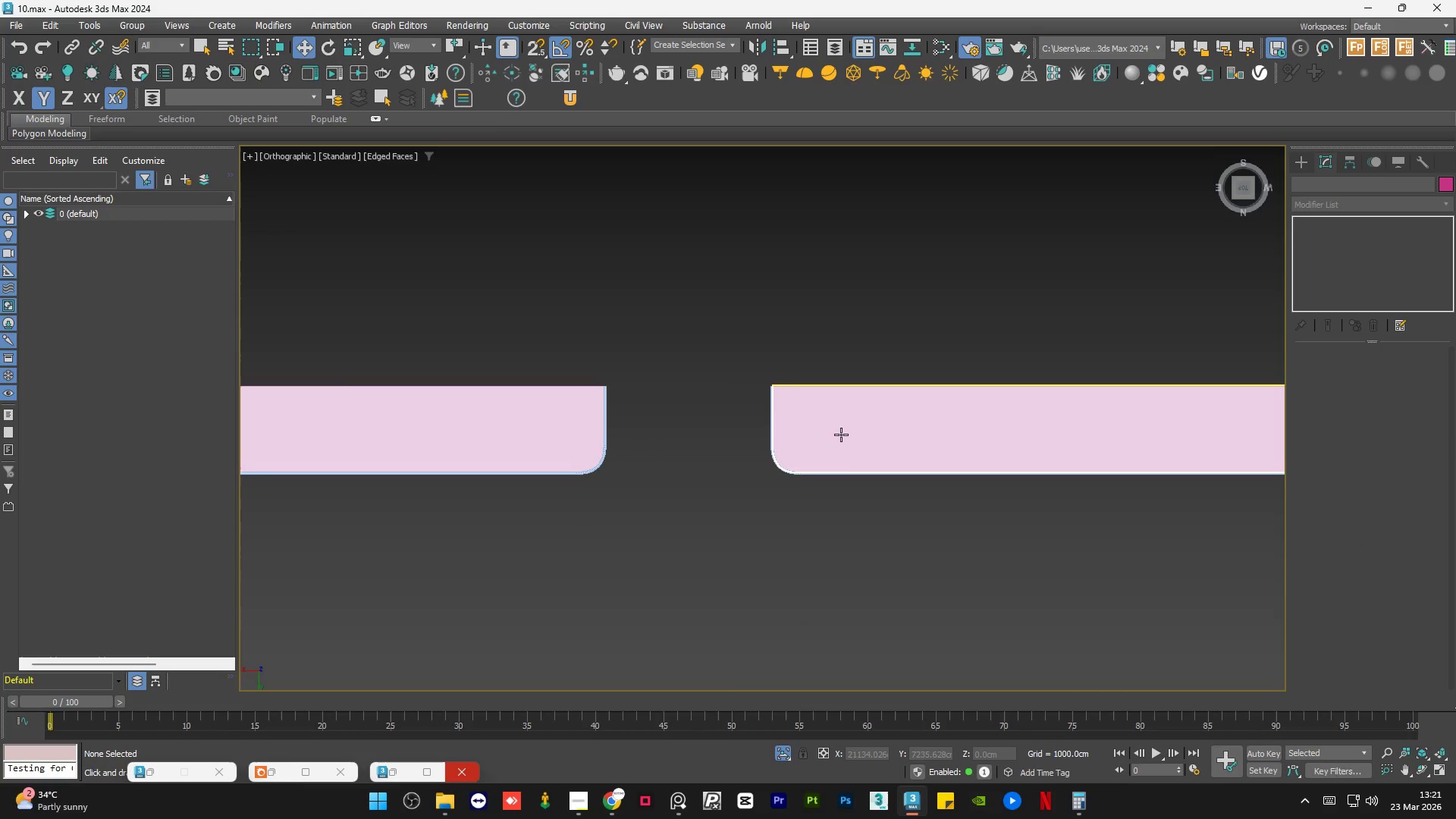 
hold_key(key=AltLeft, duration=0.89)
 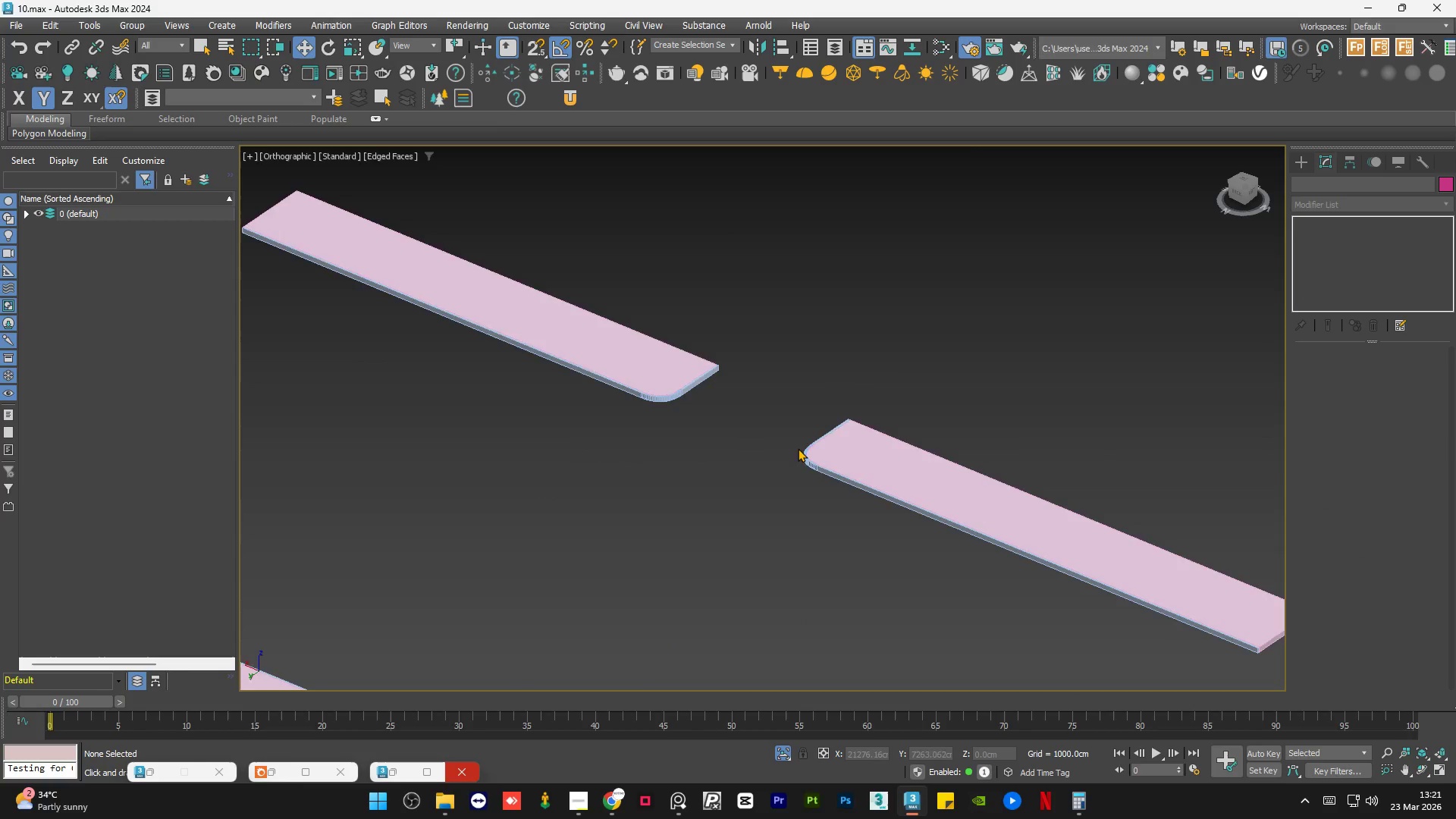 
left_click([814, 469])
 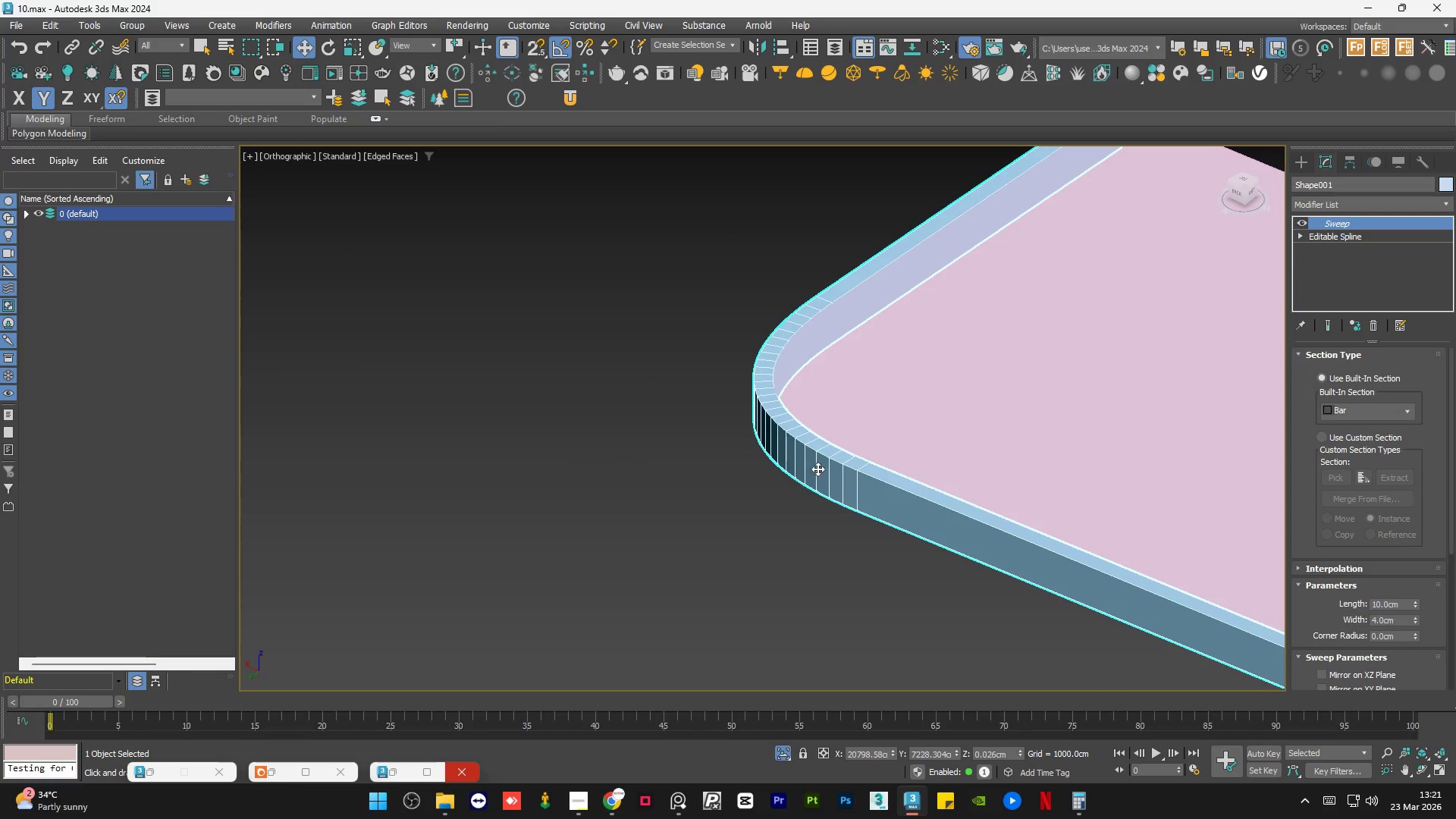 
scroll: coordinate [814, 469], scroll_direction: up, amount: 6.0
 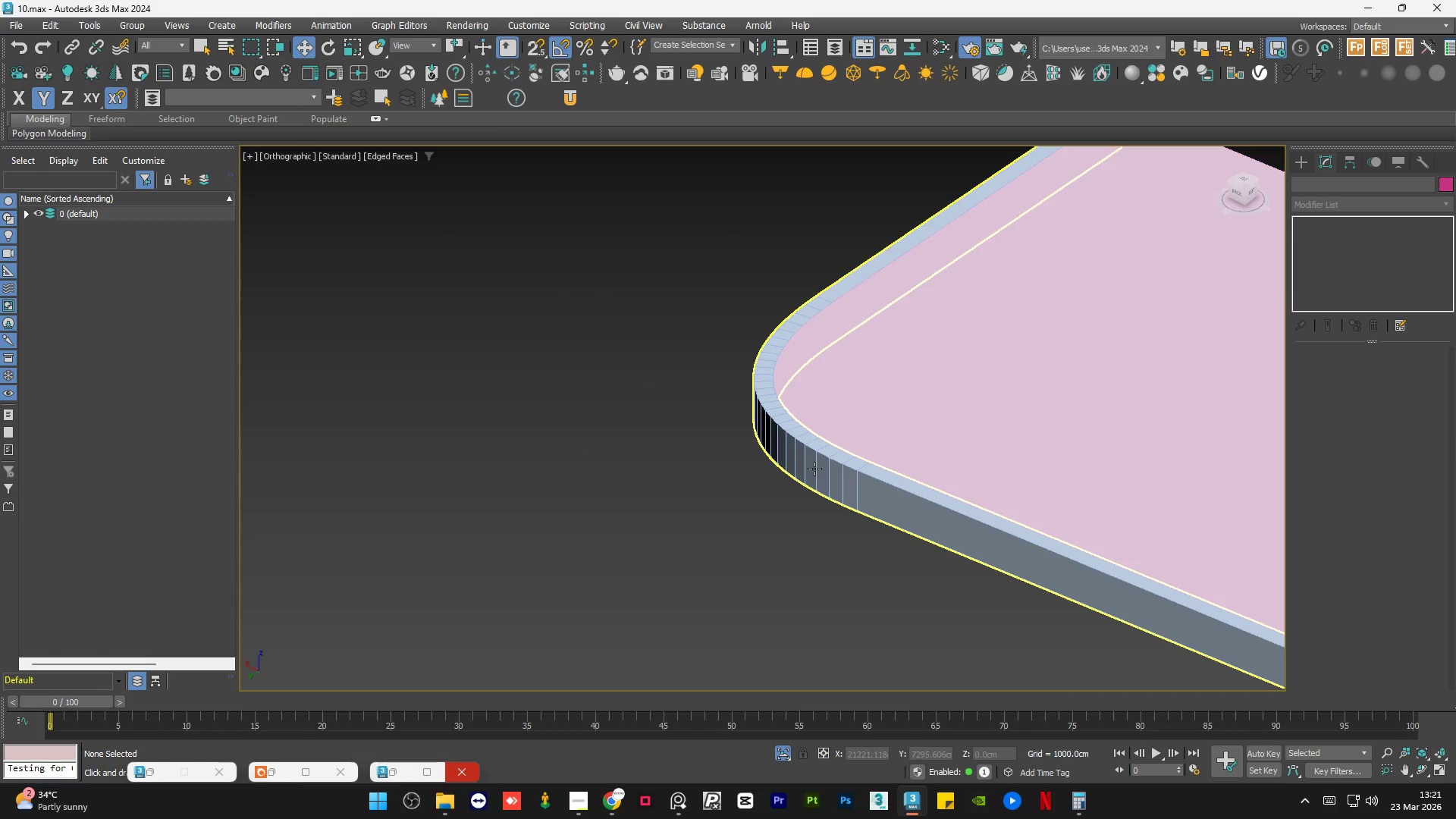 
hold_key(key=ControlLeft, duration=0.62)
left_click([555, 350])
 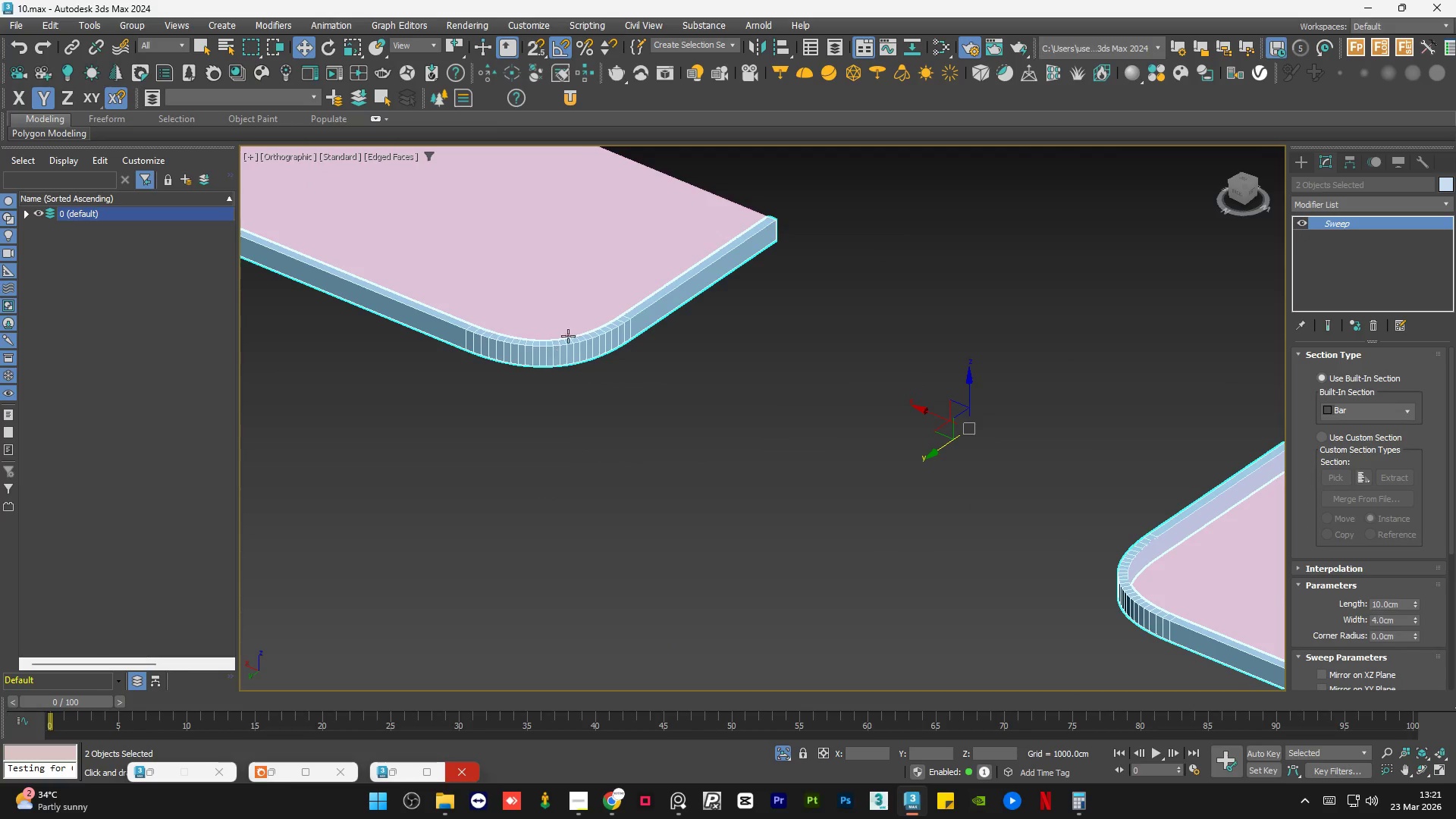 
scroll: coordinate [609, 293], scroll_direction: down, amount: 7.0
 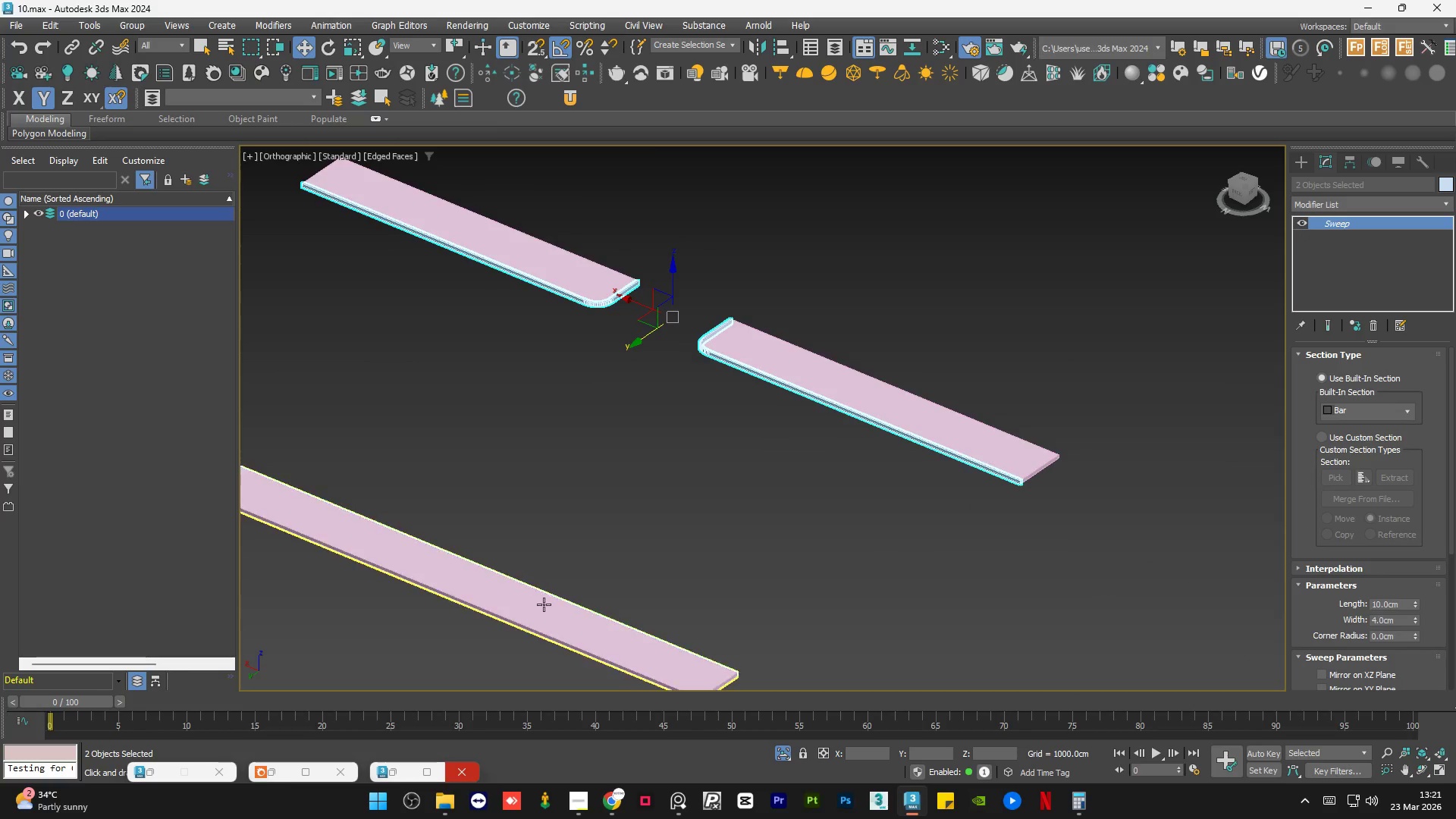 
hold_key(key=ControlLeft, duration=1.5)
 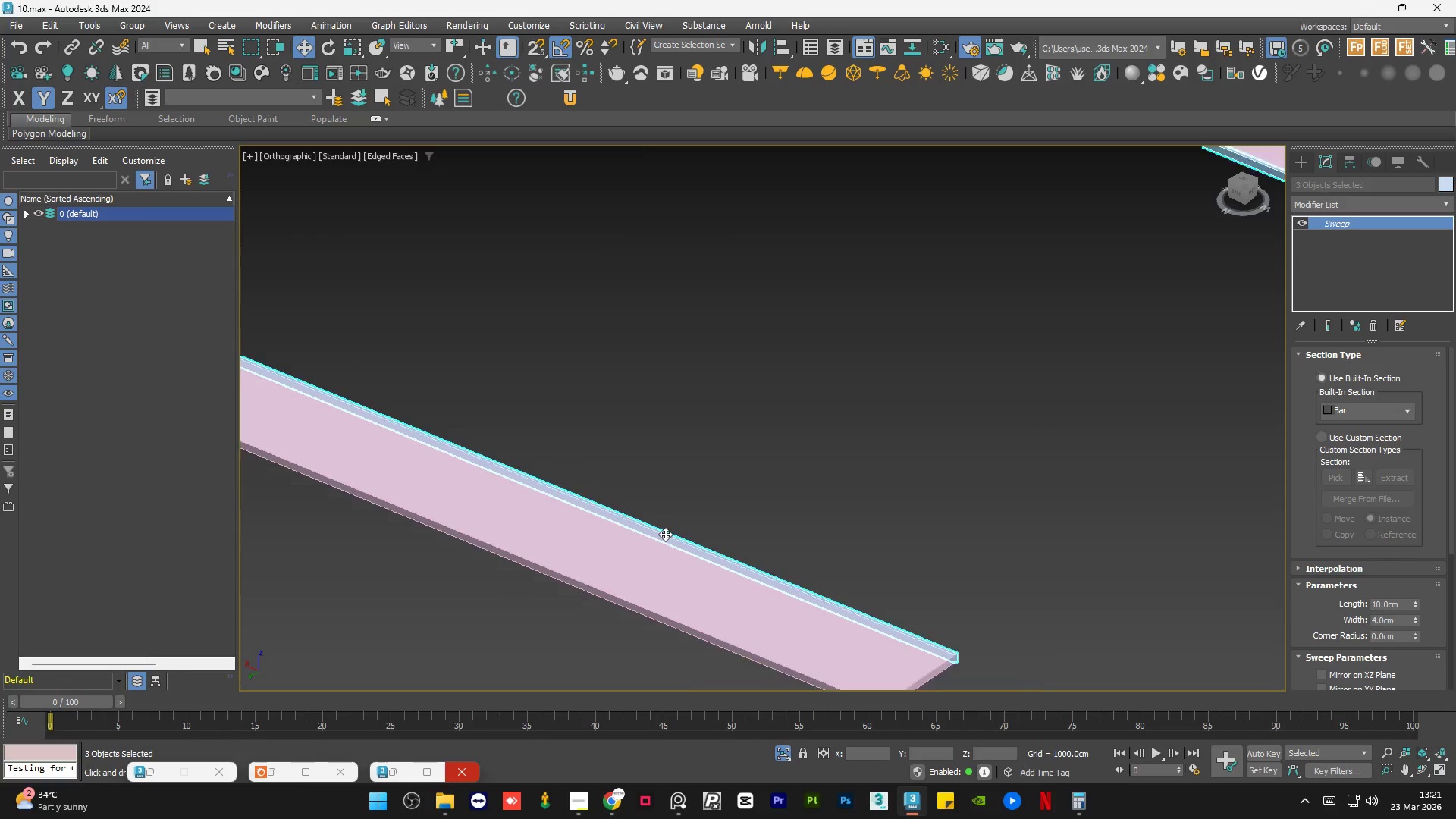 
scroll: coordinate [599, 620], scroll_direction: up, amount: 5.0
 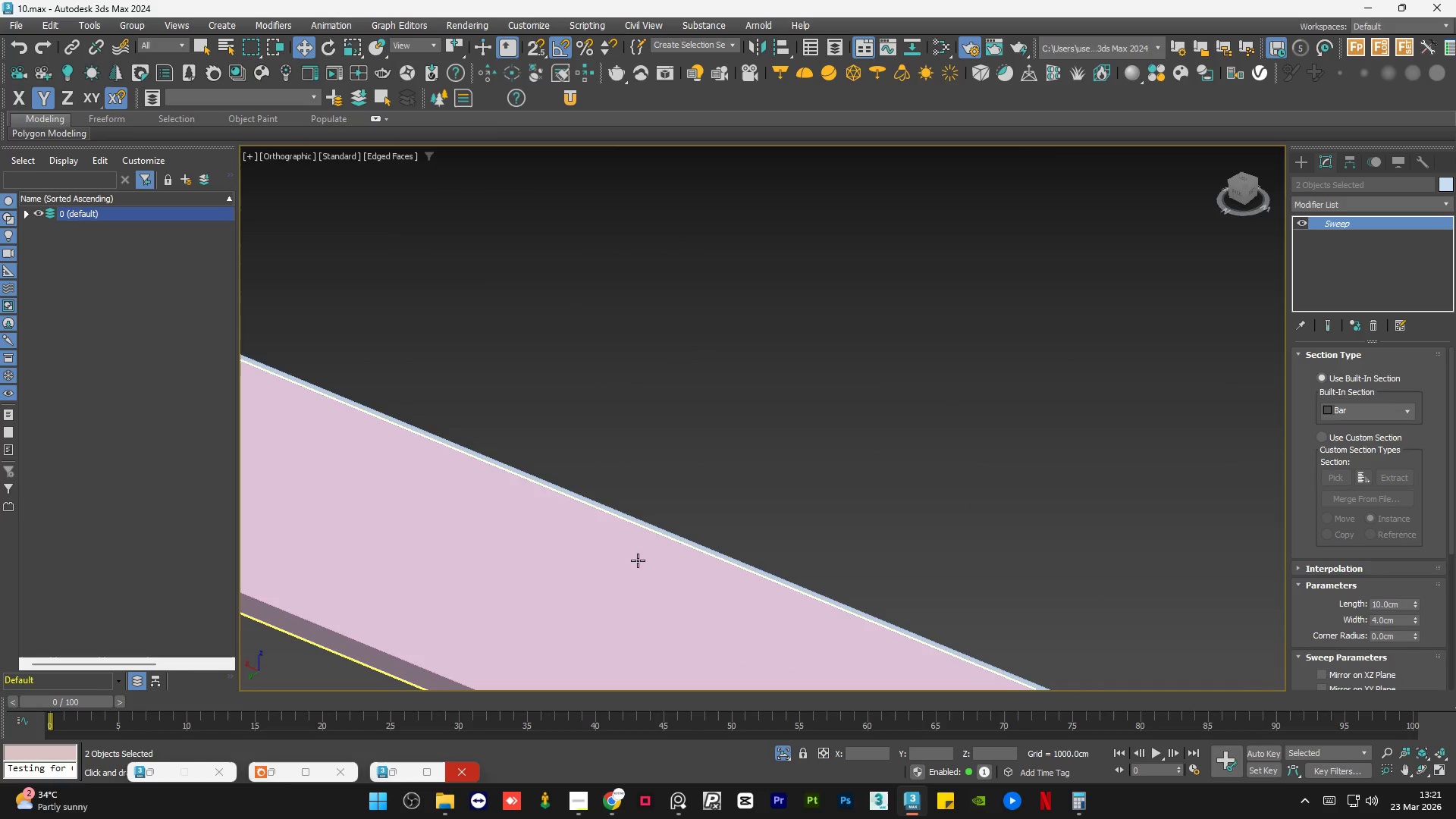 
left_click([665, 534])
 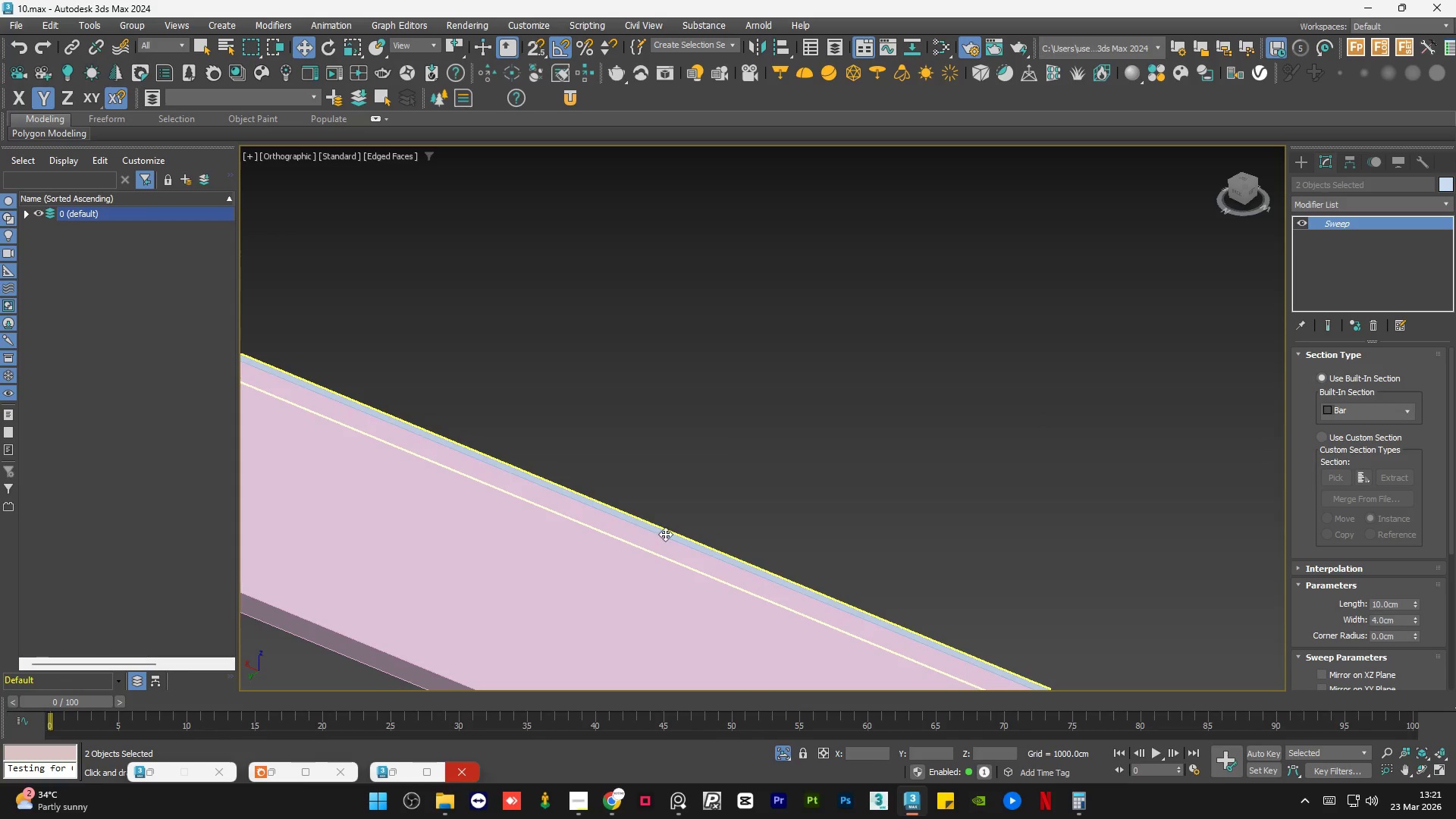 
key(Control+ControlLeft)
 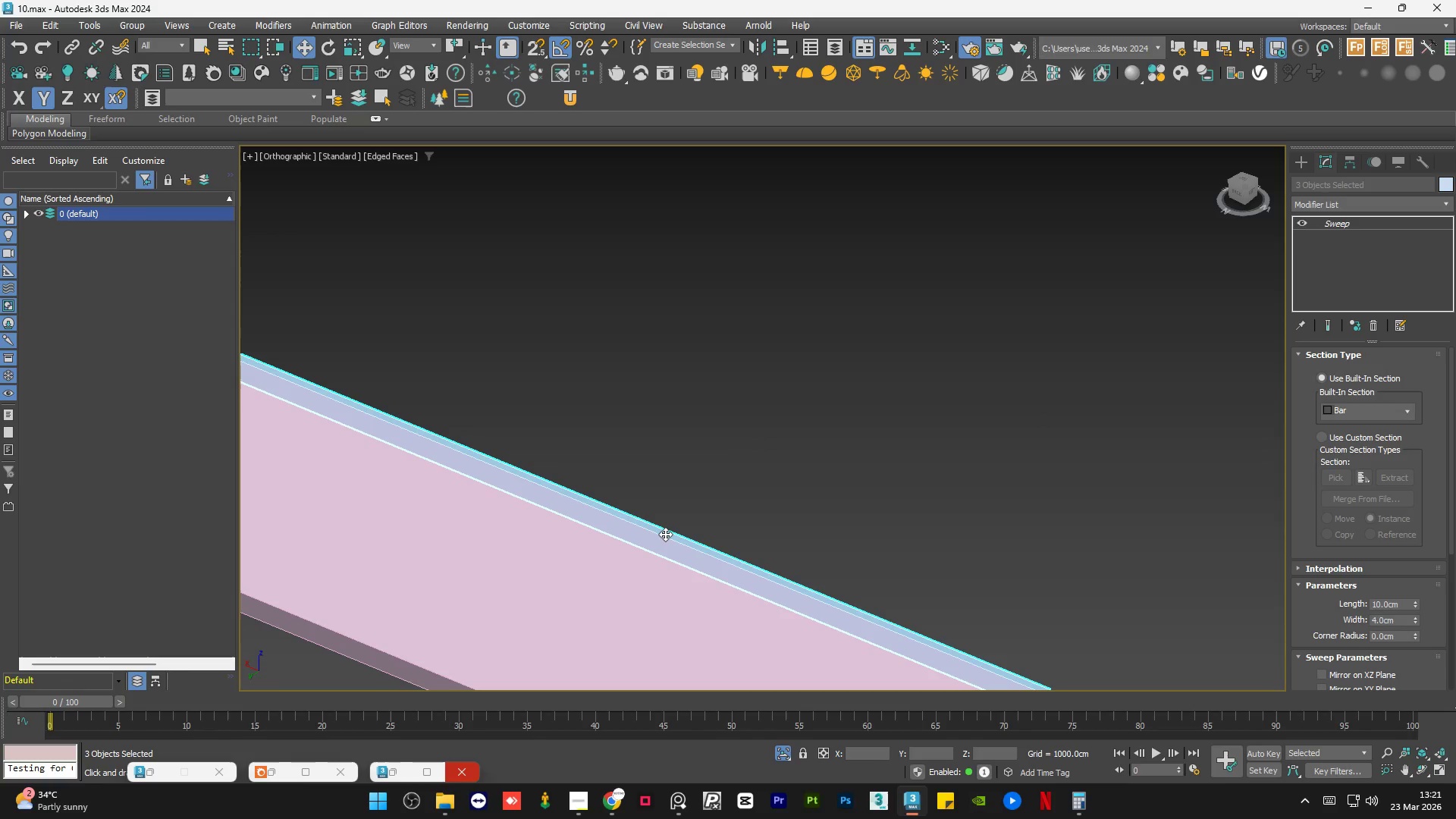 
key(Control+ControlLeft)
 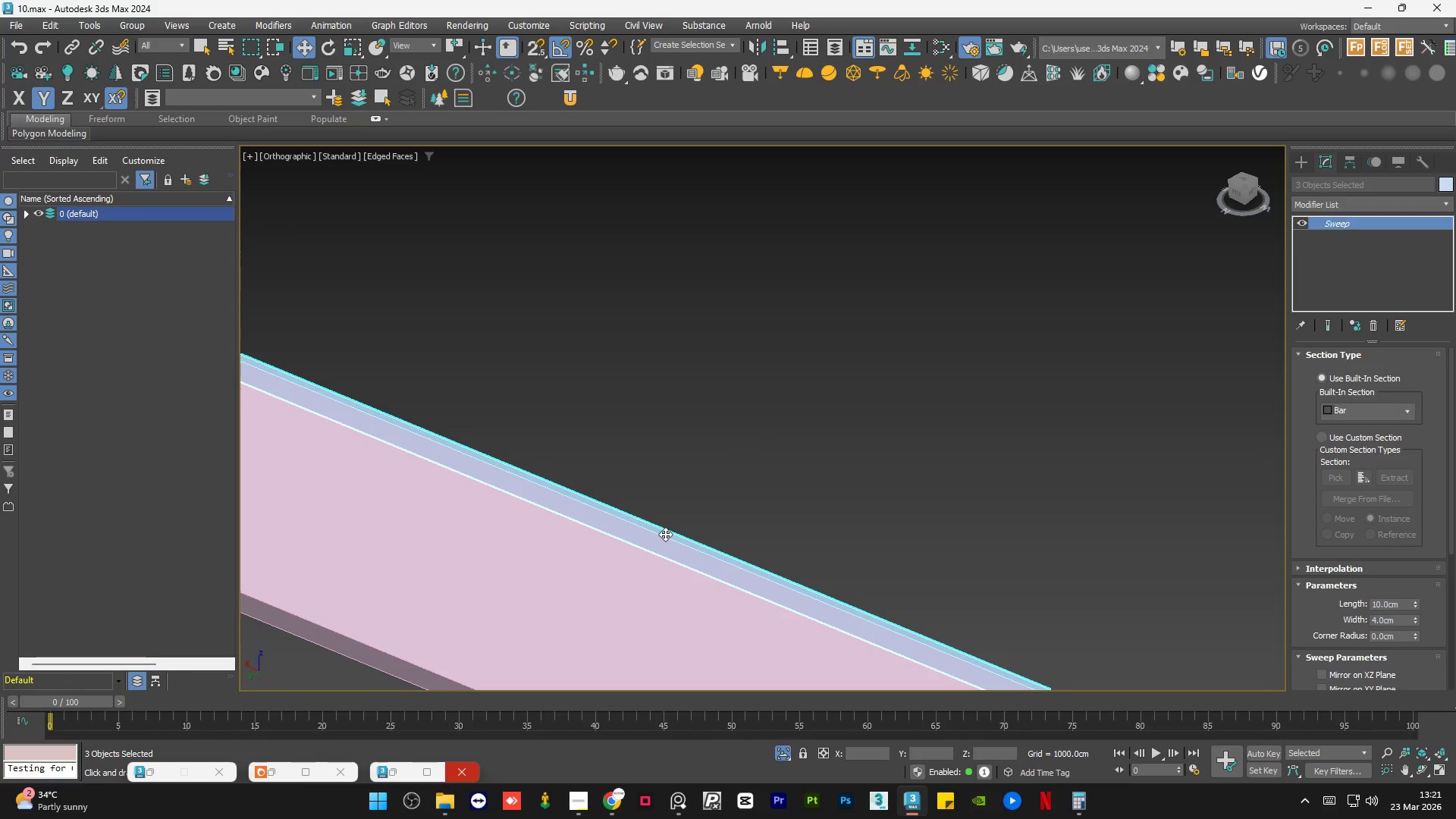 
key(Control+ControlLeft)
 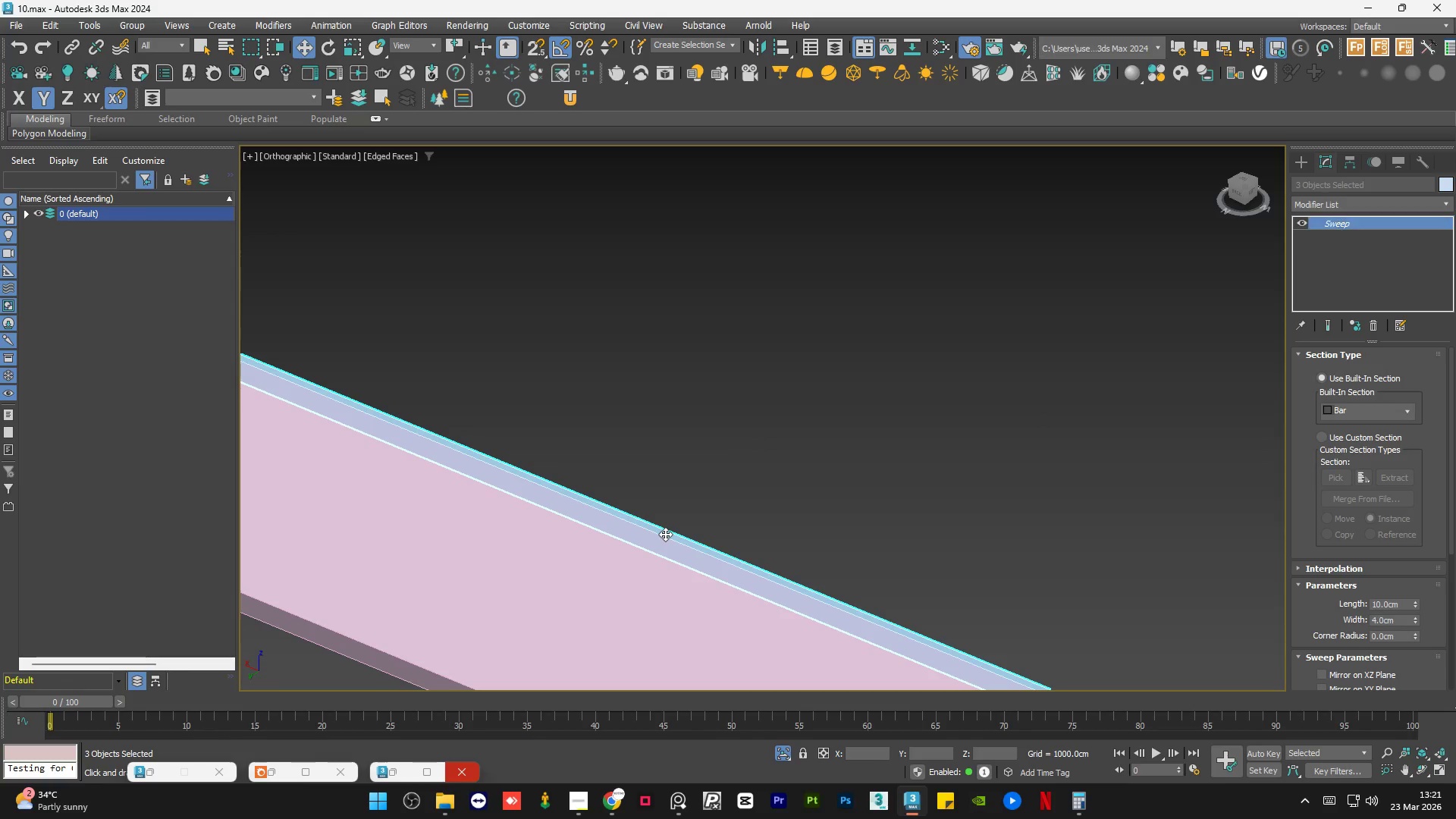 
key(Control+ControlLeft)
 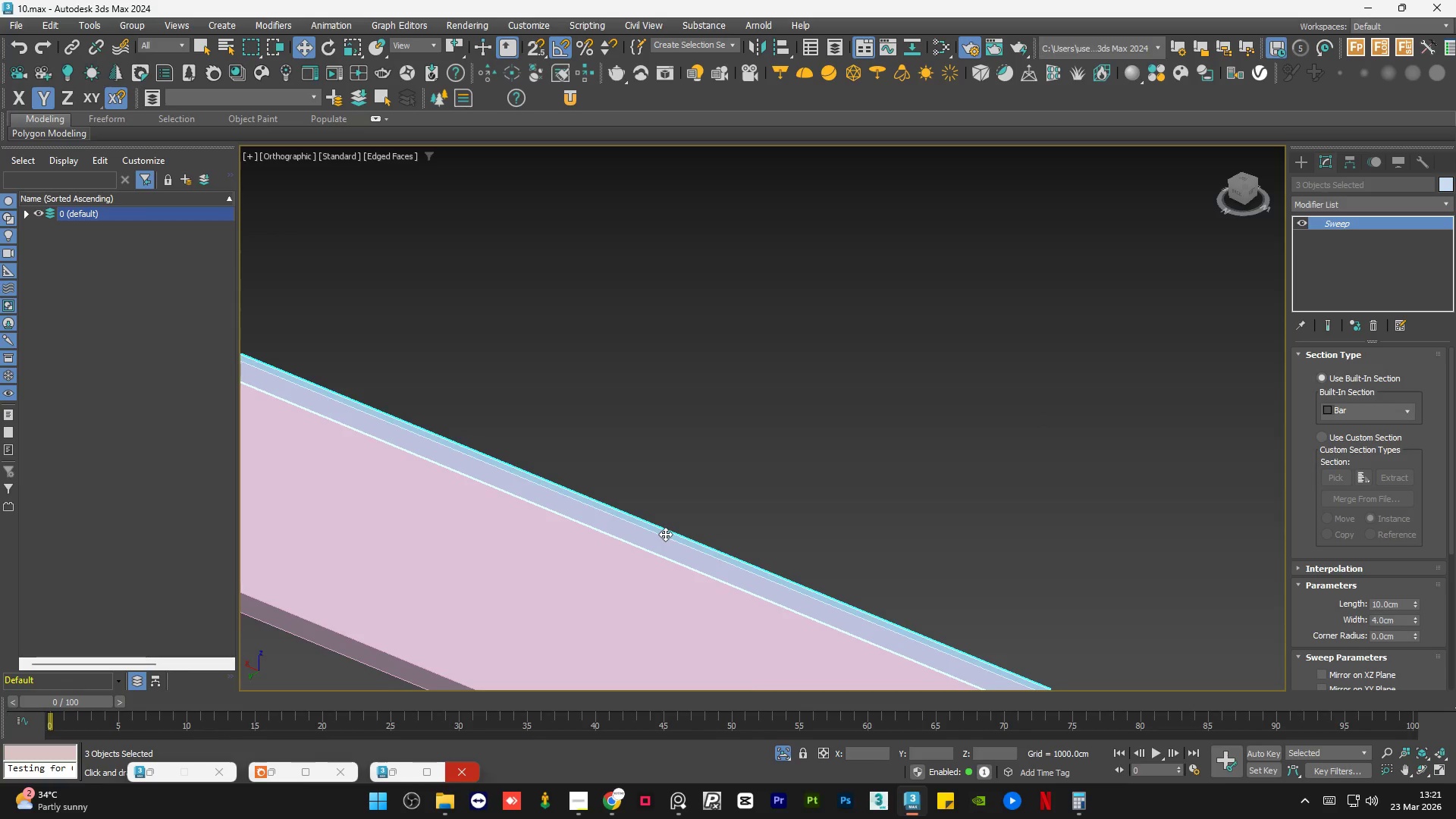 
scroll: coordinate [672, 563], scroll_direction: down, amount: 6.0
 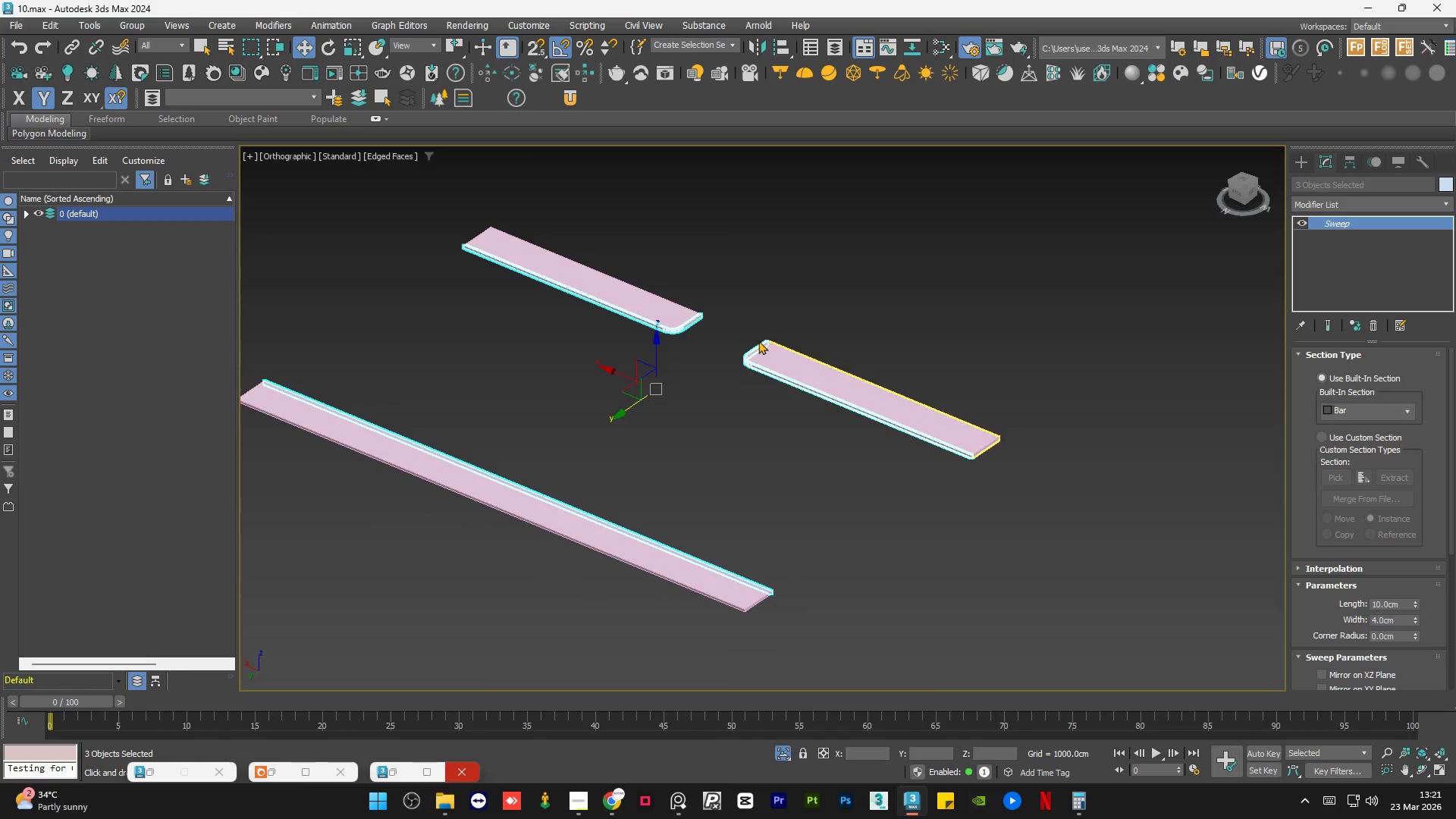 
scroll: coordinate [720, 422], scroll_direction: up, amount: 9.0
 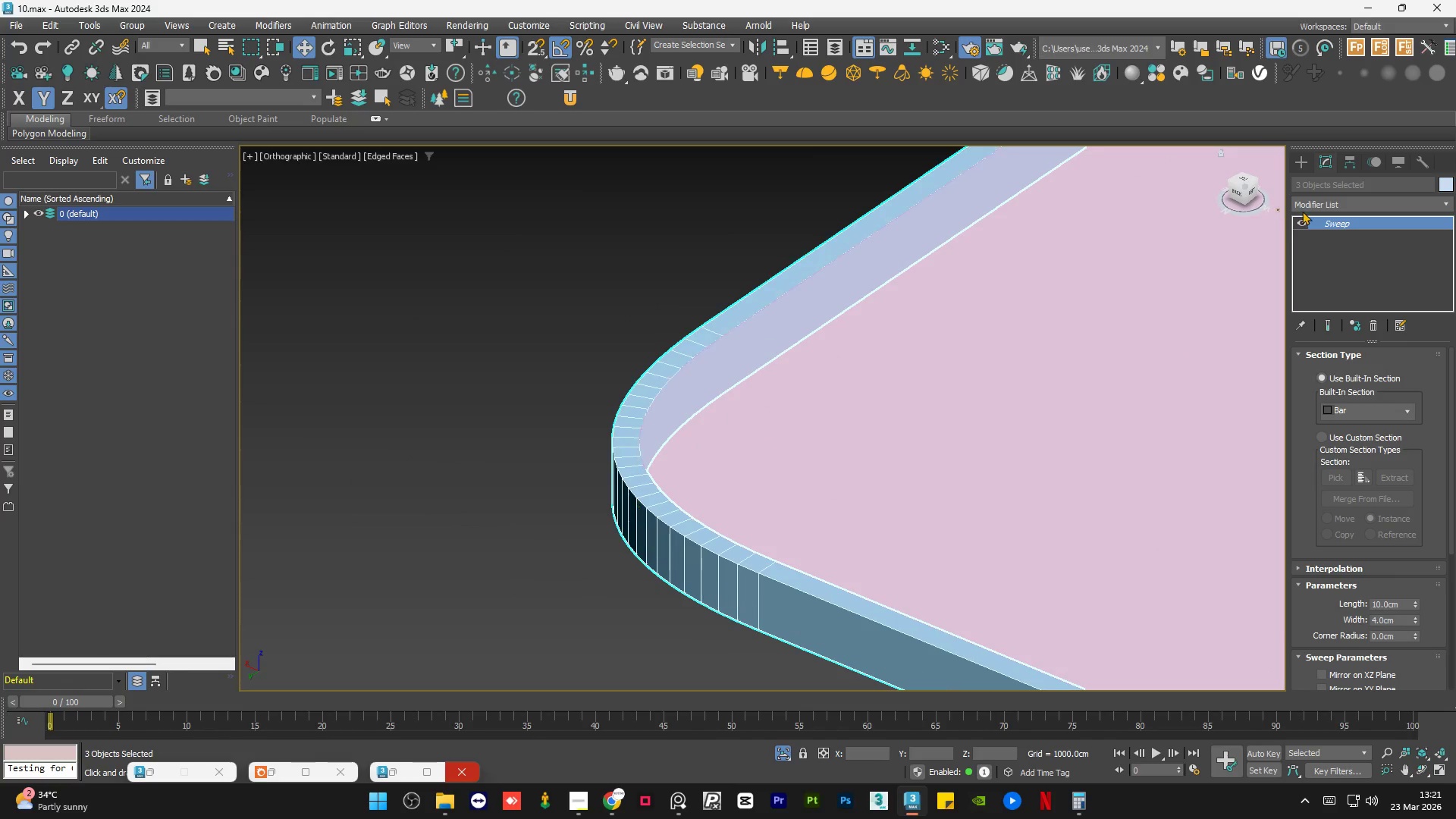 
left_click([1324, 204])
 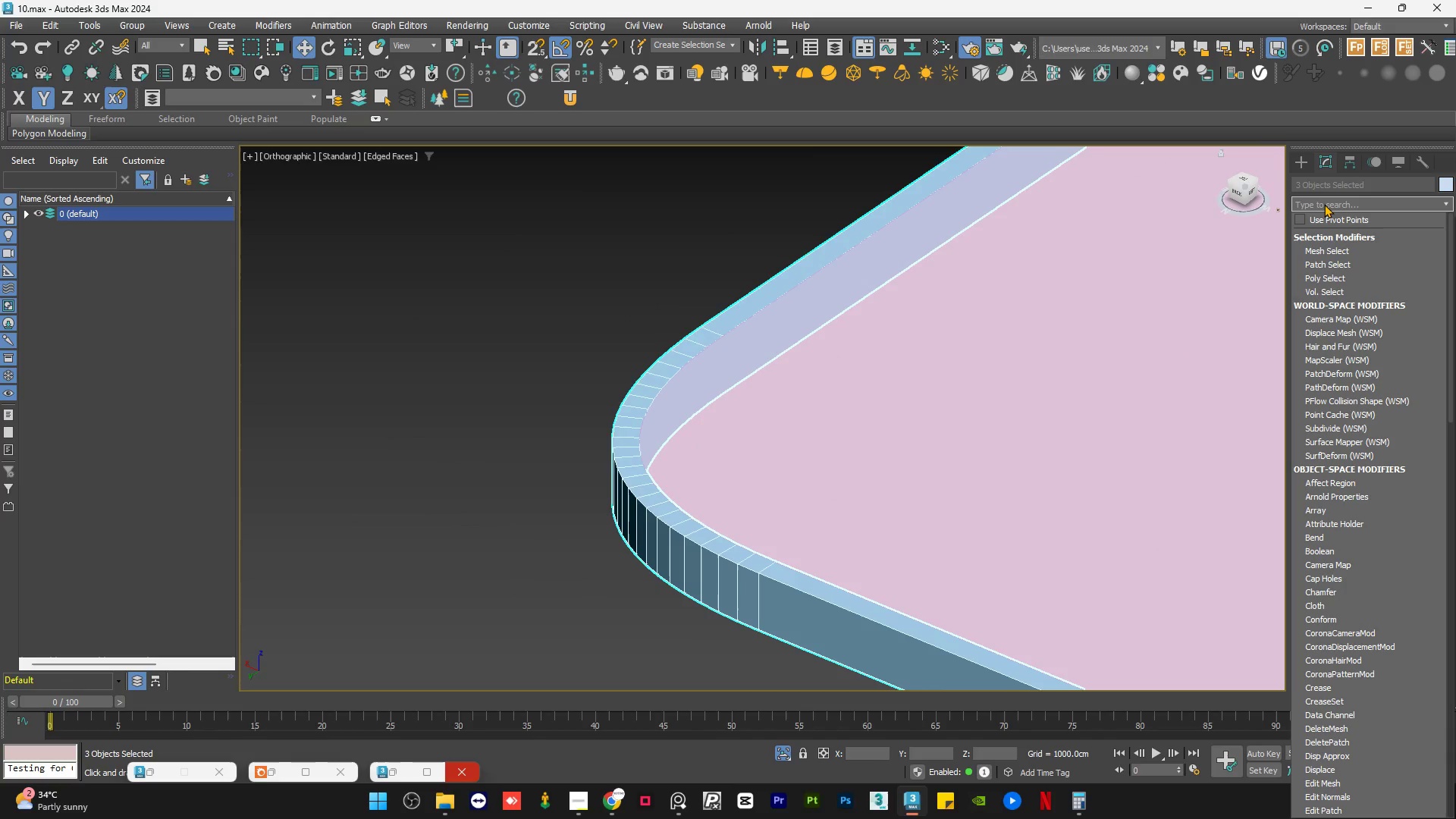 
type(ch)
 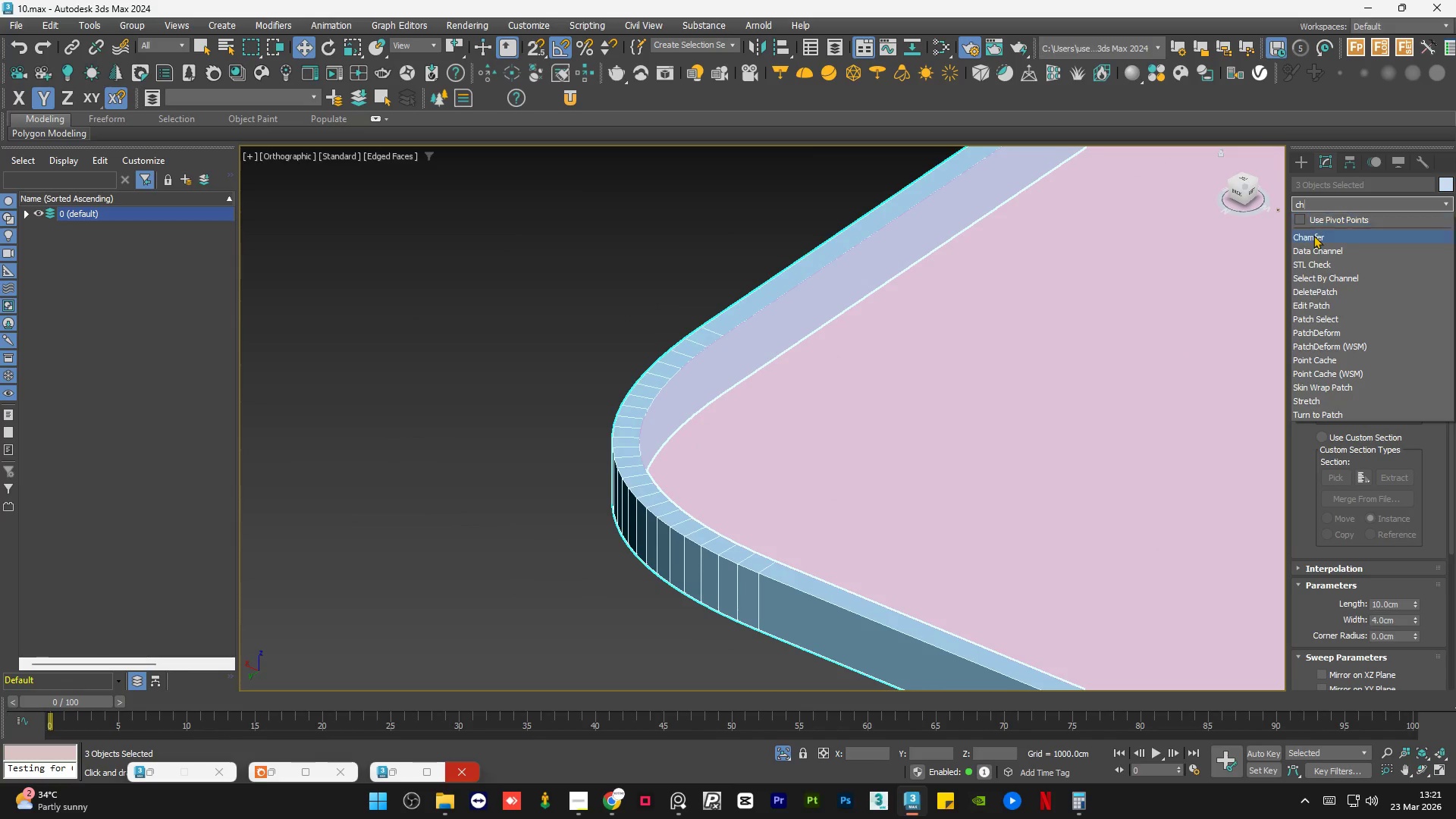 
left_click([1313, 235])
 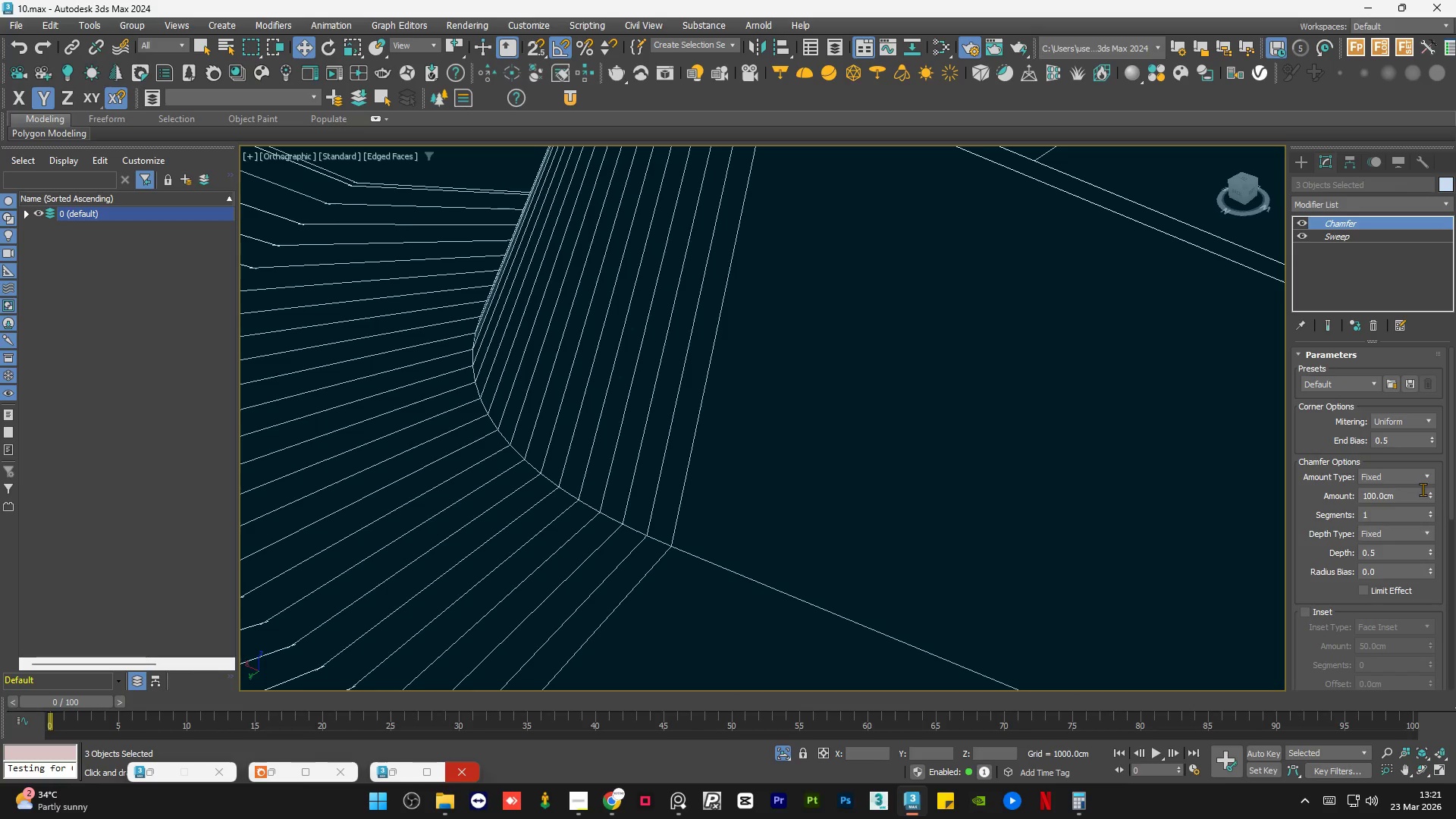 
right_click([1430, 491])
 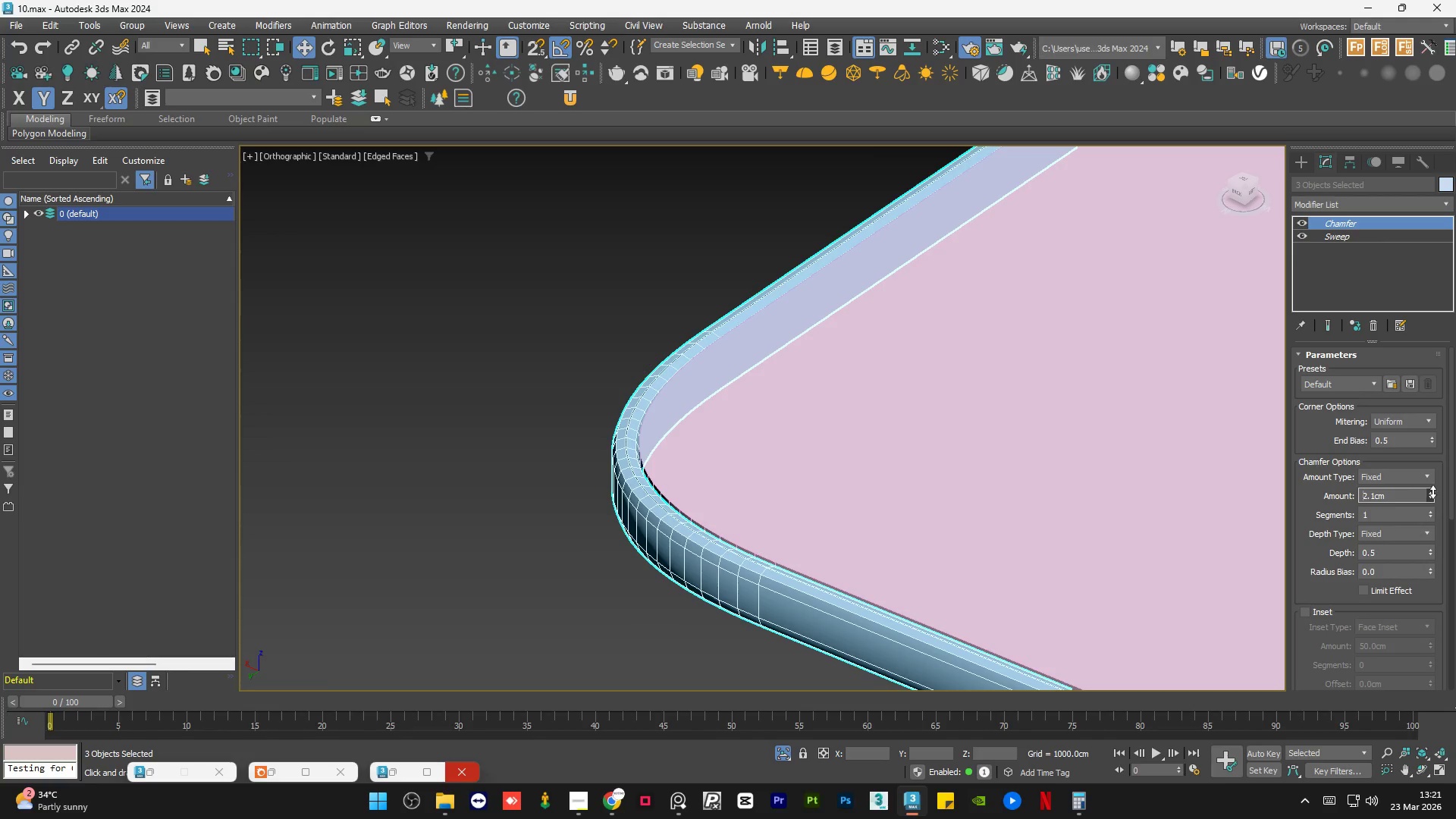 
scroll: coordinate [658, 513], scroll_direction: up, amount: 2.0
 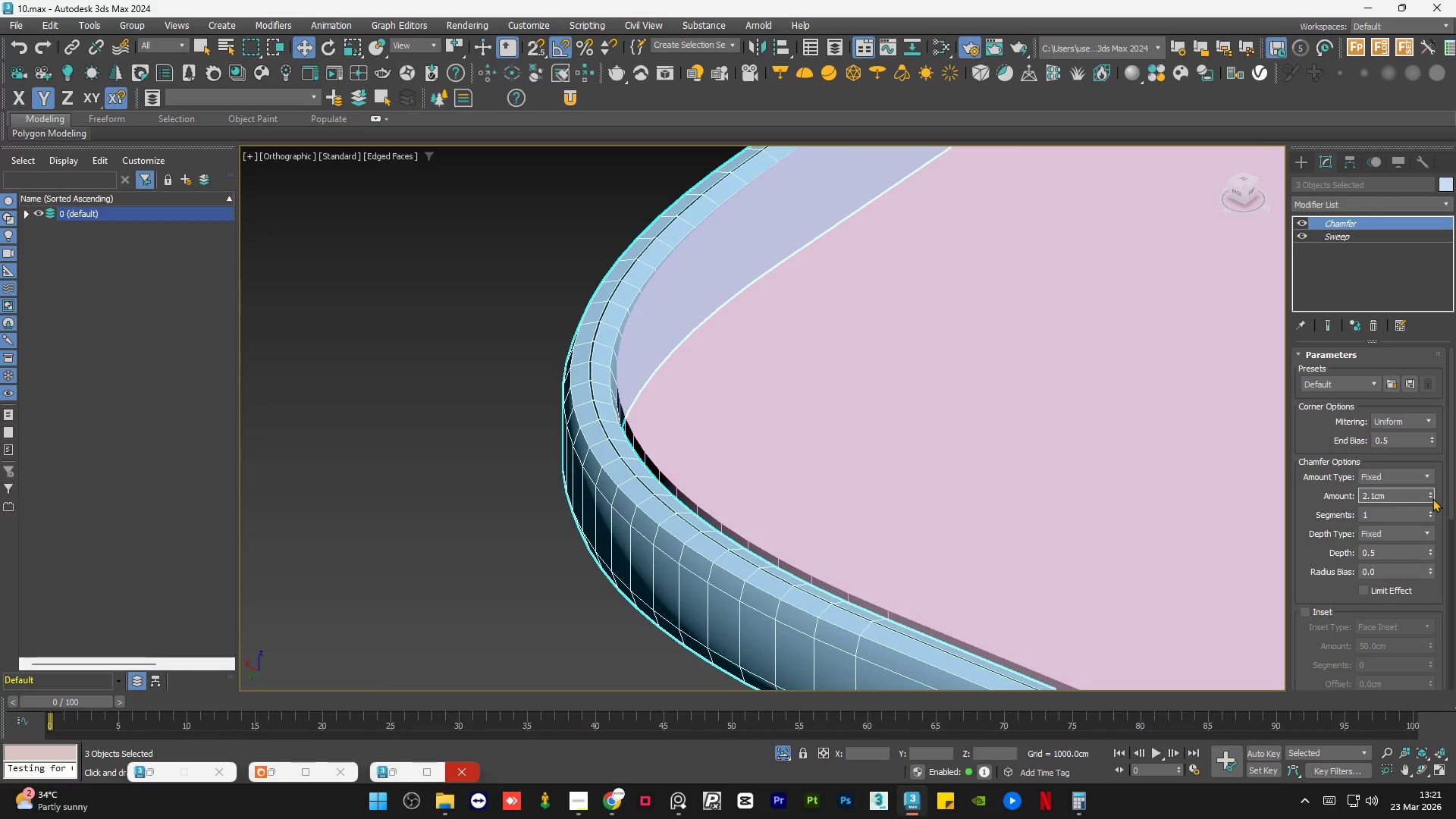 
double_click([1432, 498])
 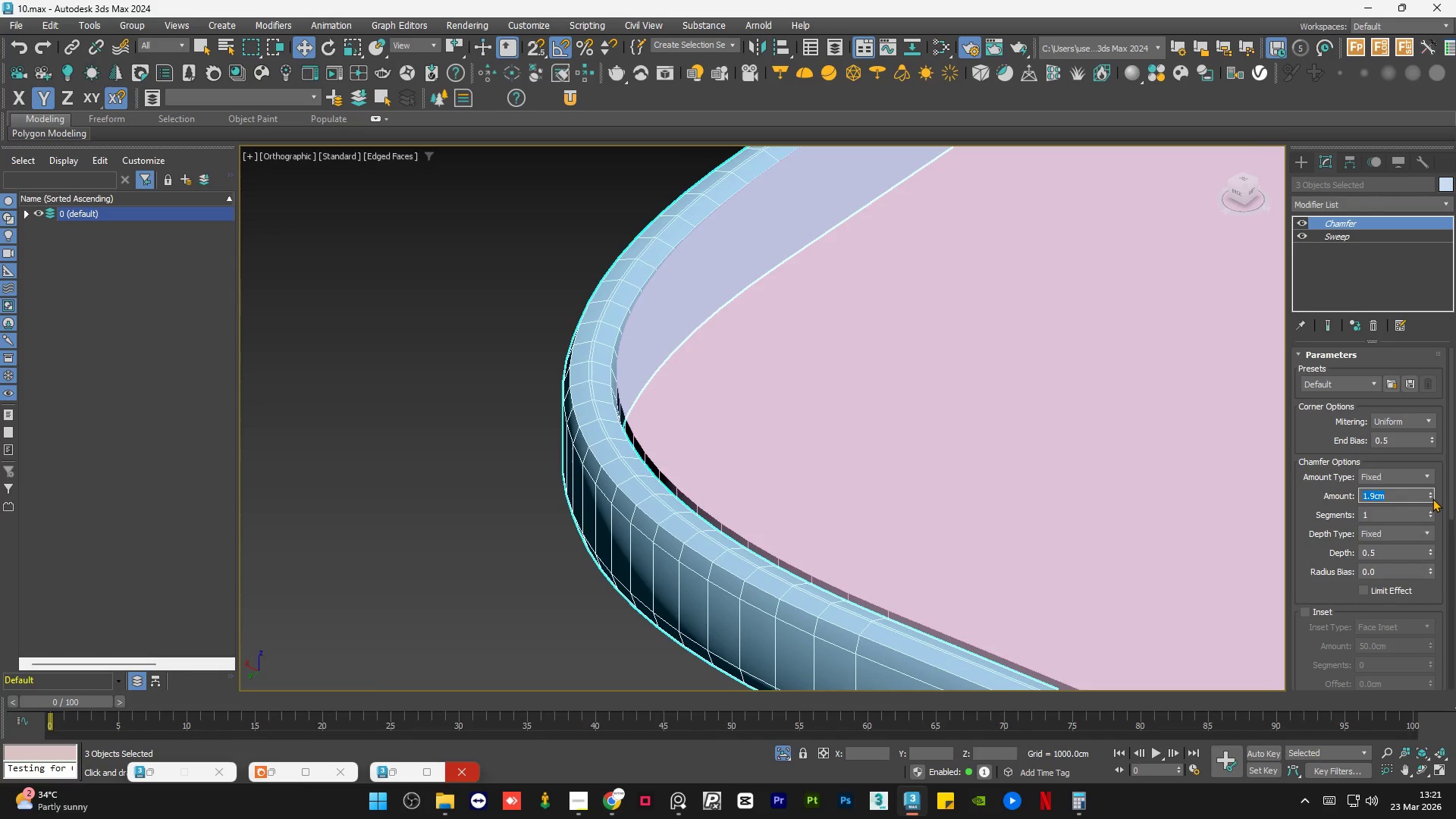 
triple_click([1432, 498])
 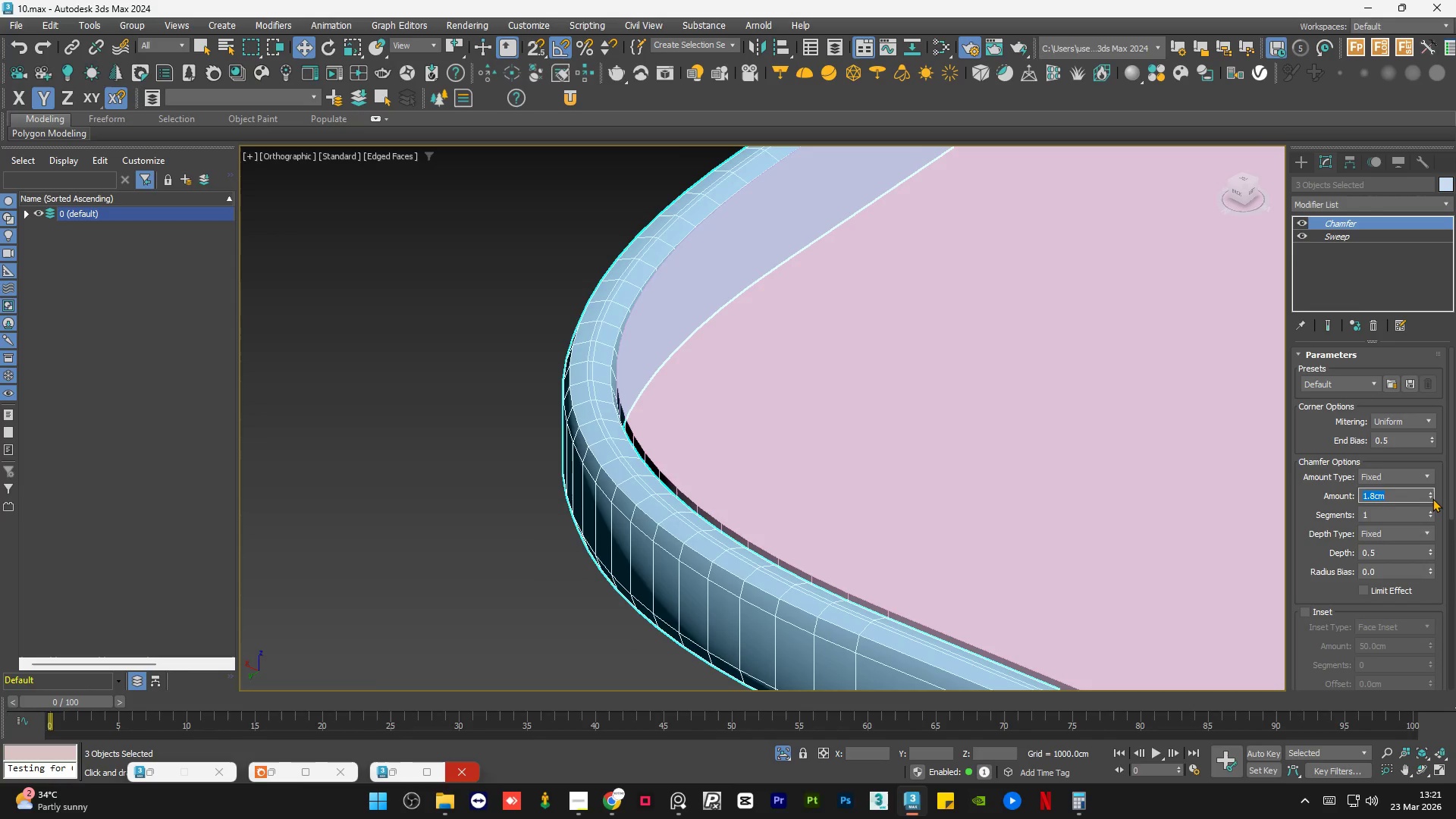 
triple_click([1432, 498])
 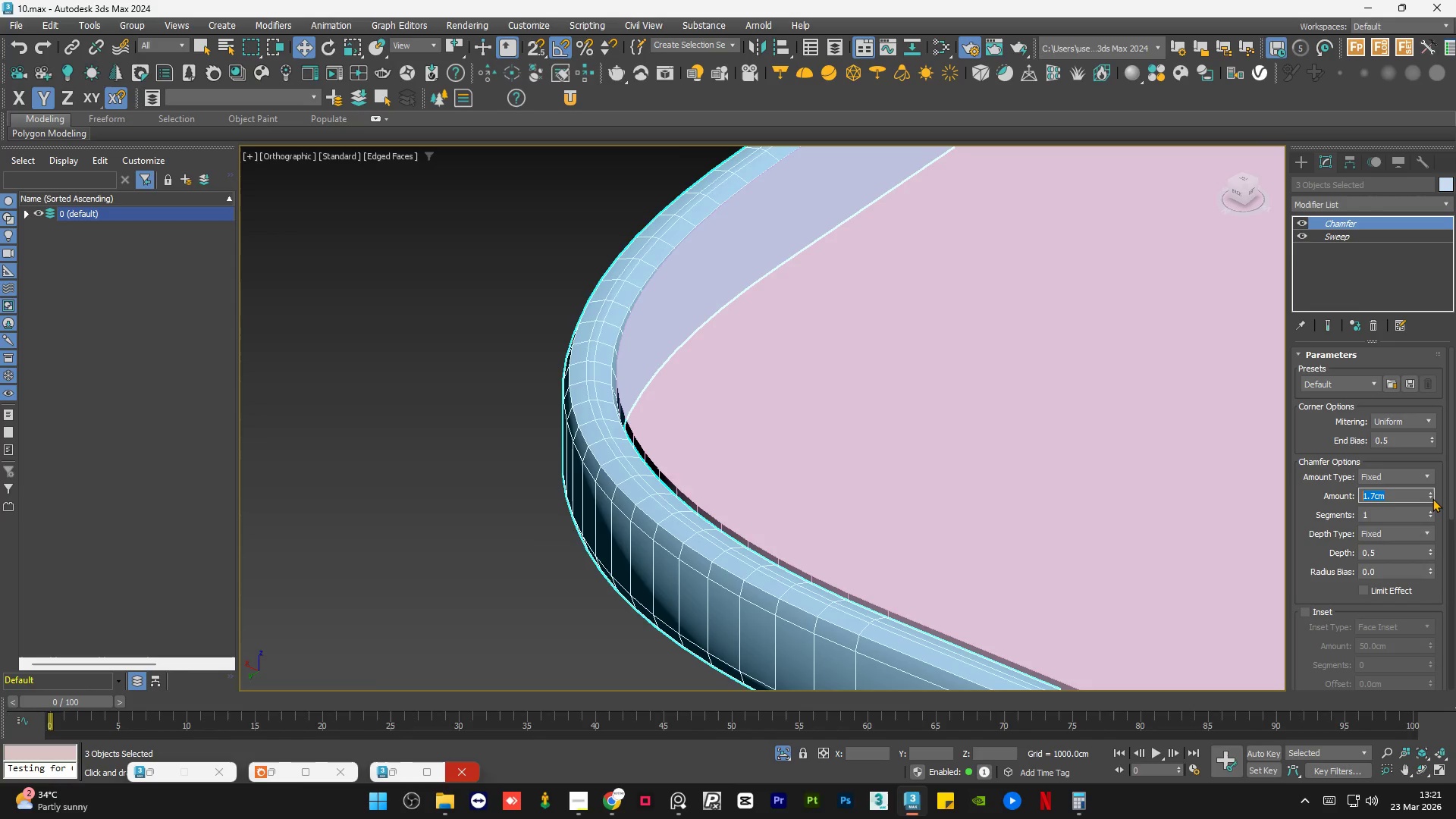 
triple_click([1432, 498])
 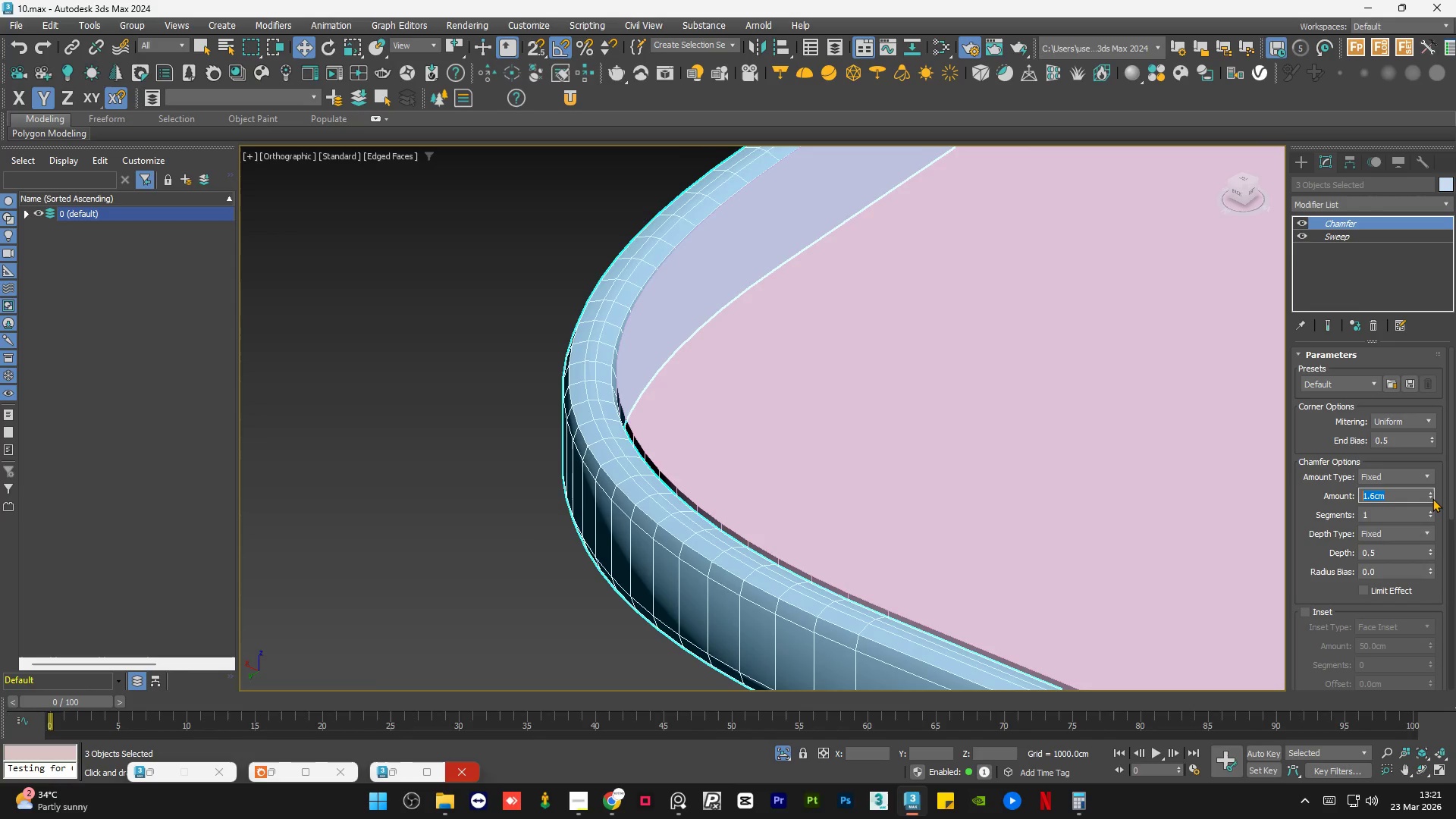 
triple_click([1432, 498])
 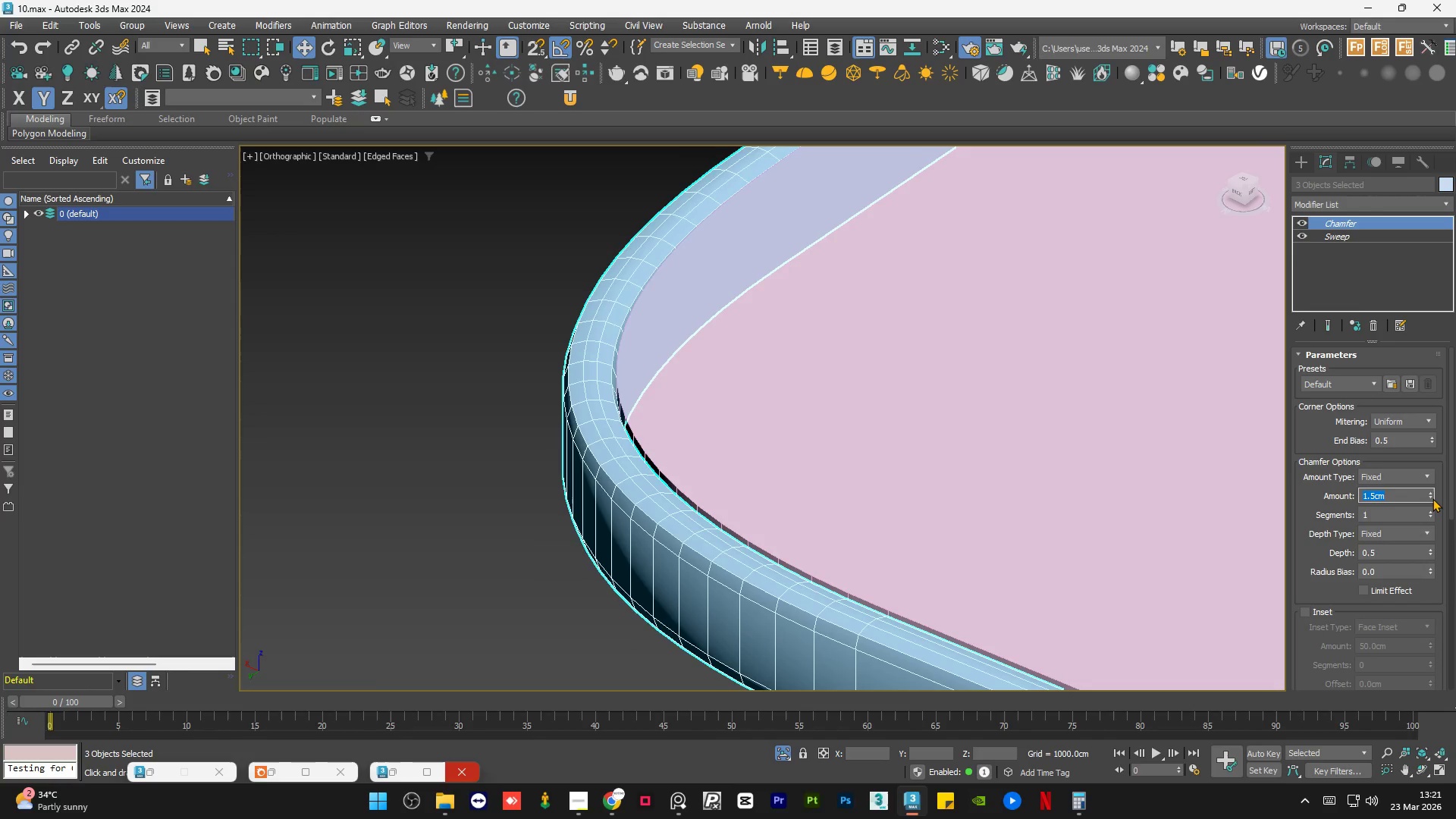 
triple_click([1432, 498])
 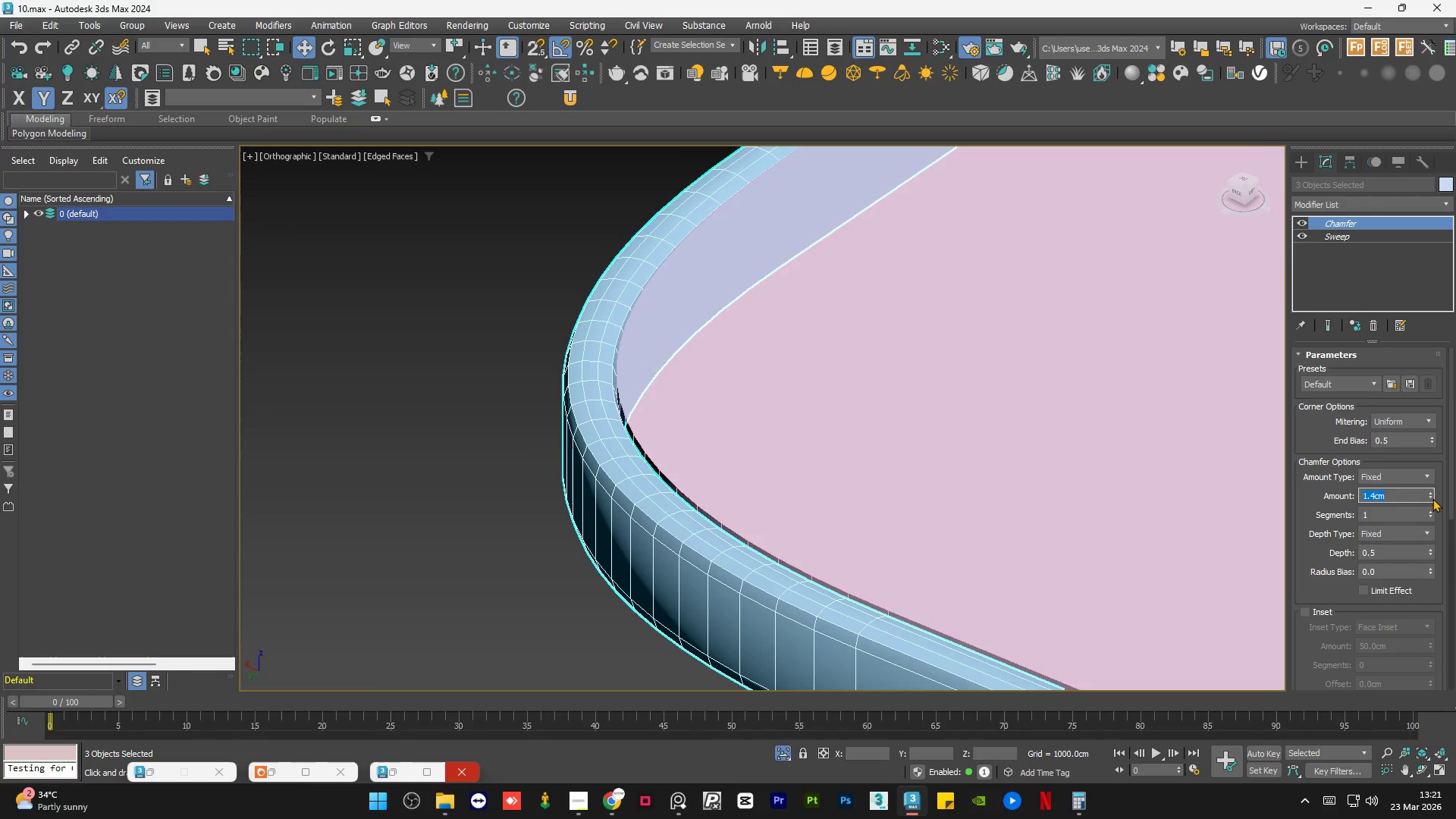 
triple_click([1432, 498])
 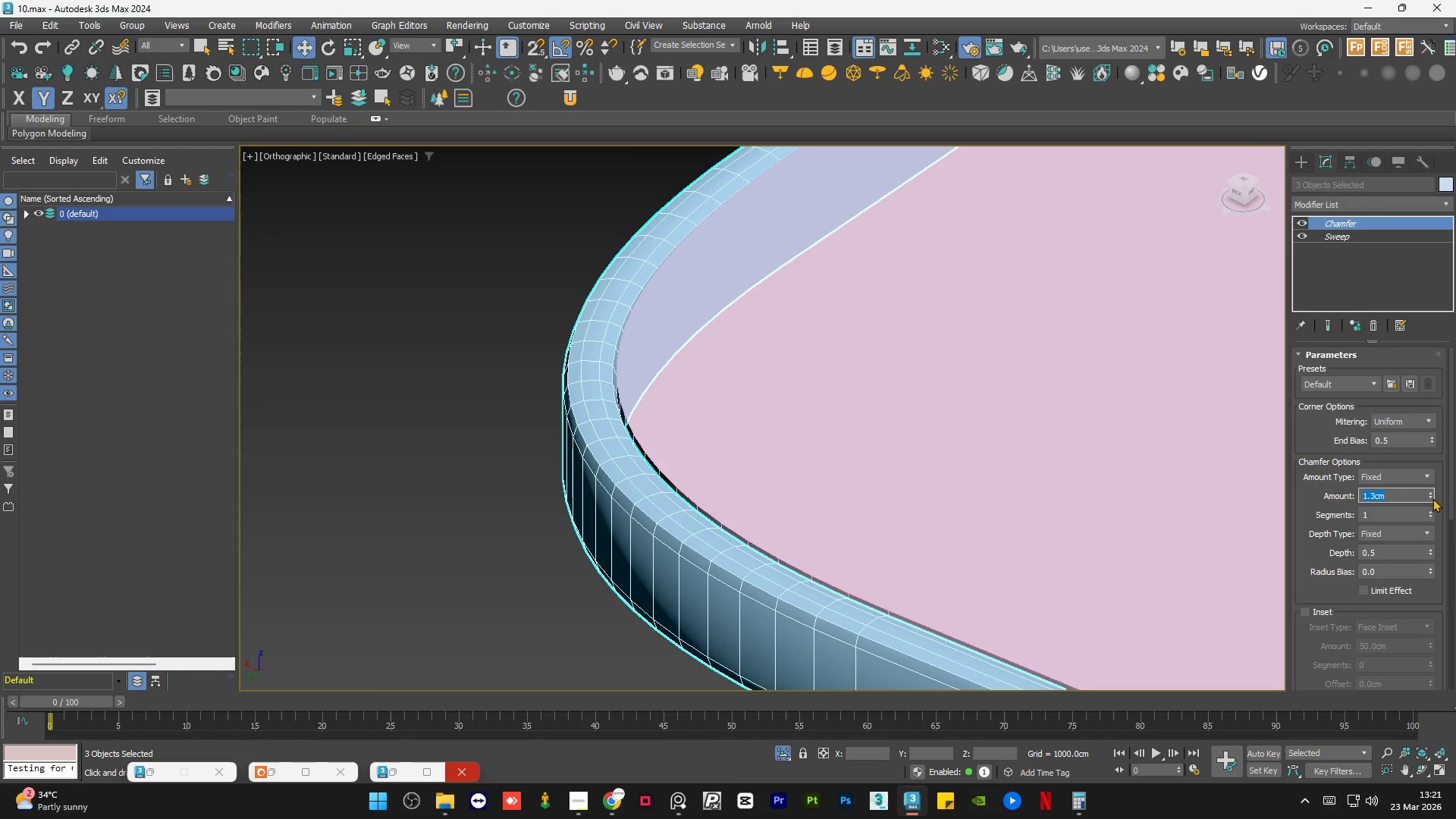 
triple_click([1432, 498])
 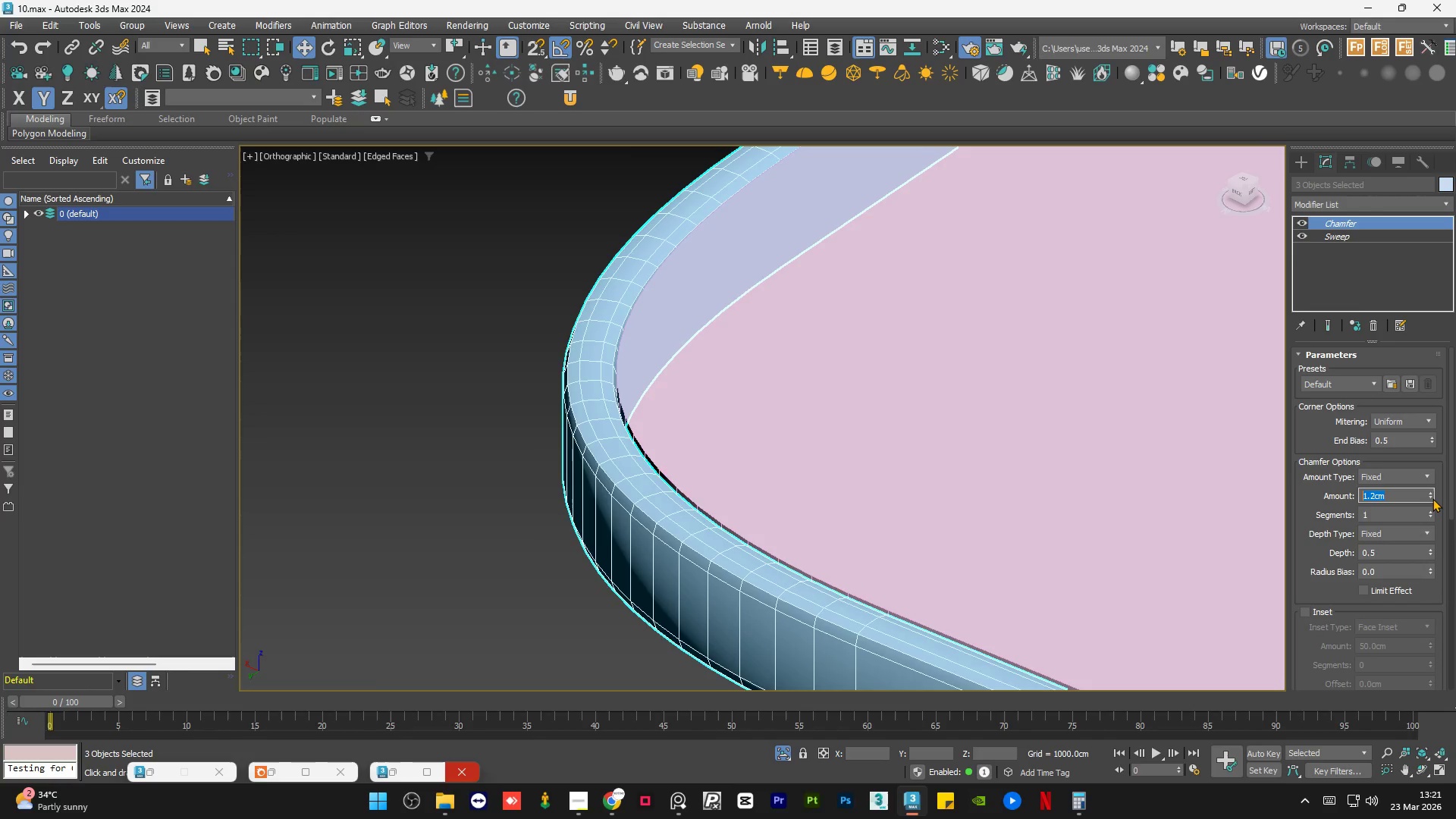 
triple_click([1432, 498])
 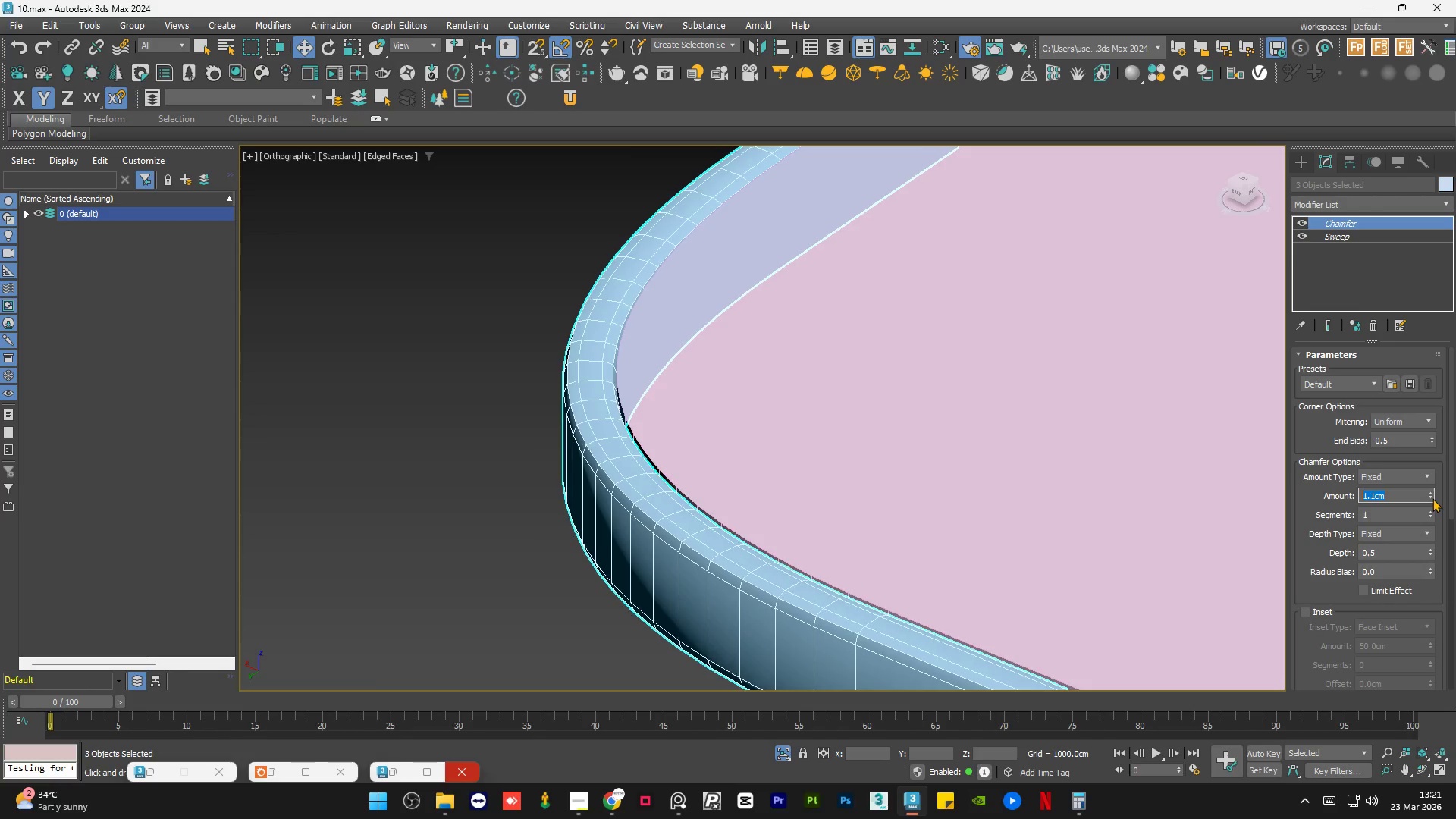 
triple_click([1432, 498])
 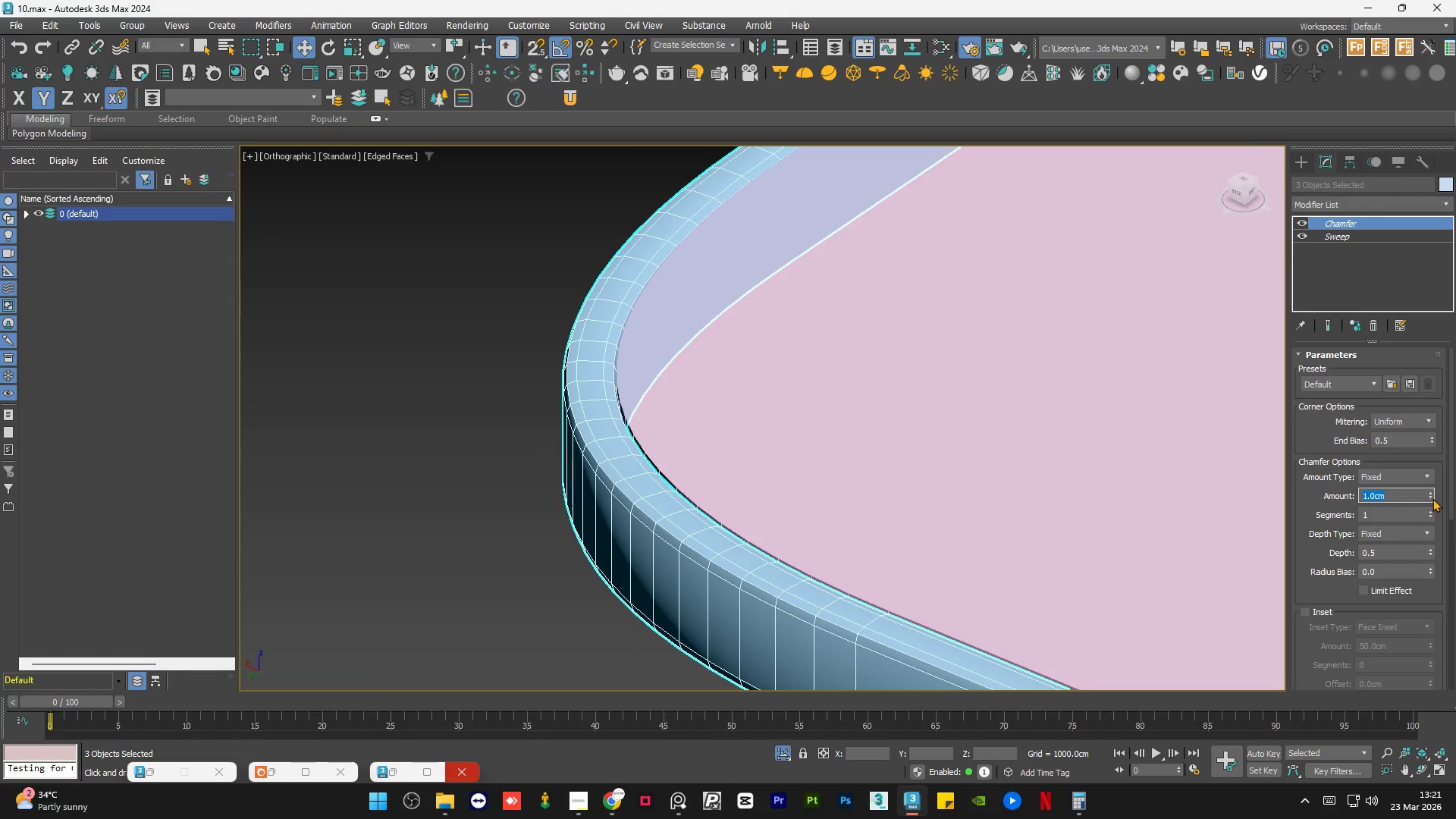 
left_click([1432, 498])
 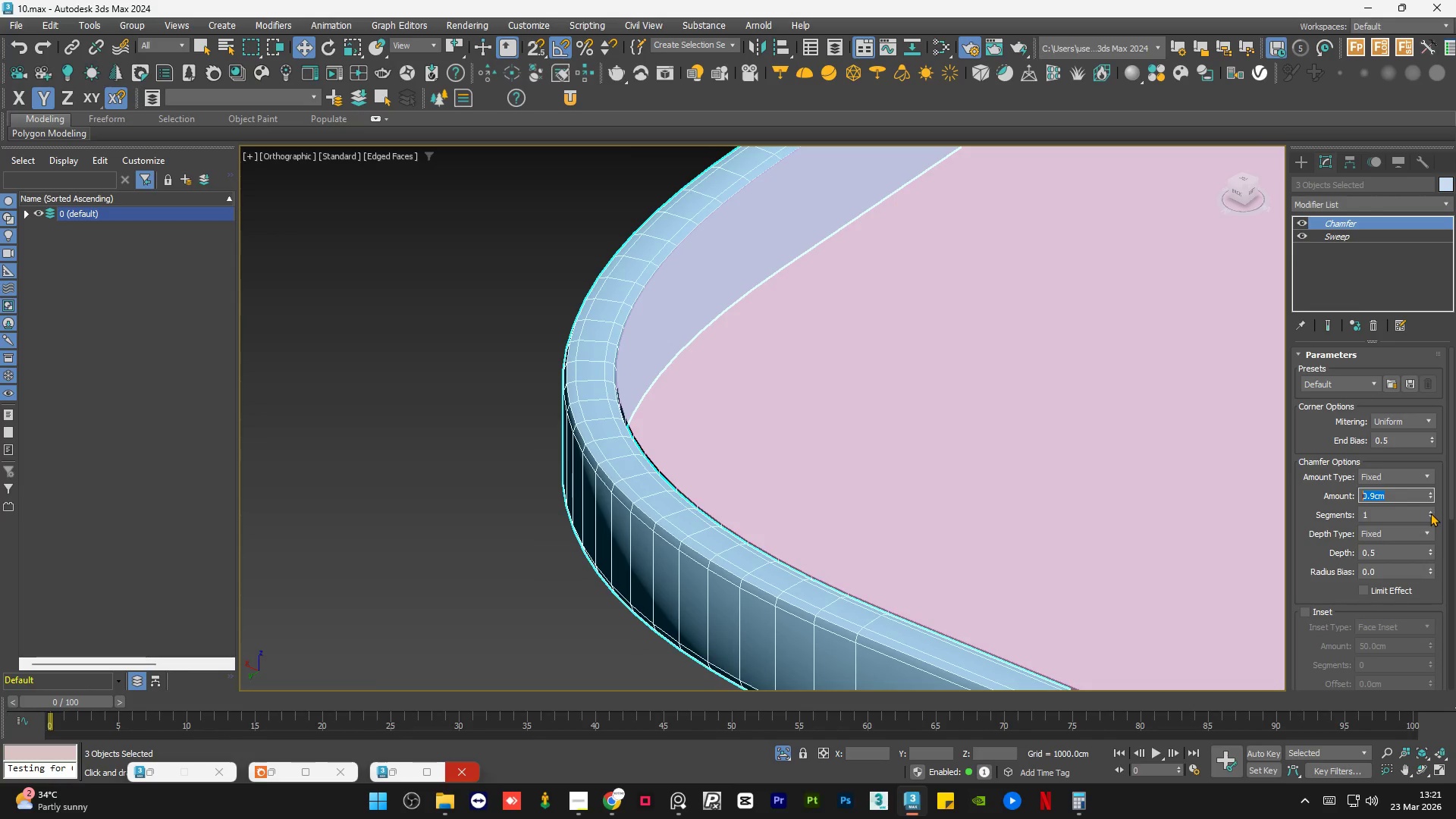 
double_click([1430, 511])
 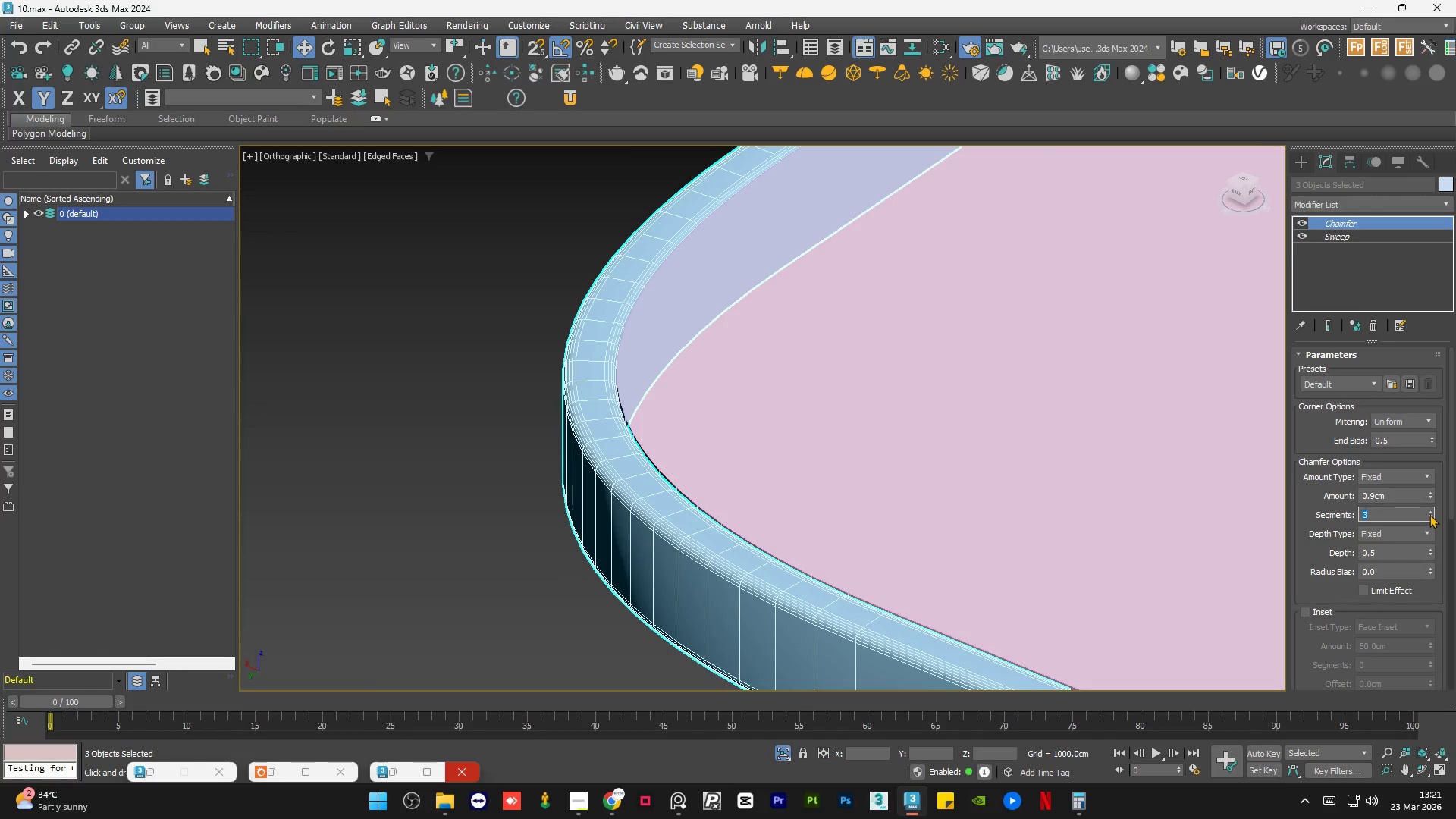 
left_click([1429, 514])
 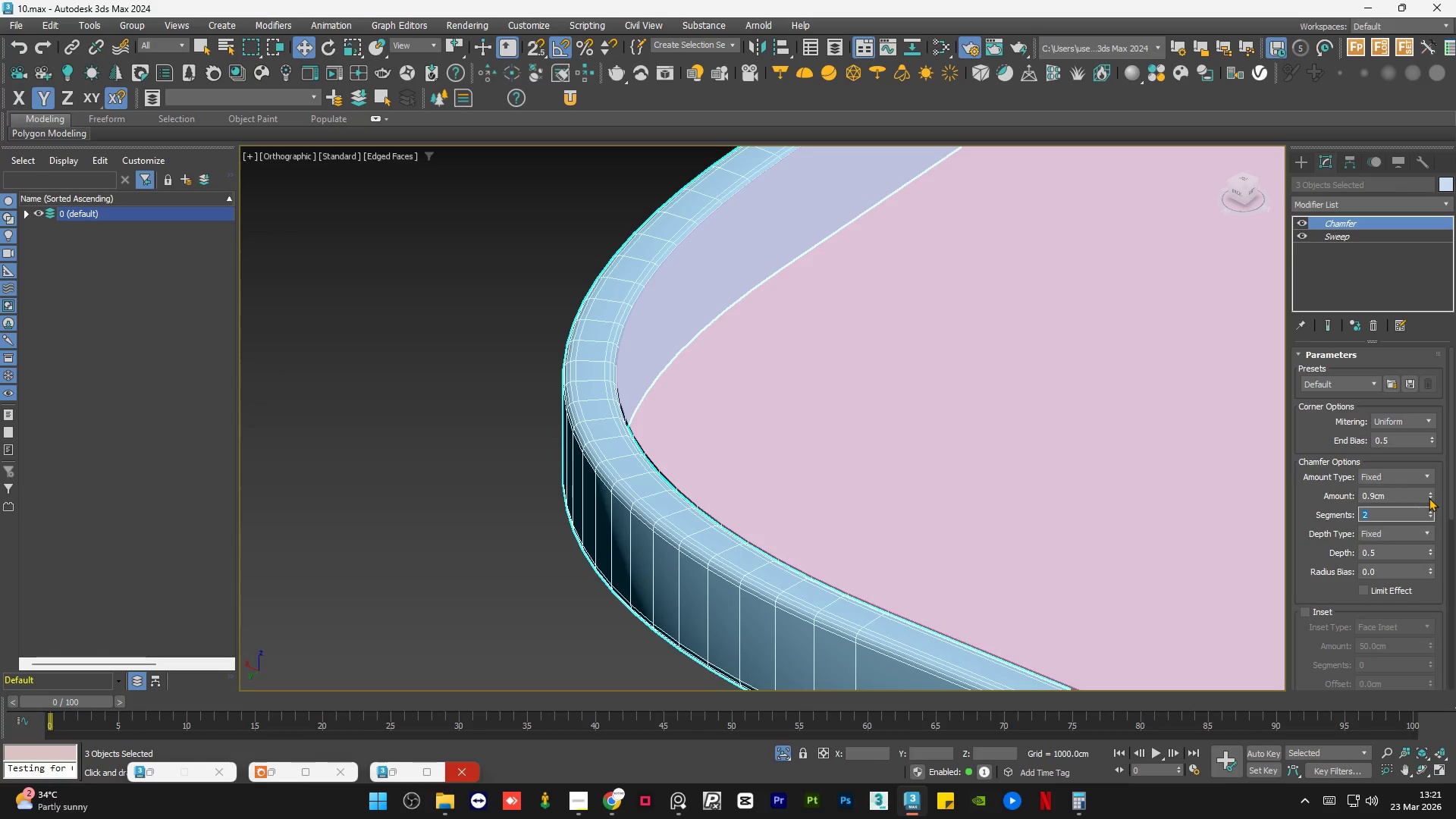 
left_click([1429, 497])
 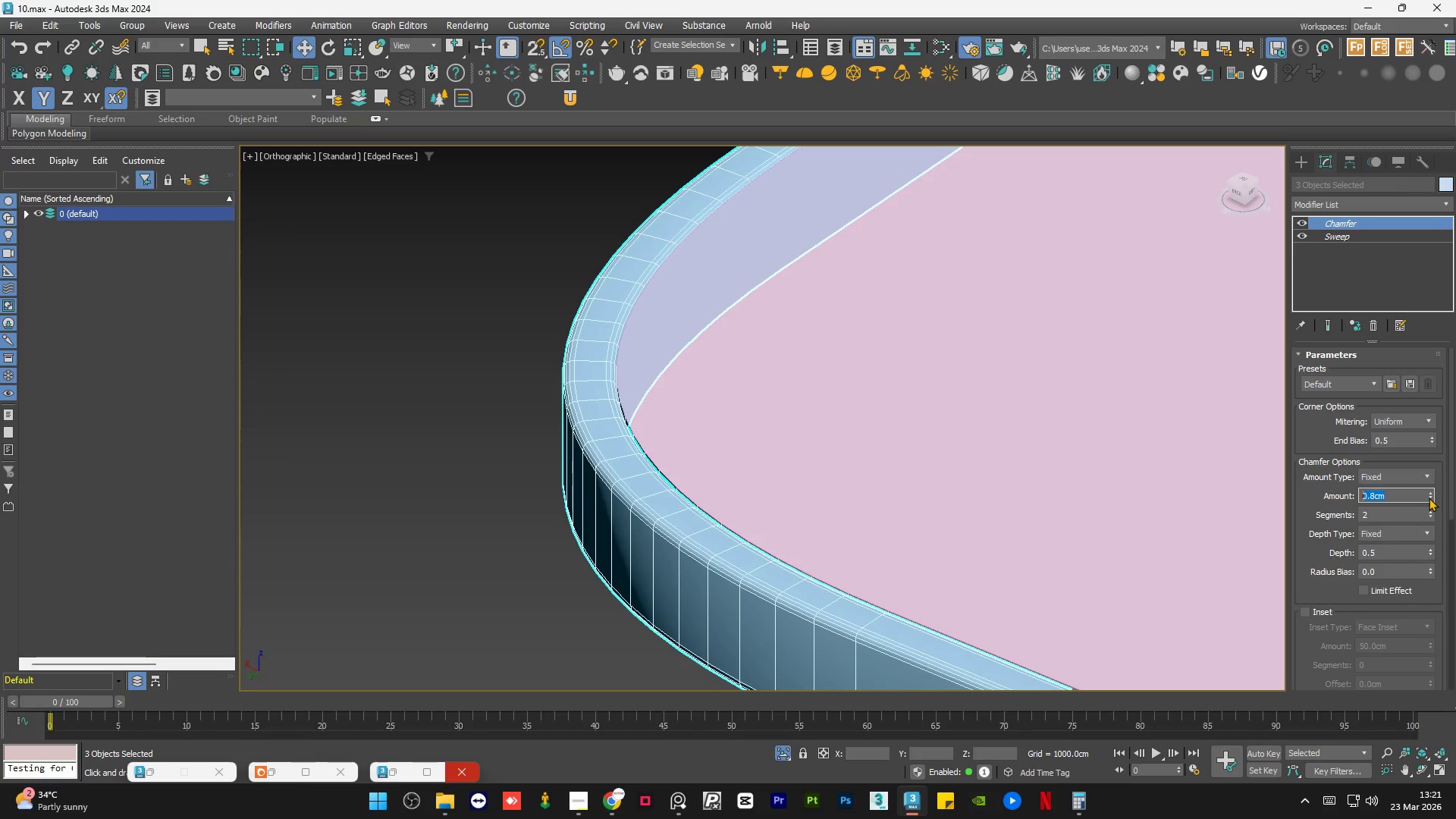 
left_click([1429, 497])
 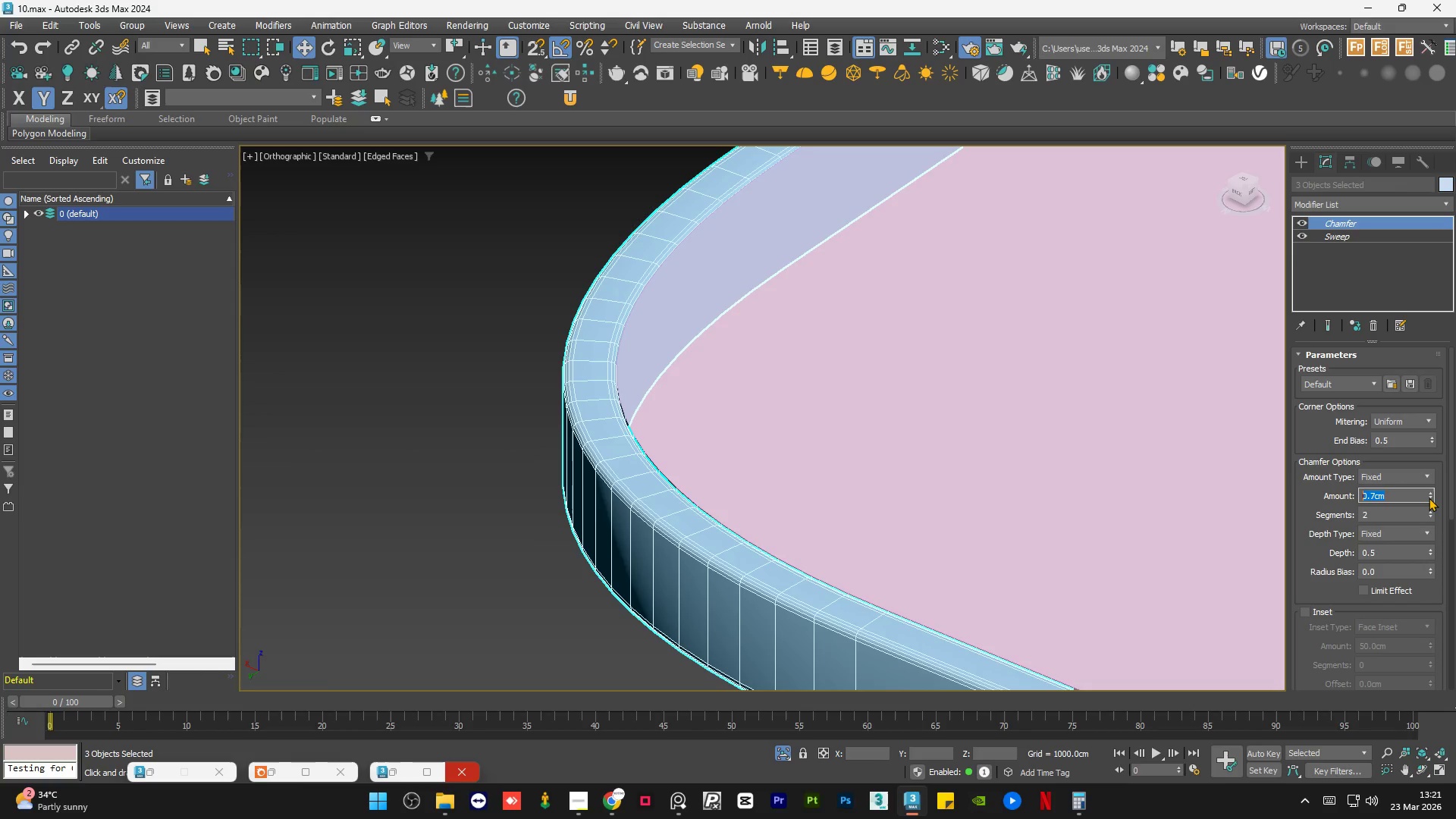 
left_click([1429, 497])
 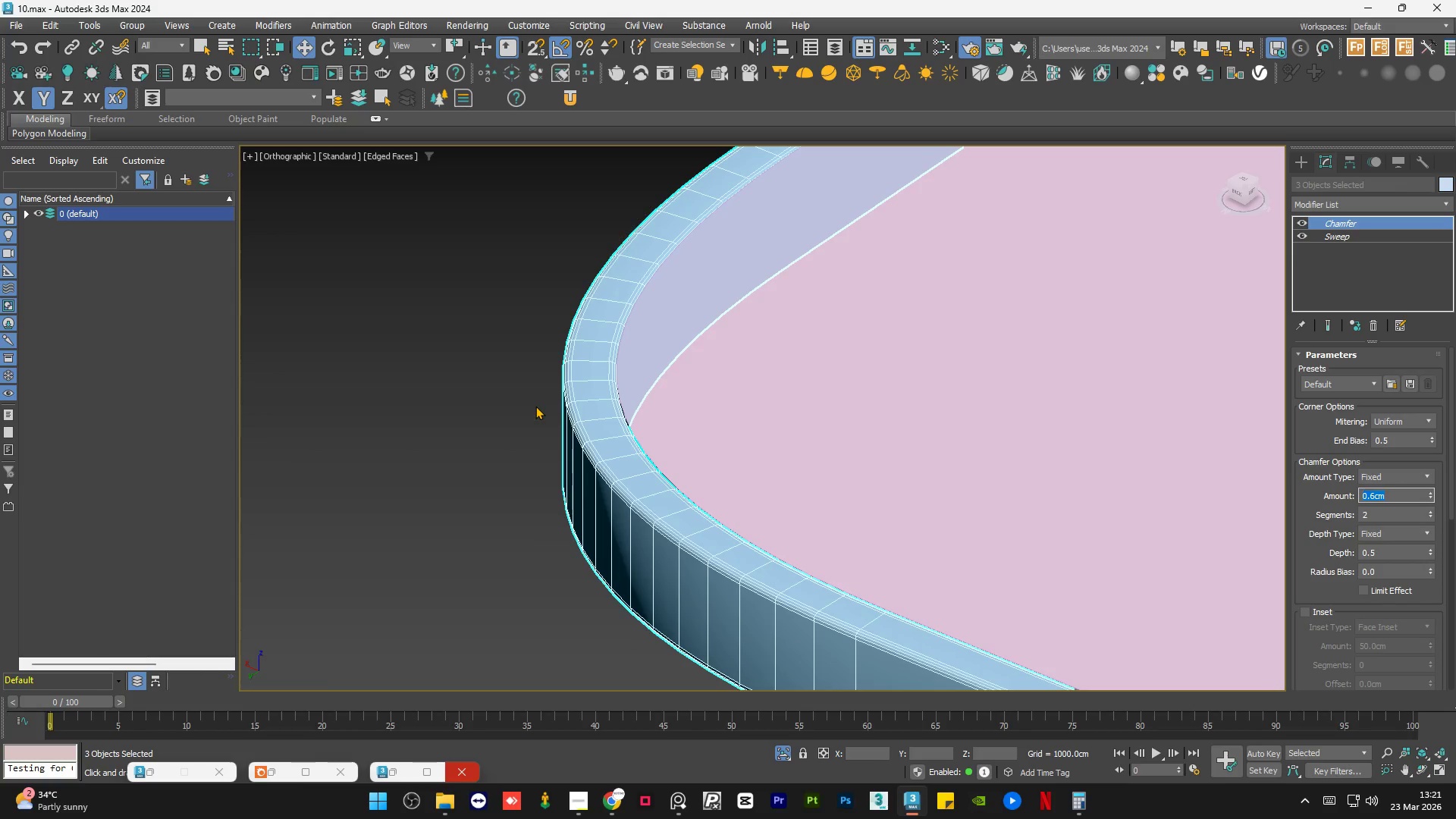 
left_click_drag(start_coordinate=[1449, 476], to_coordinate=[1455, 661])
 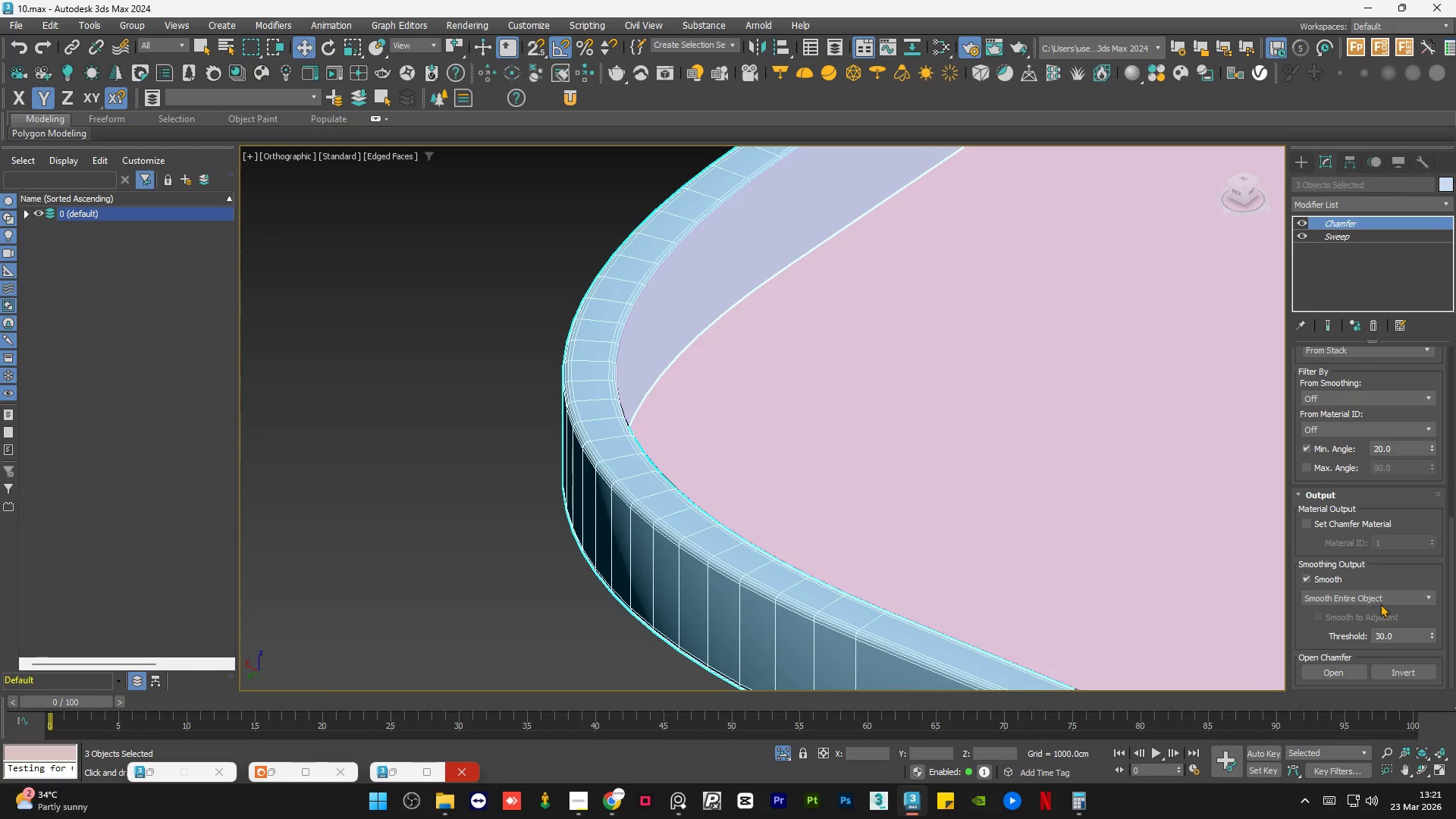 
left_click([1383, 600])
 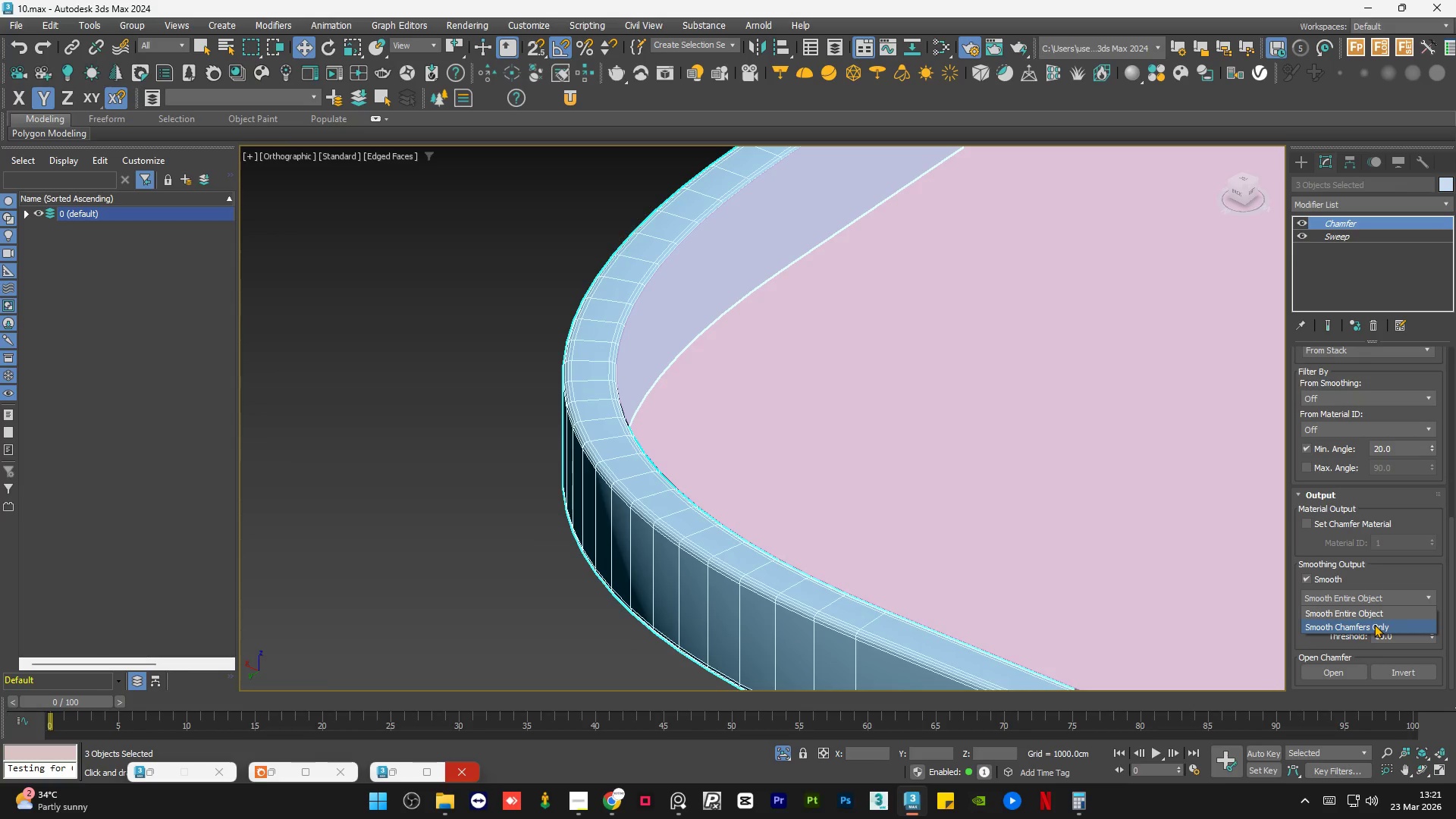 
left_click([1374, 624])
 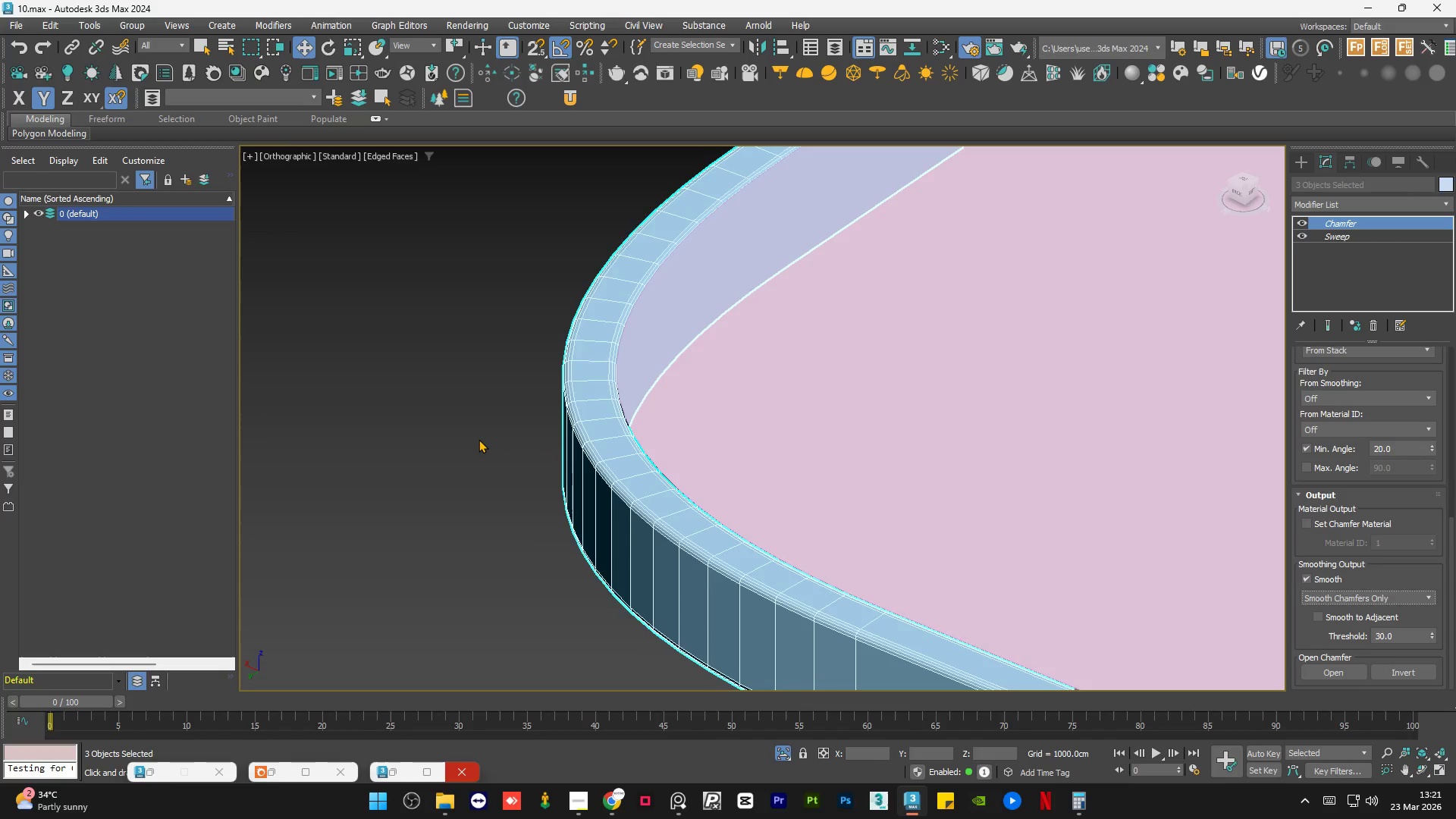 
double_click([479, 439])
 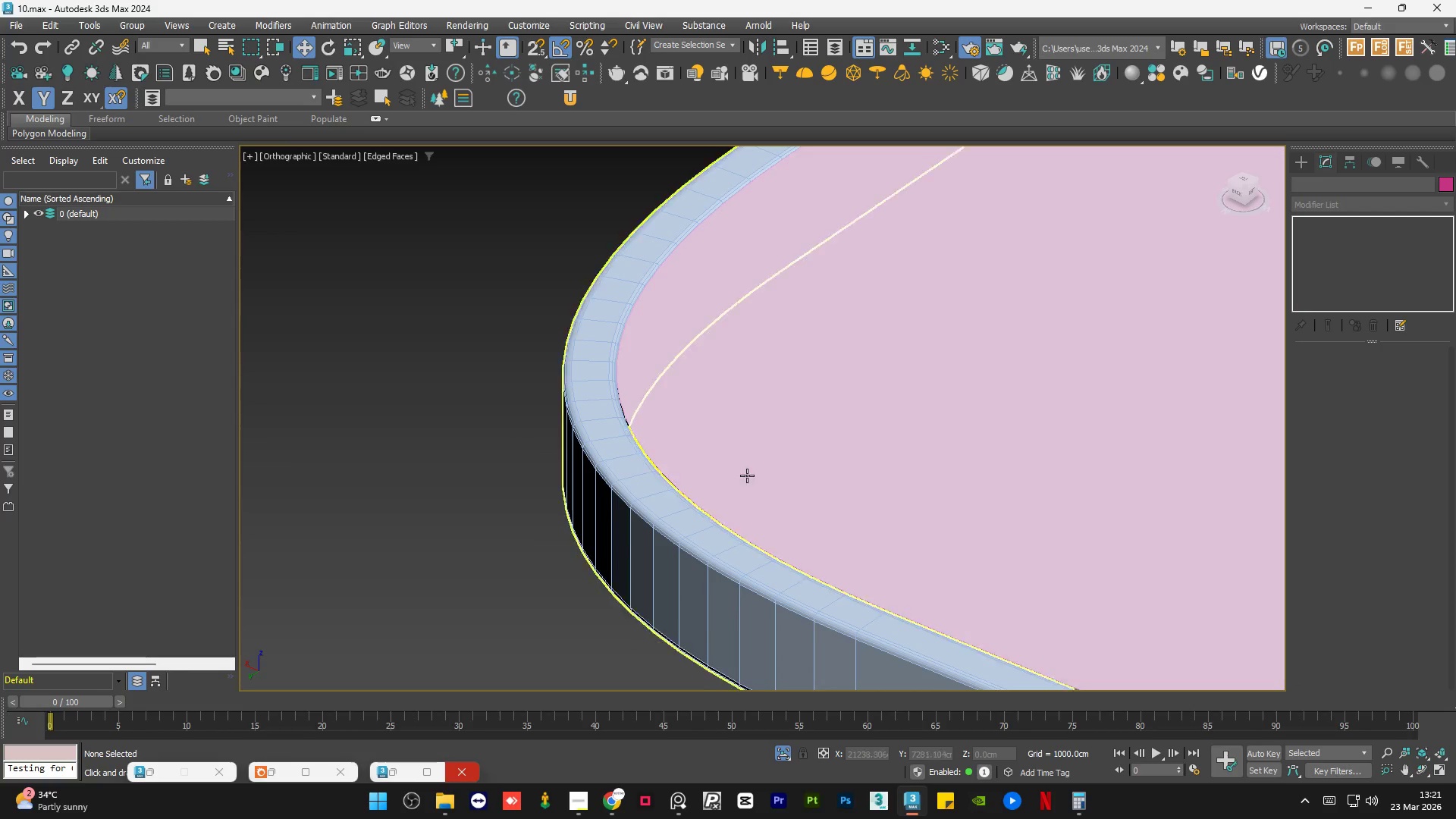 
scroll: coordinate [912, 475], scroll_direction: down, amount: 8.0
 